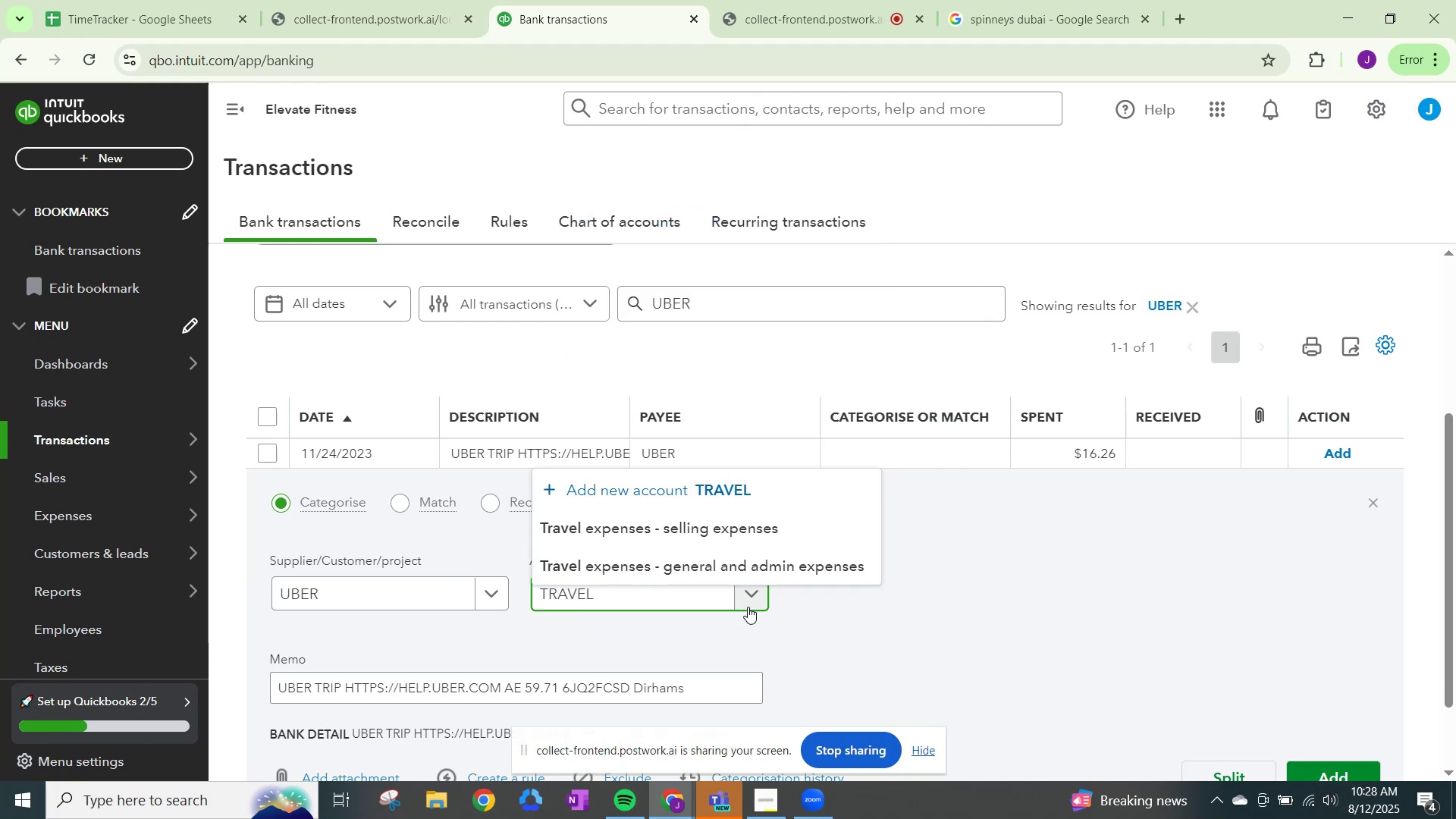 
left_click([719, 562])
 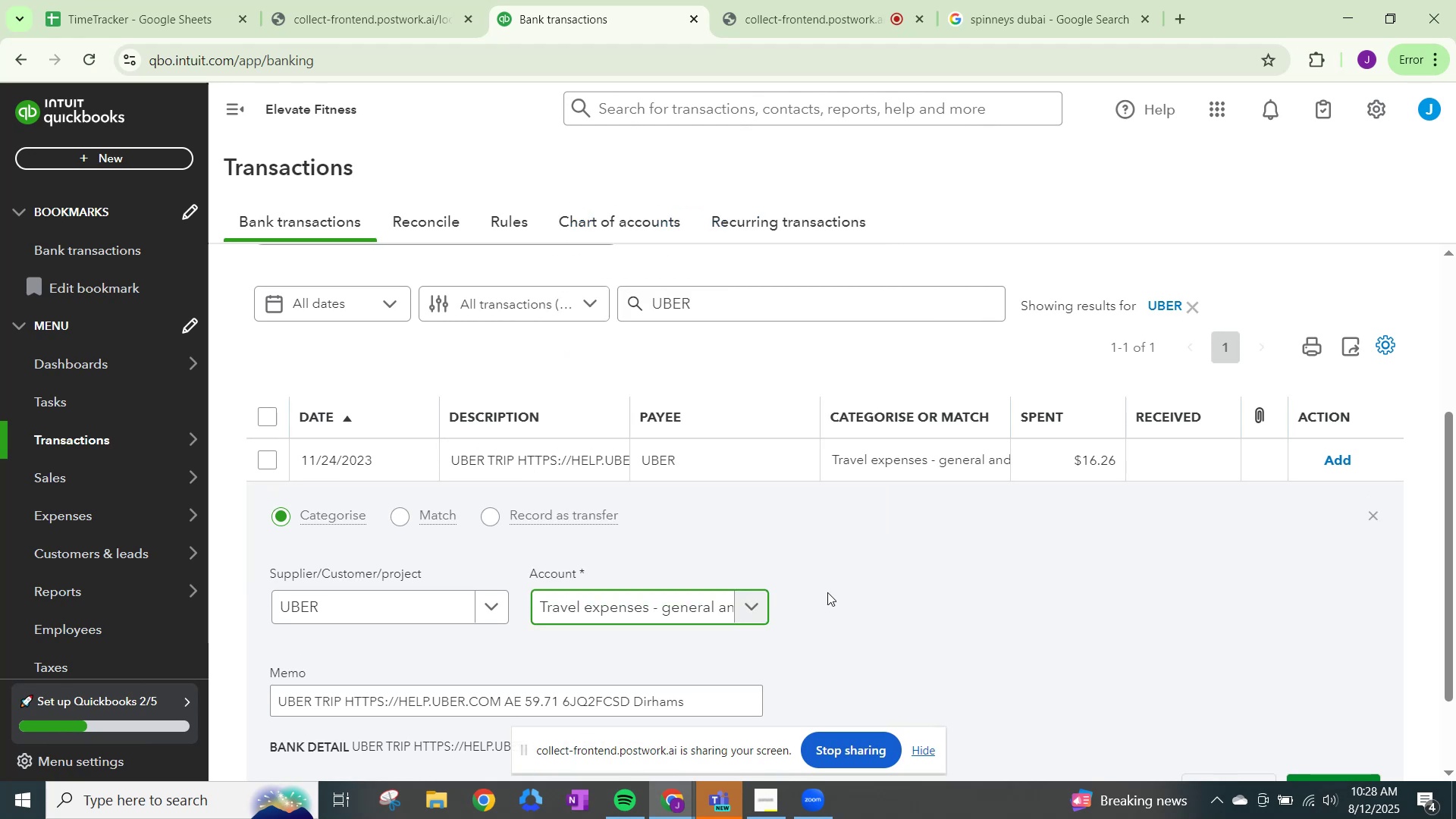 
scroll: coordinate [924, 607], scroll_direction: down, amount: 1.0
 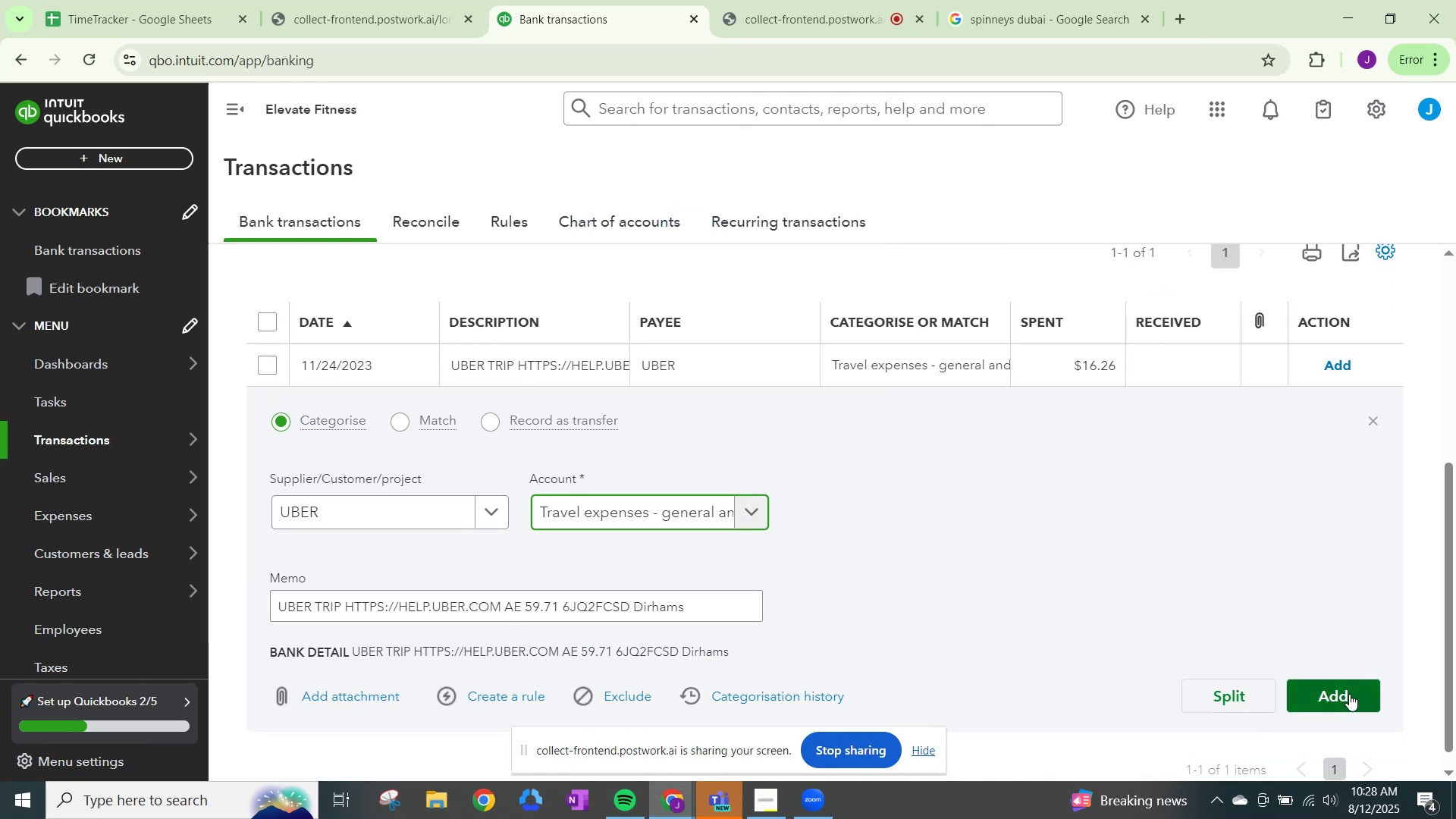 
left_click([1347, 692])
 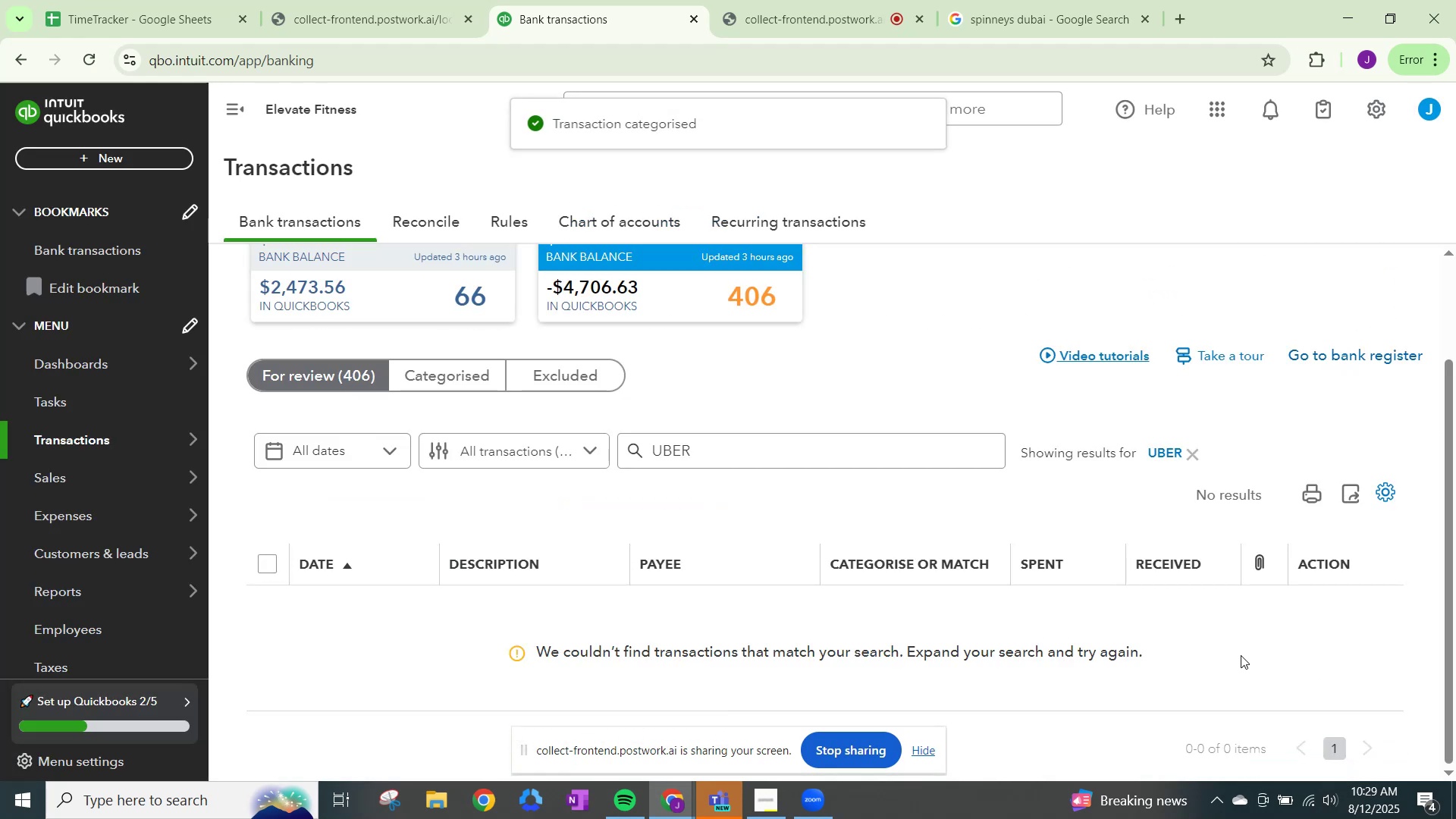 
scroll: coordinate [816, 585], scroll_direction: down, amount: 1.0
 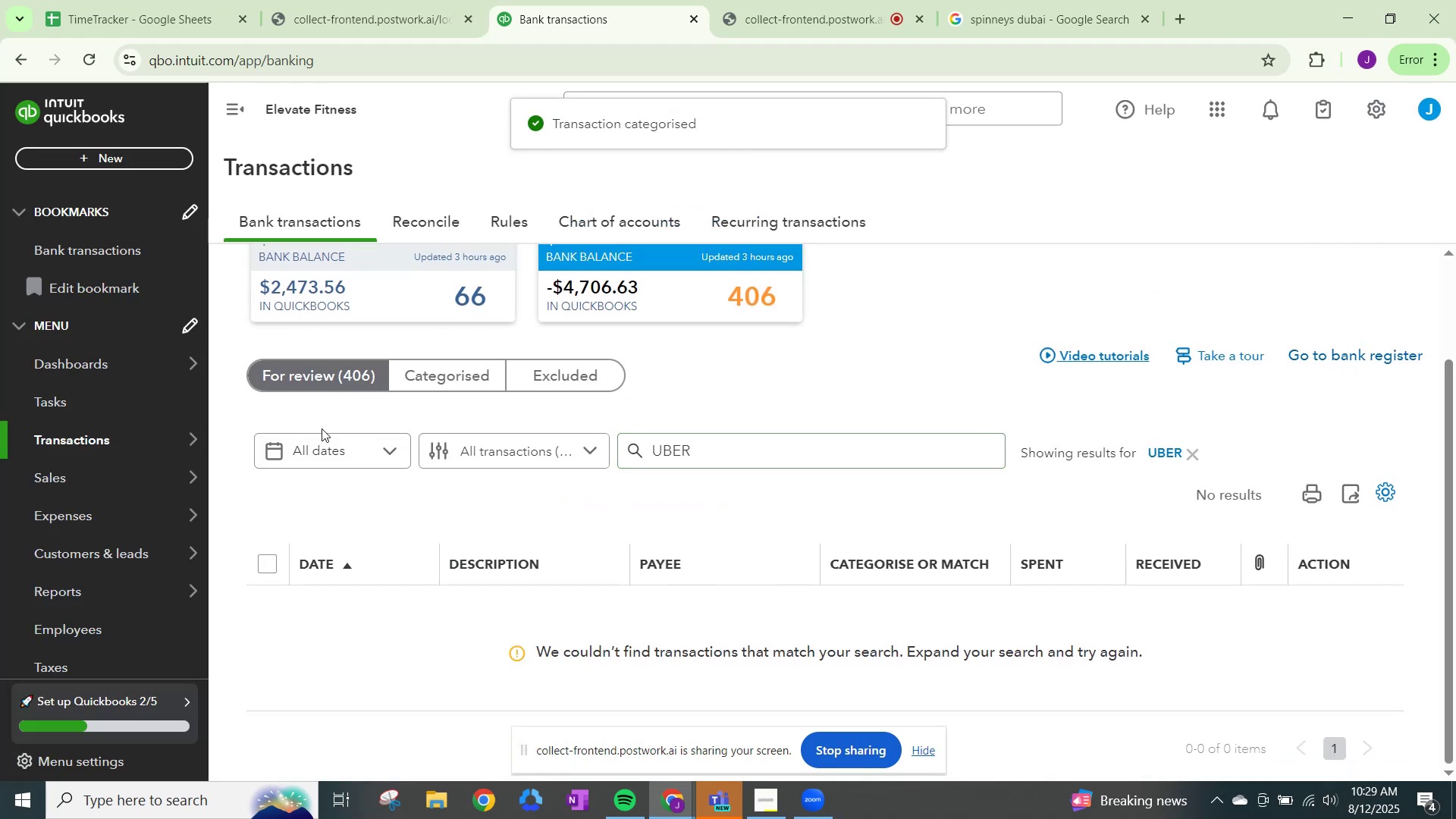 
left_click_drag(start_coordinate=[736, 460], to_coordinate=[381, 435])
 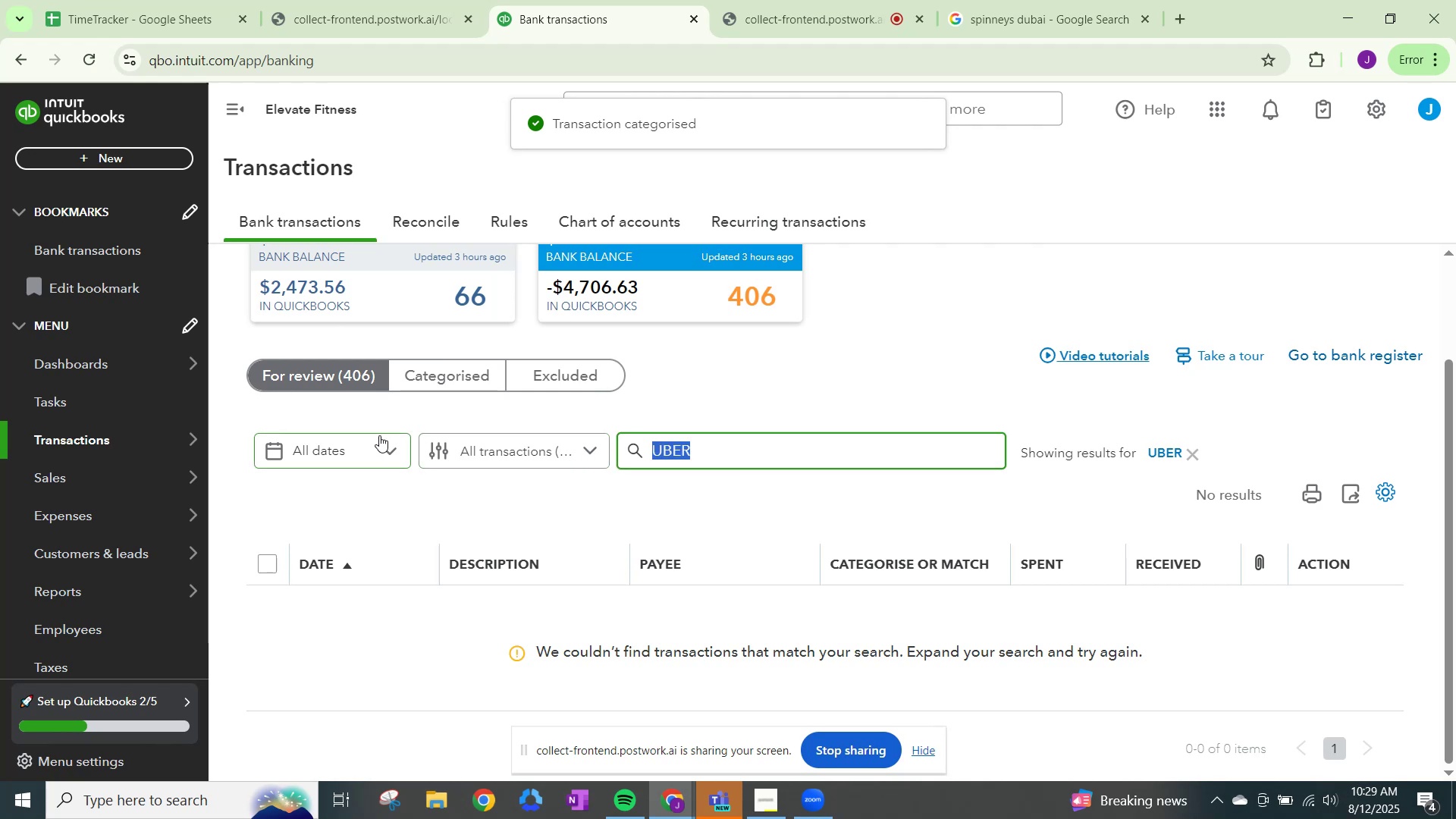 
key(Backspace)
 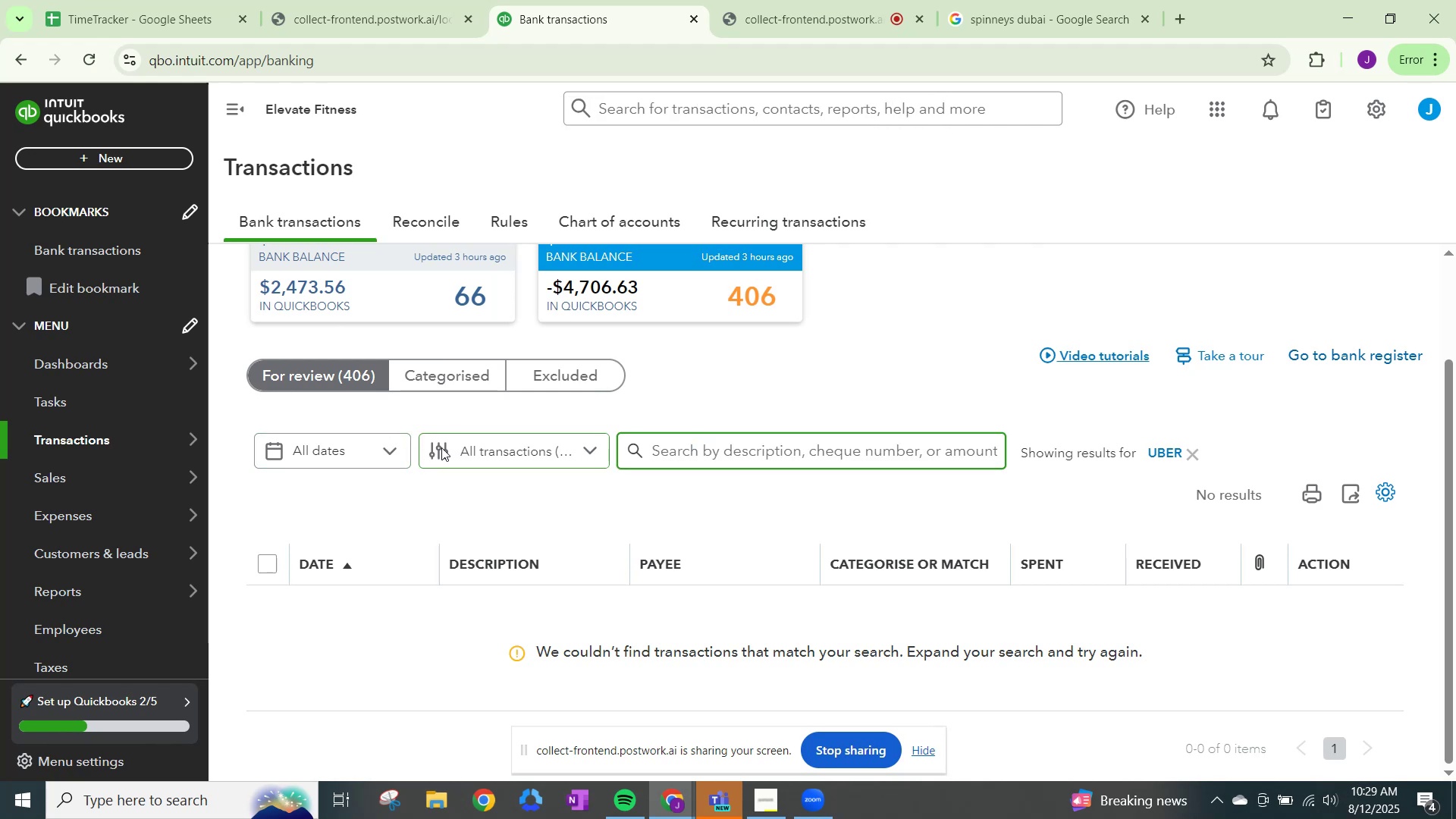 
left_click([452, 447])
 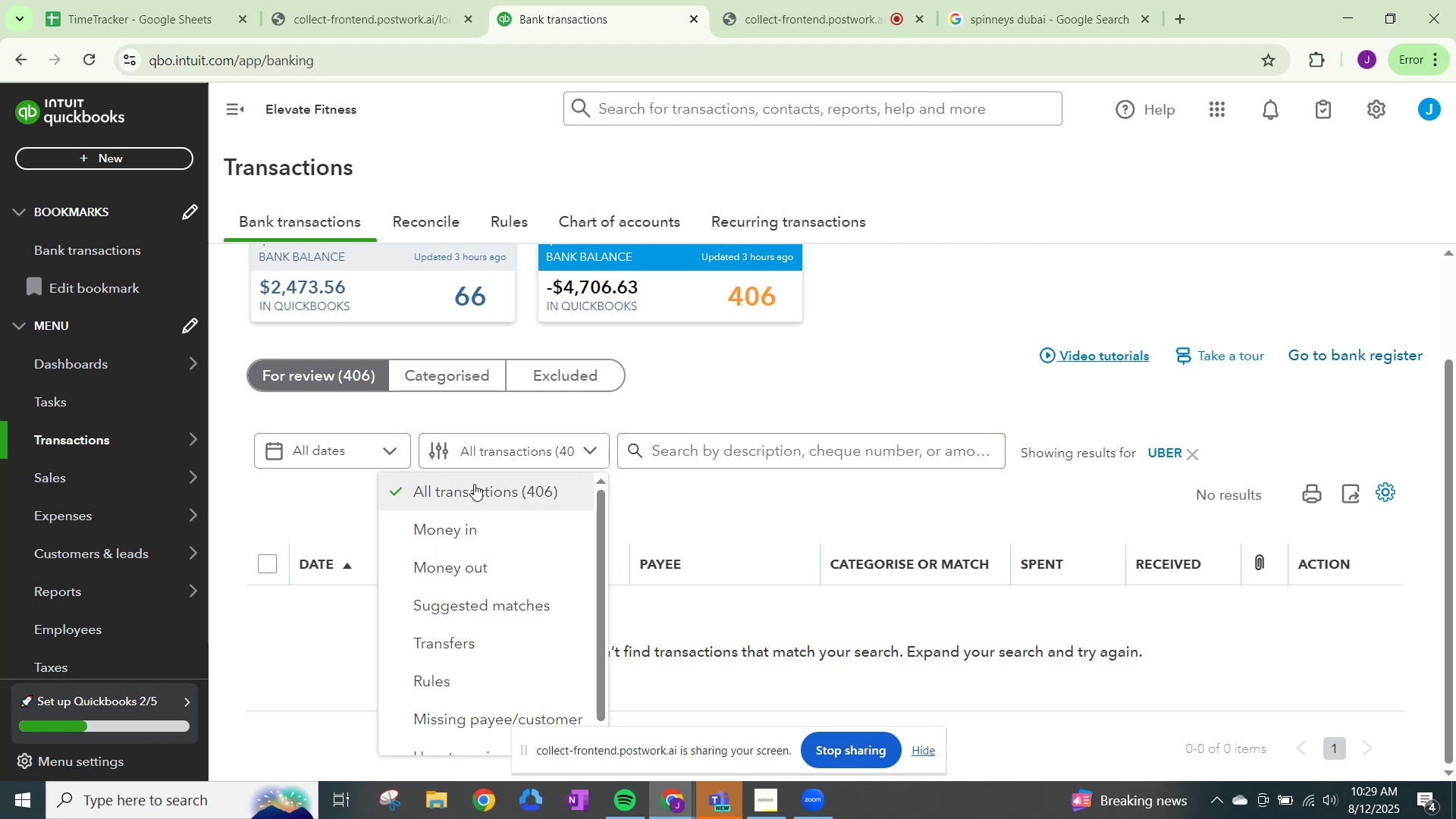 
left_click([474, 486])
 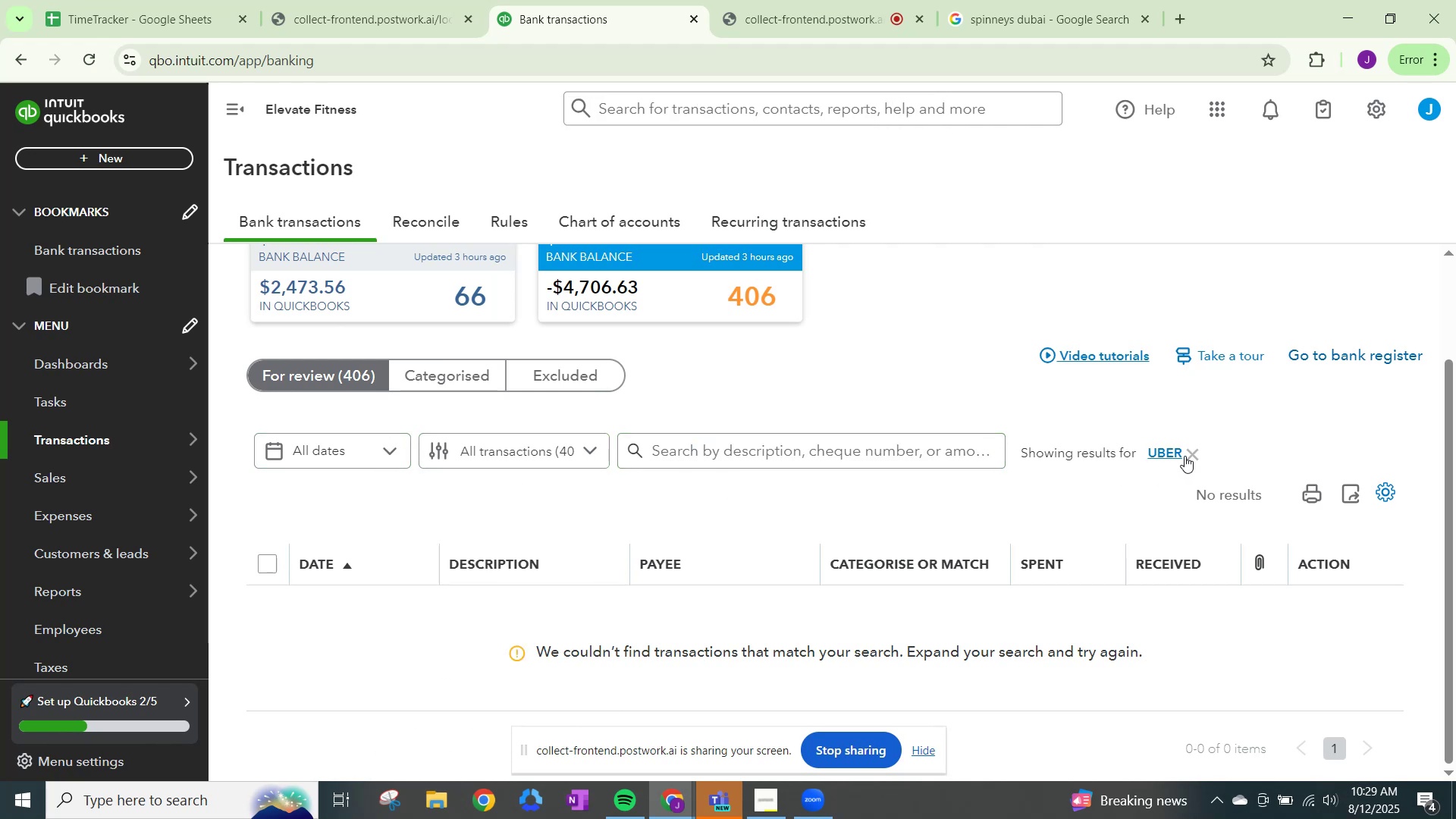 
left_click([1191, 454])
 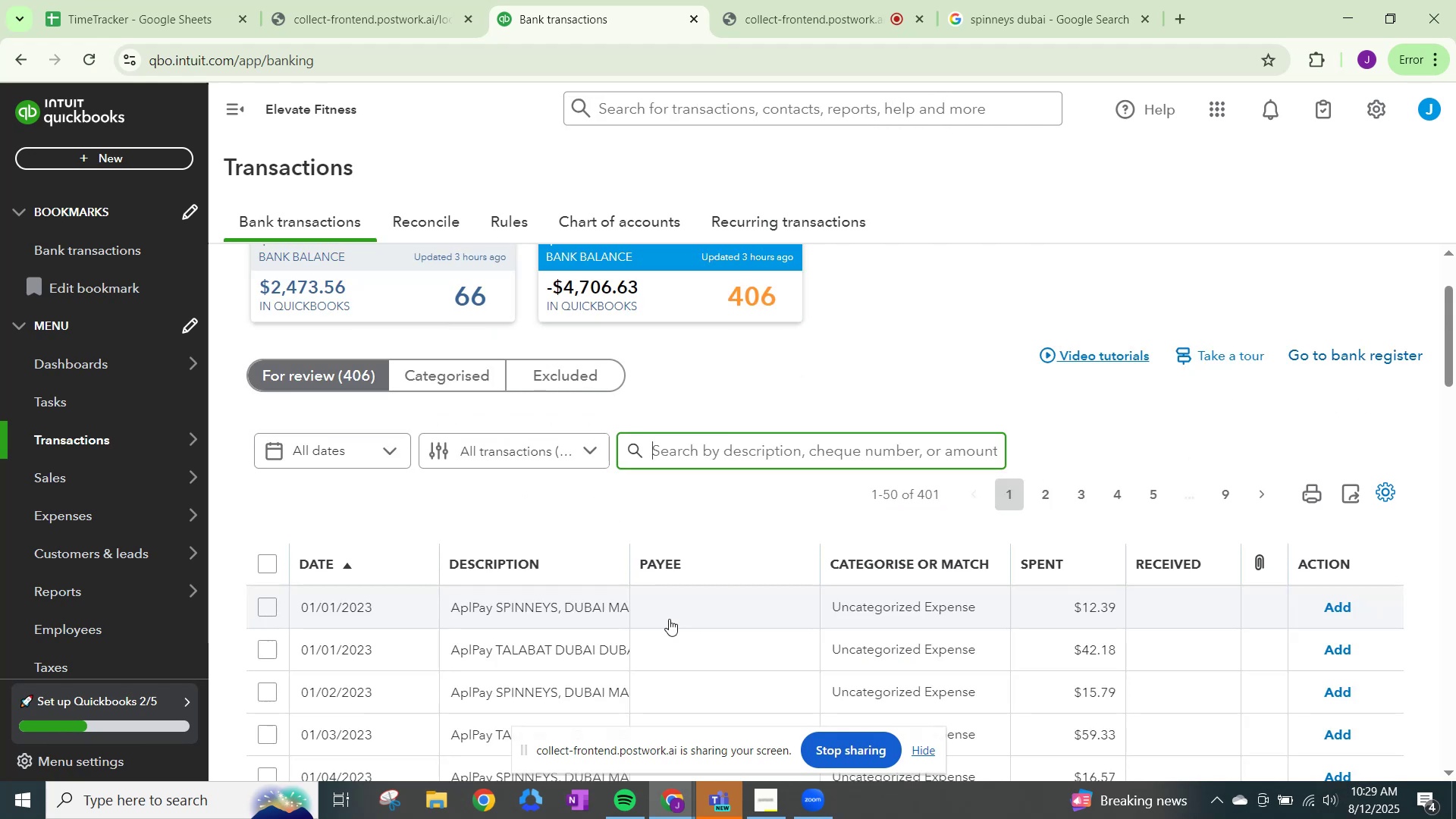 
scroll: coordinate [579, 607], scroll_direction: down, amount: 5.0
 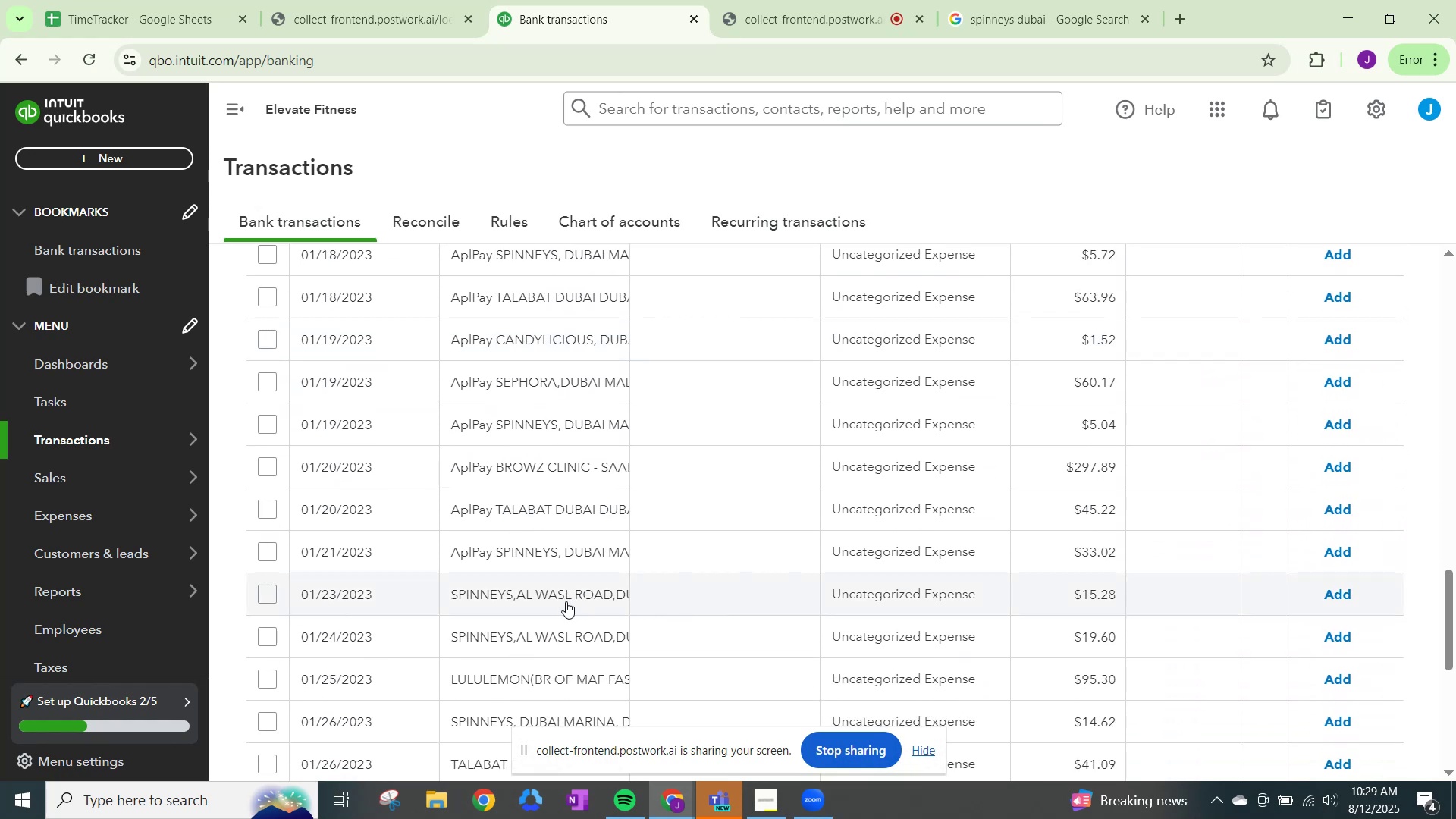 
left_click([565, 600])
 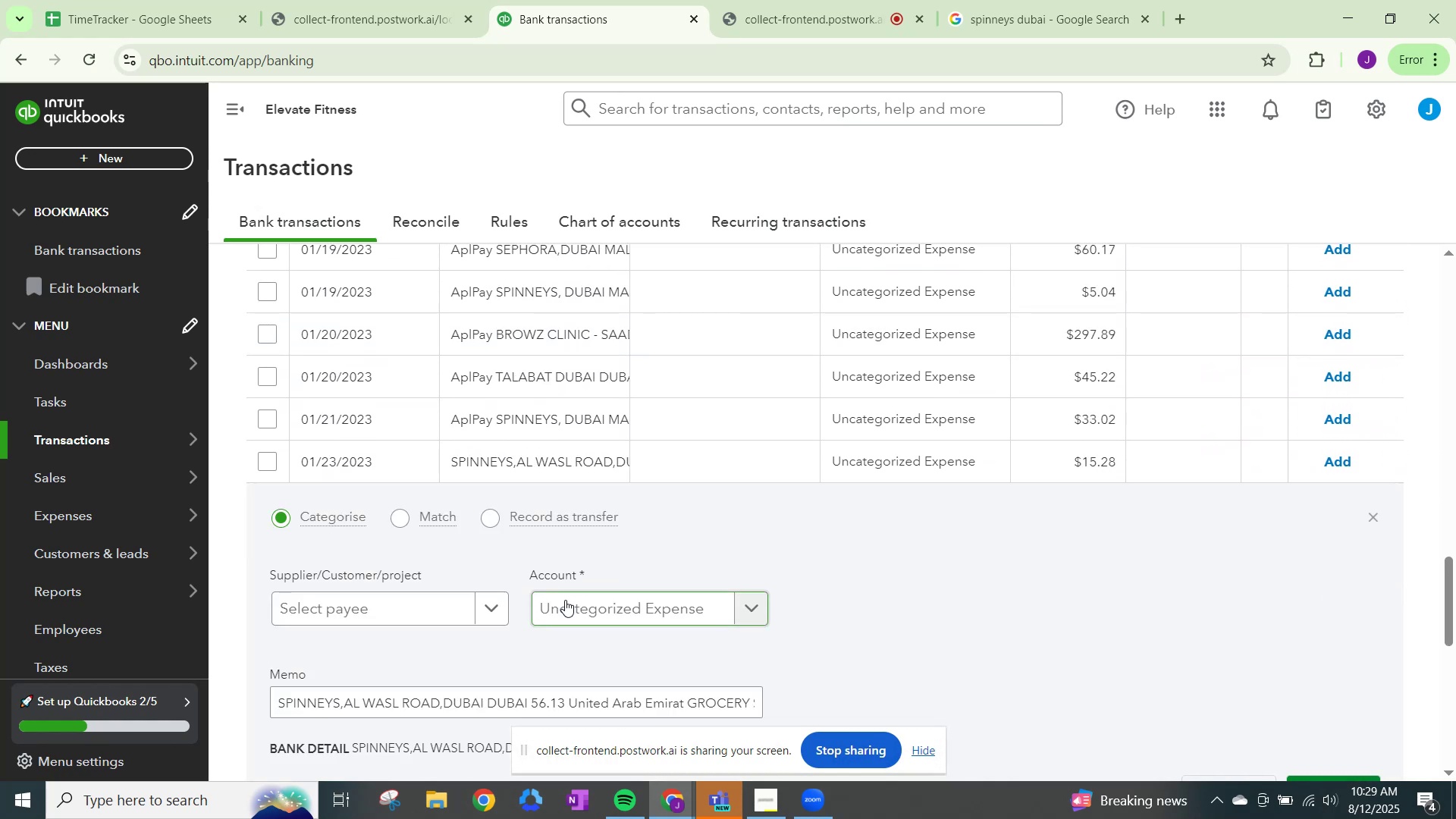 
scroll: coordinate [665, 600], scroll_direction: down, amount: 2.0
 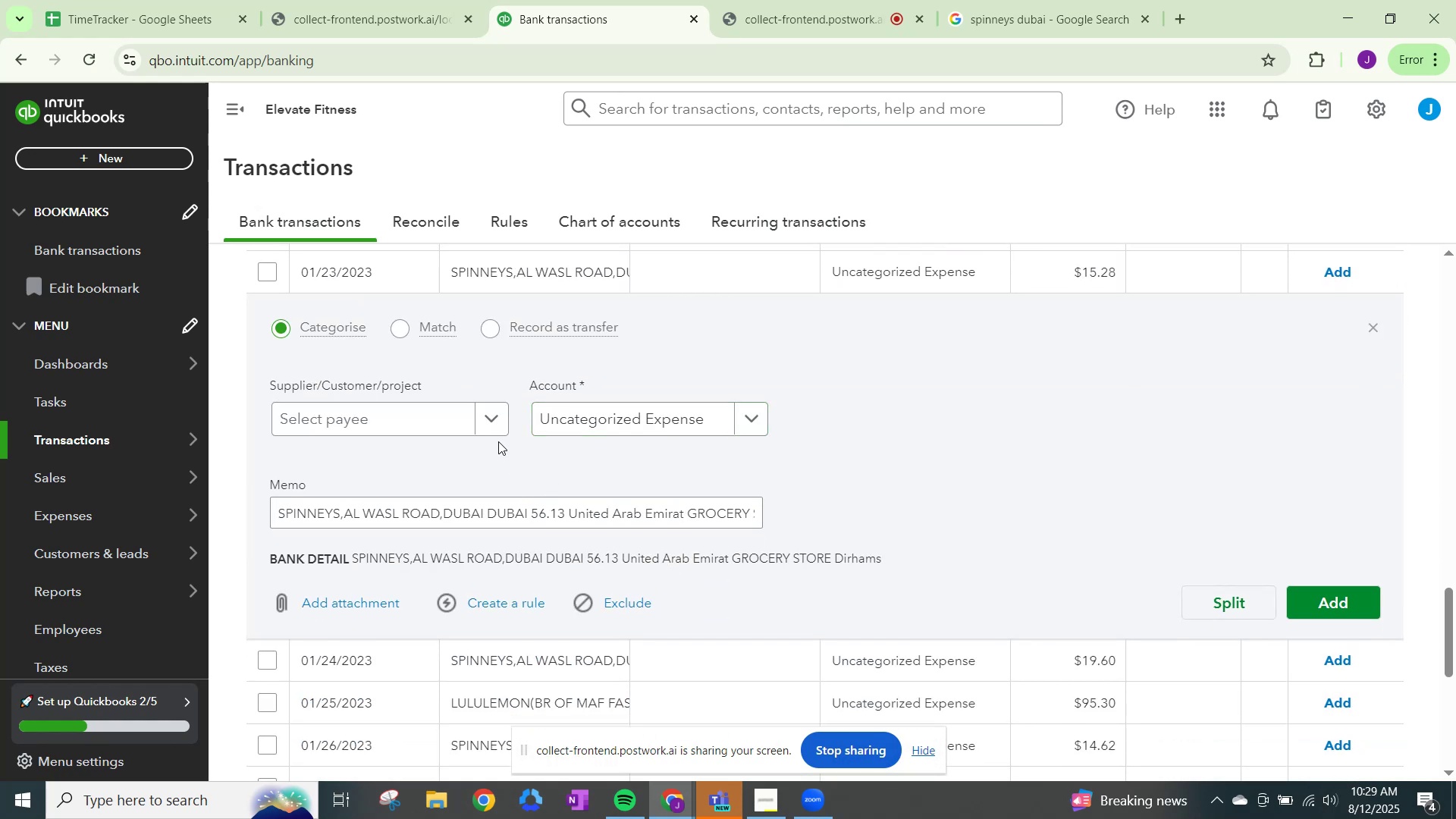 
left_click([494, 413])
 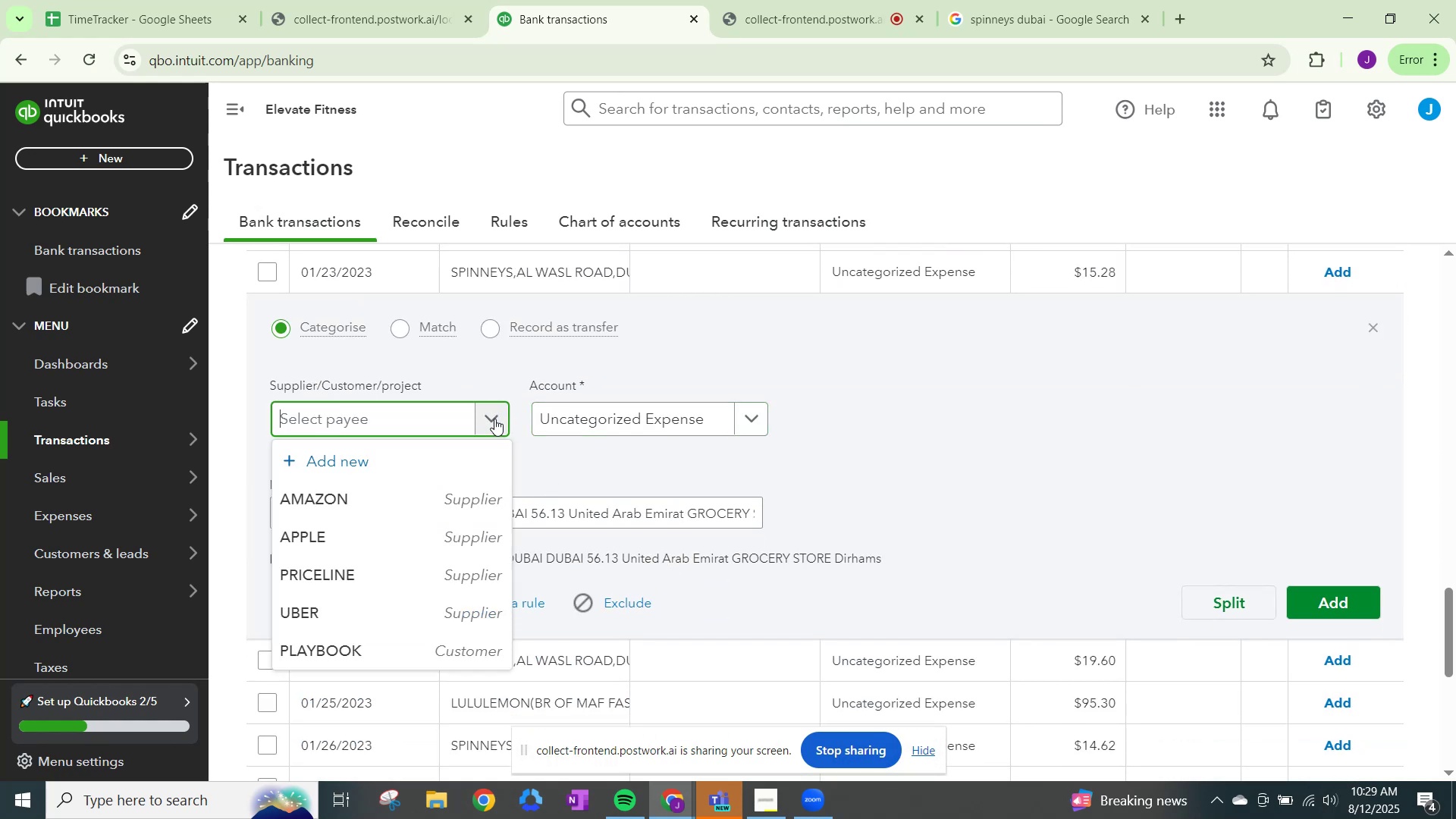 
type(SPI)
 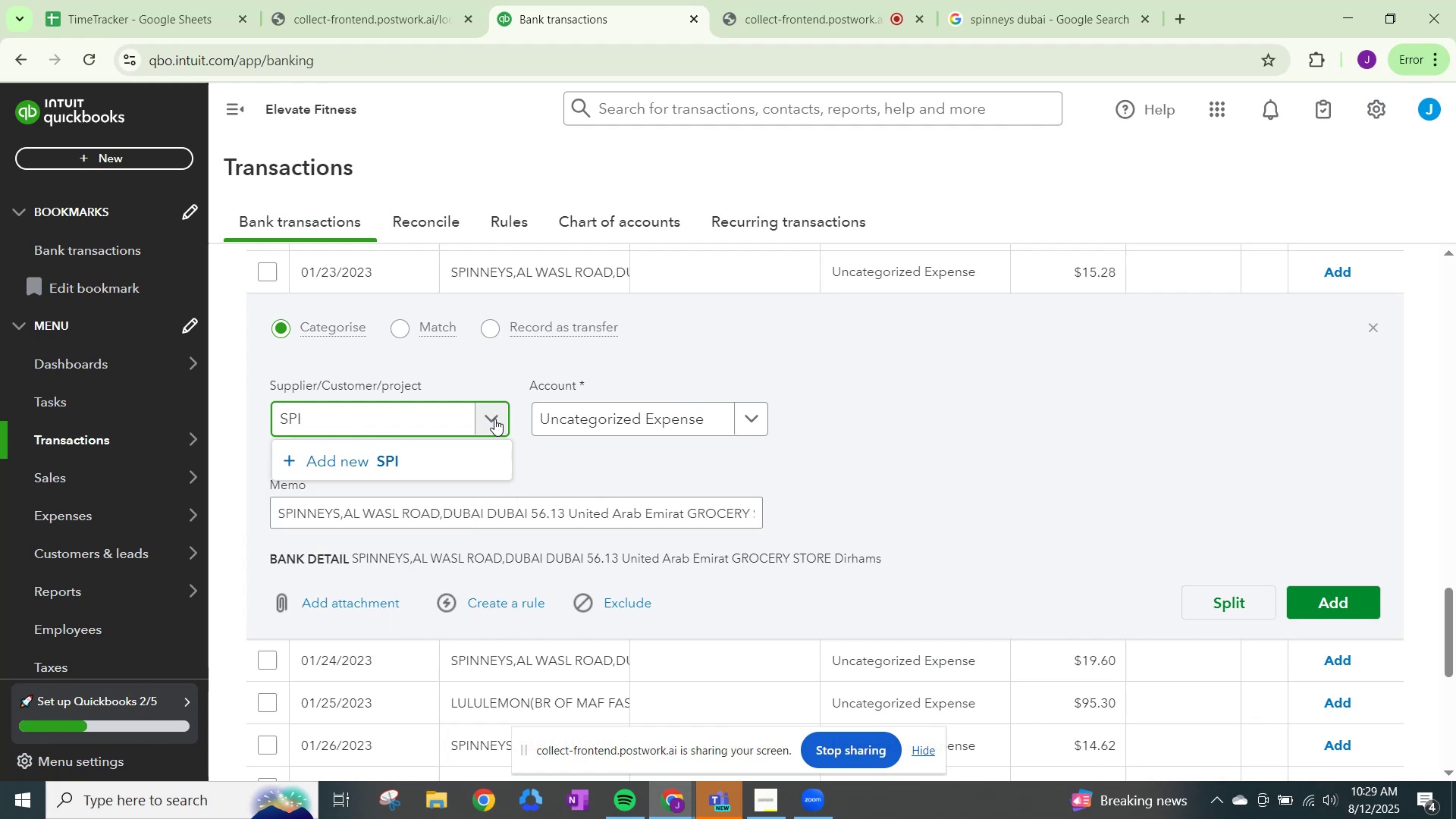 
scroll: coordinate [494, 419], scroll_direction: up, amount: 1.0
 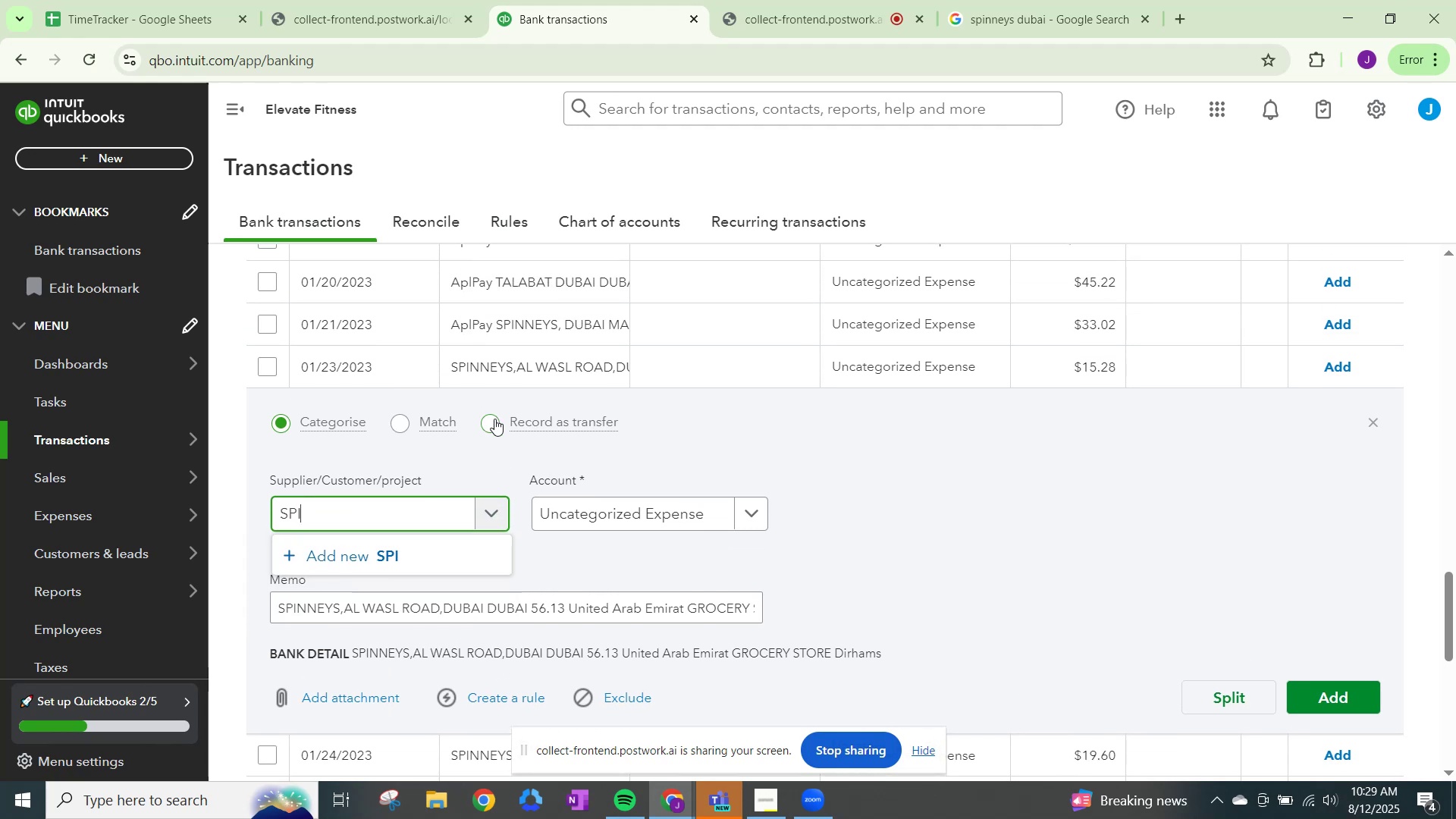 
type(NNEYS)
 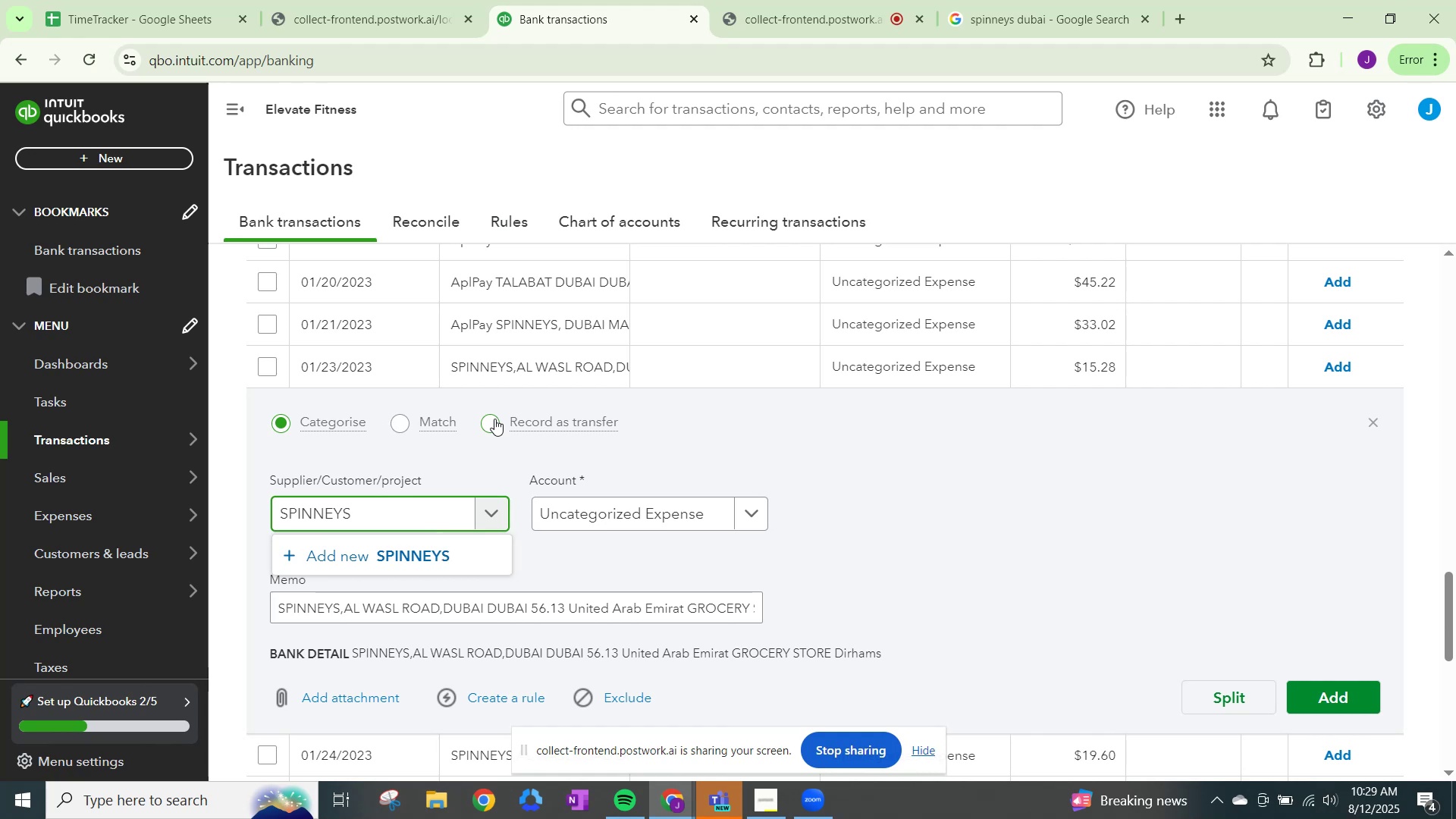 
wait(12.05)
 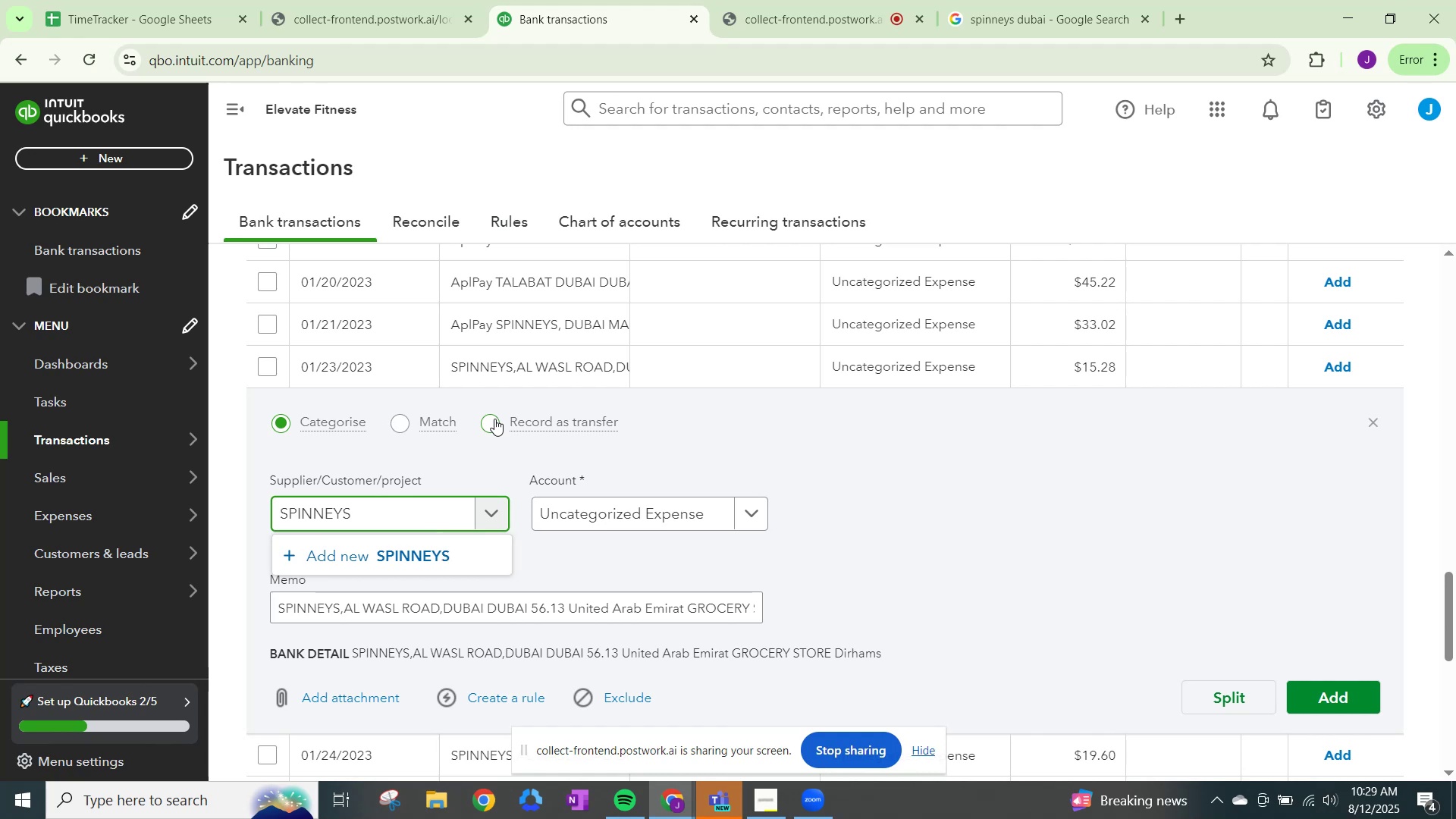 
left_click([425, 560])
 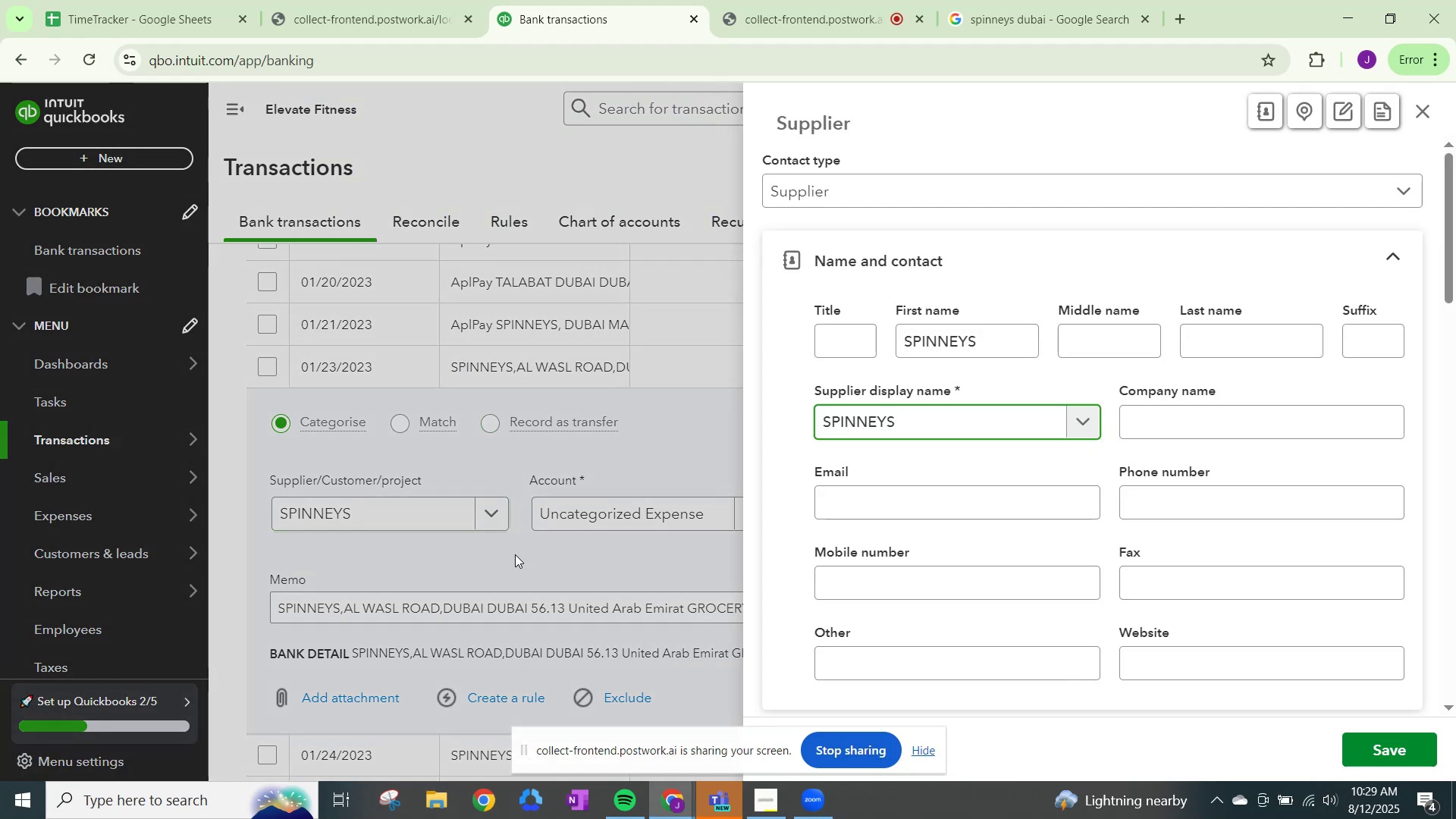 
scroll: coordinate [934, 507], scroll_direction: down, amount: 20.0
 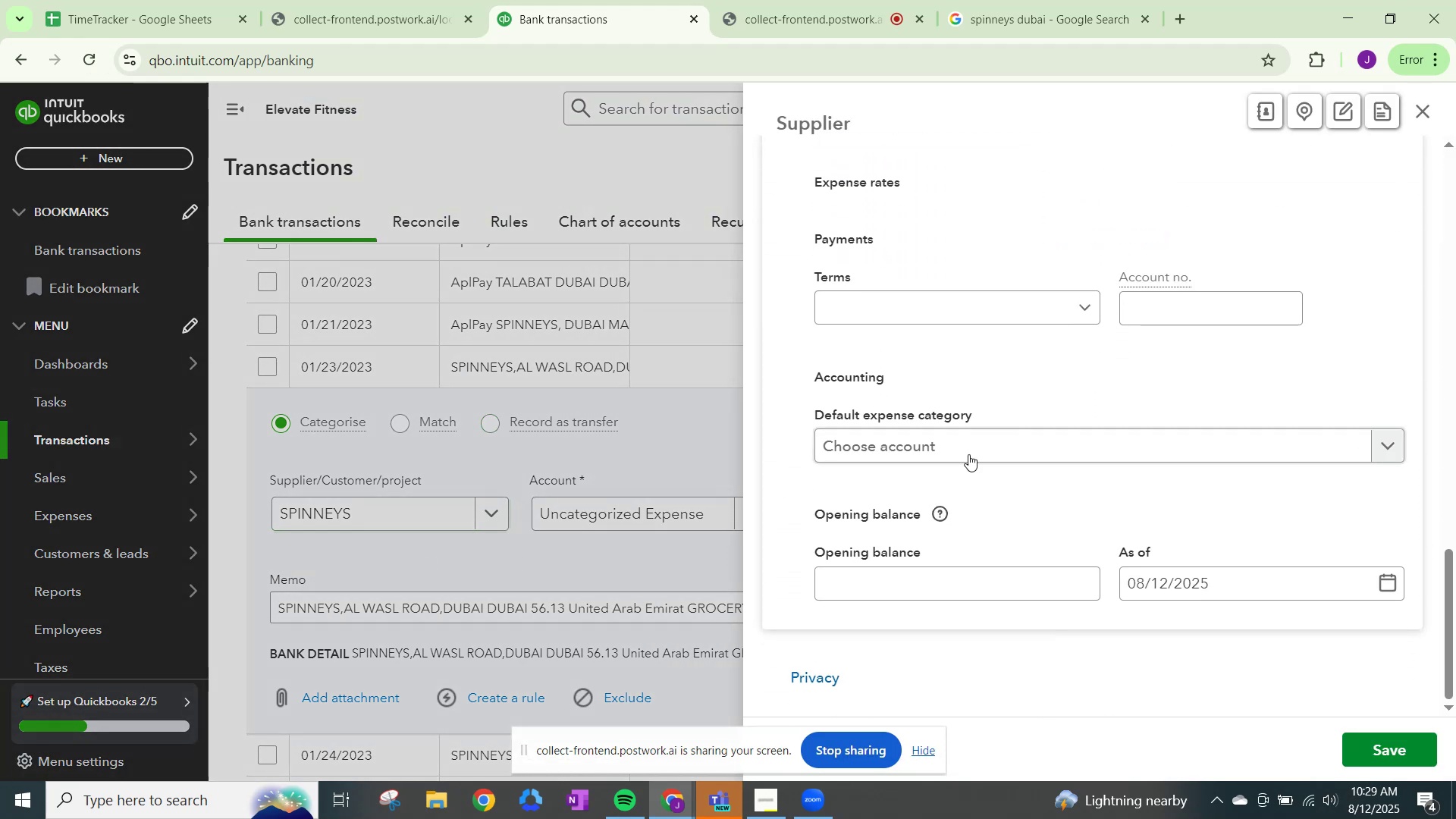 
left_click([961, 438])
 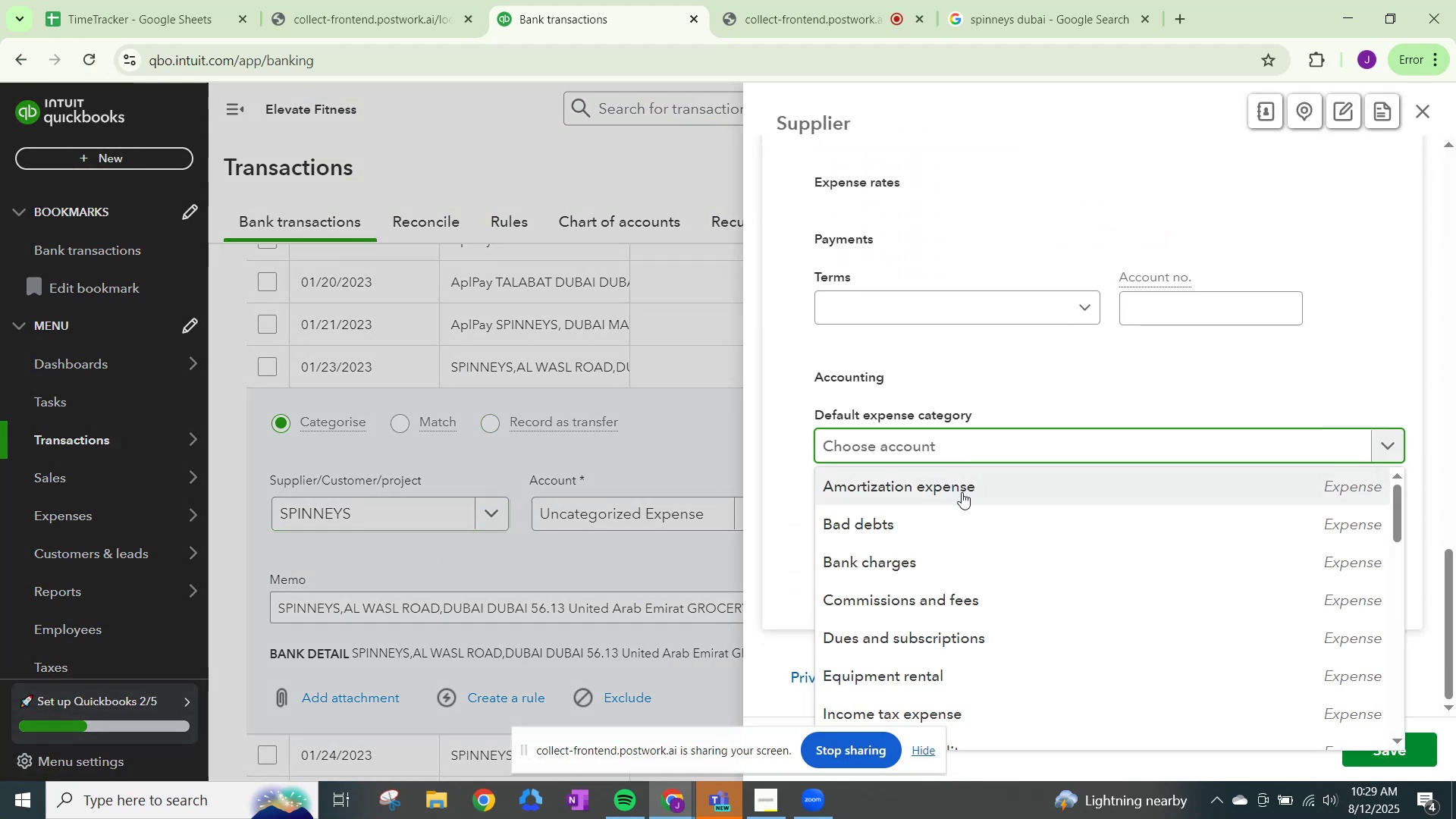 
type(GRO)
key(Backspace)
key(Backspace)
key(Backspace)
 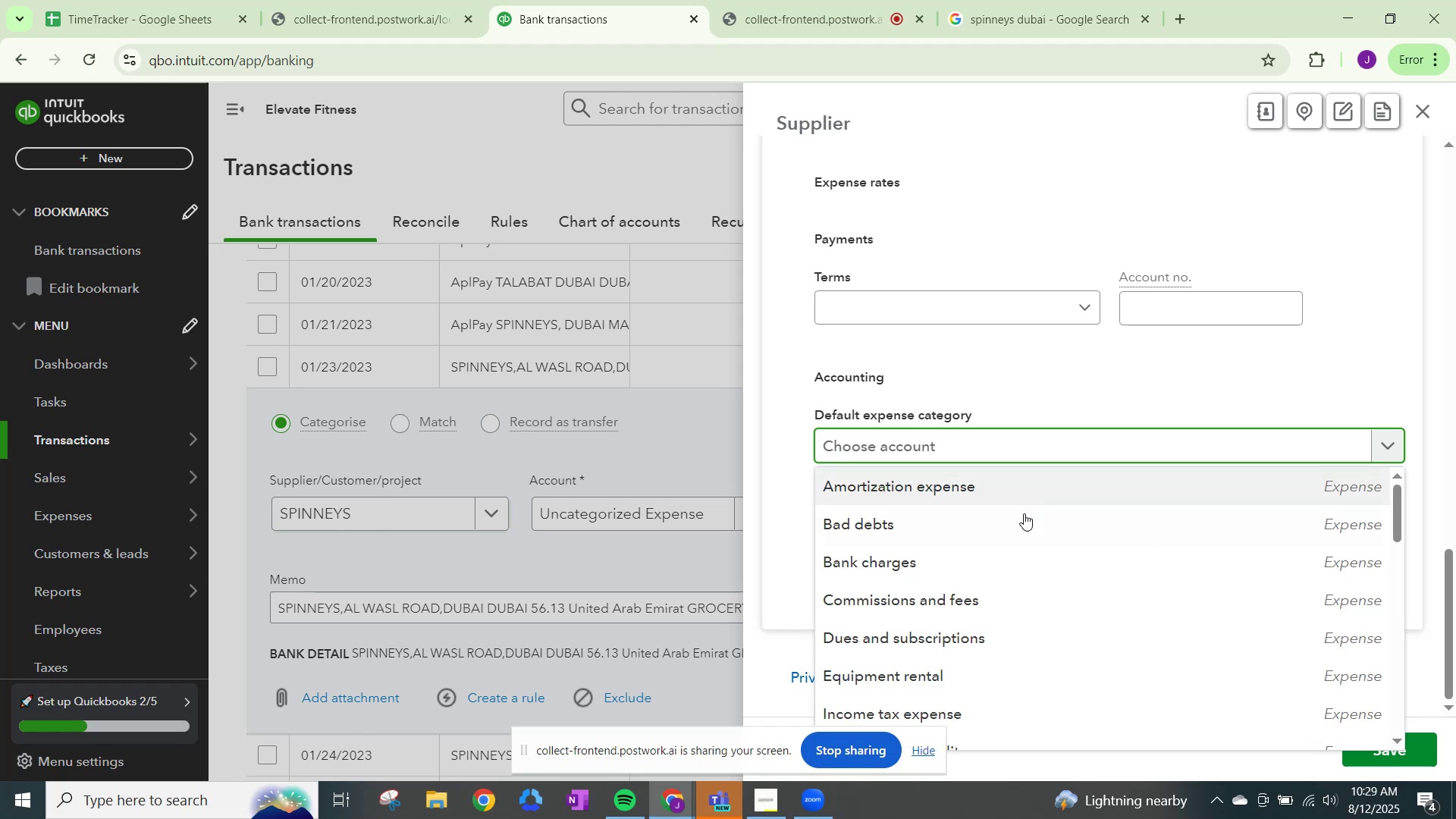 
scroll: coordinate [1011, 577], scroll_direction: down, amount: 5.0
 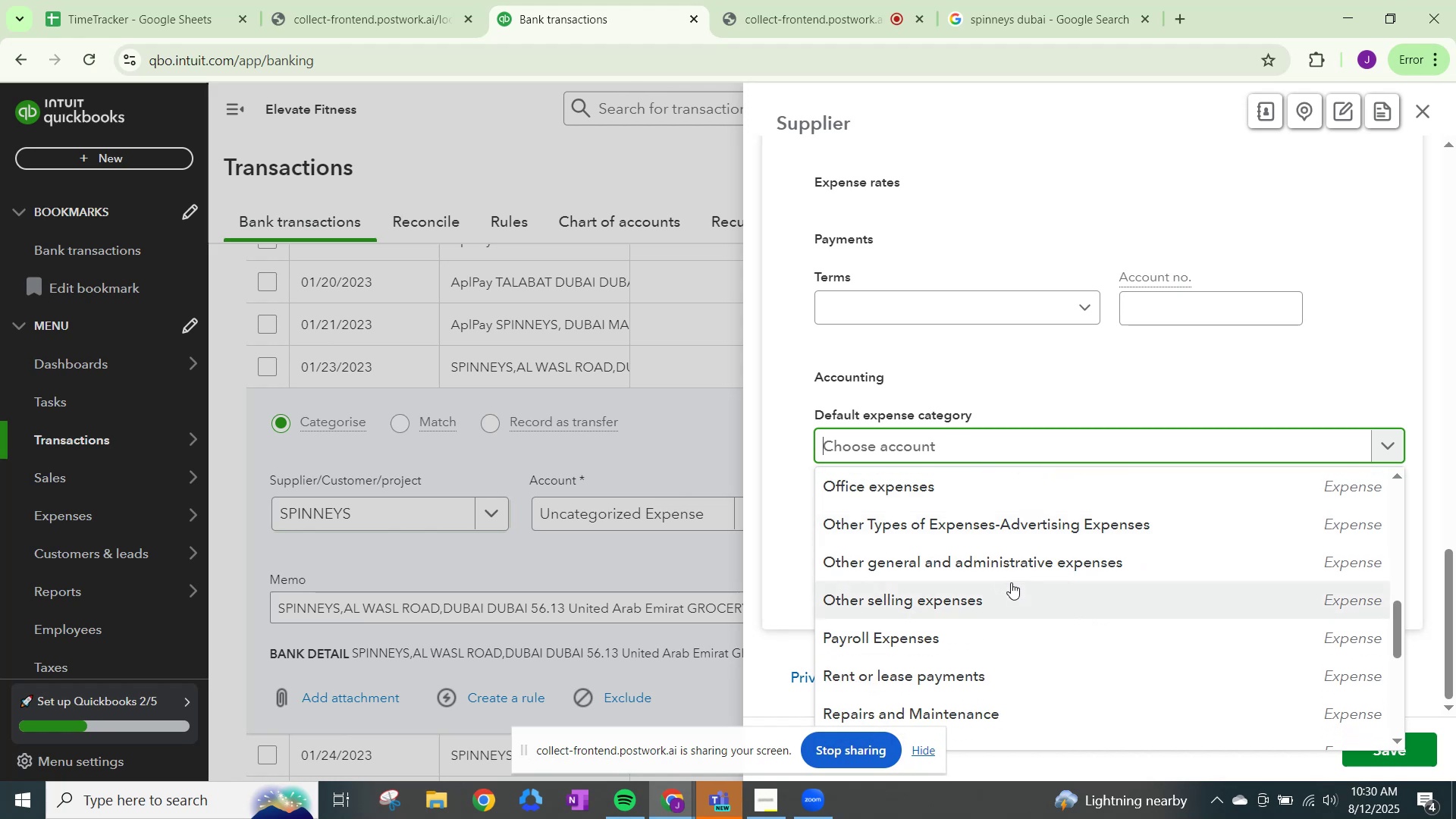 
scroll: coordinate [1159, 695], scroll_direction: down, amount: 17.0
 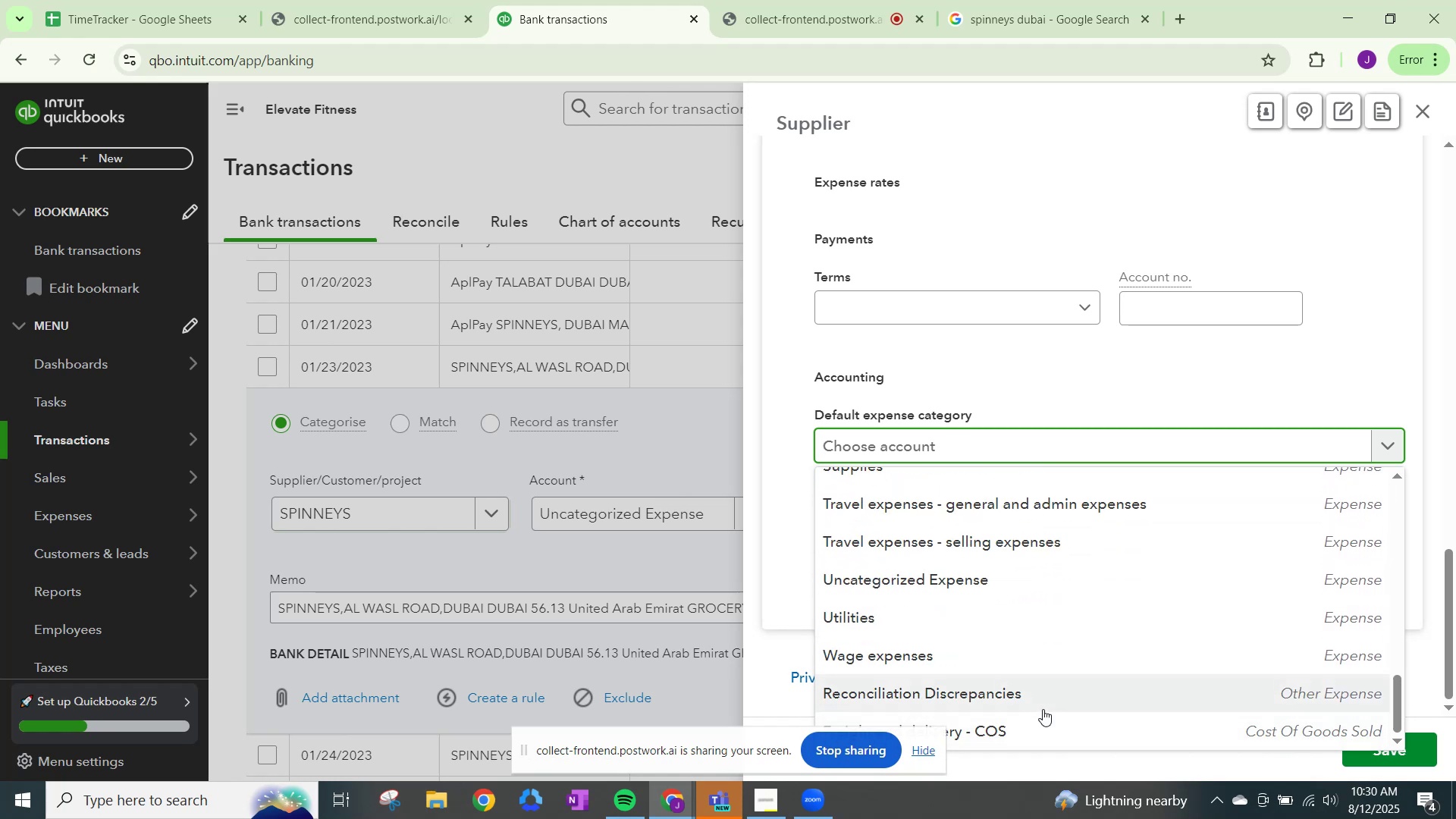 
scroll: coordinate [1071, 692], scroll_direction: up, amount: 7.0
 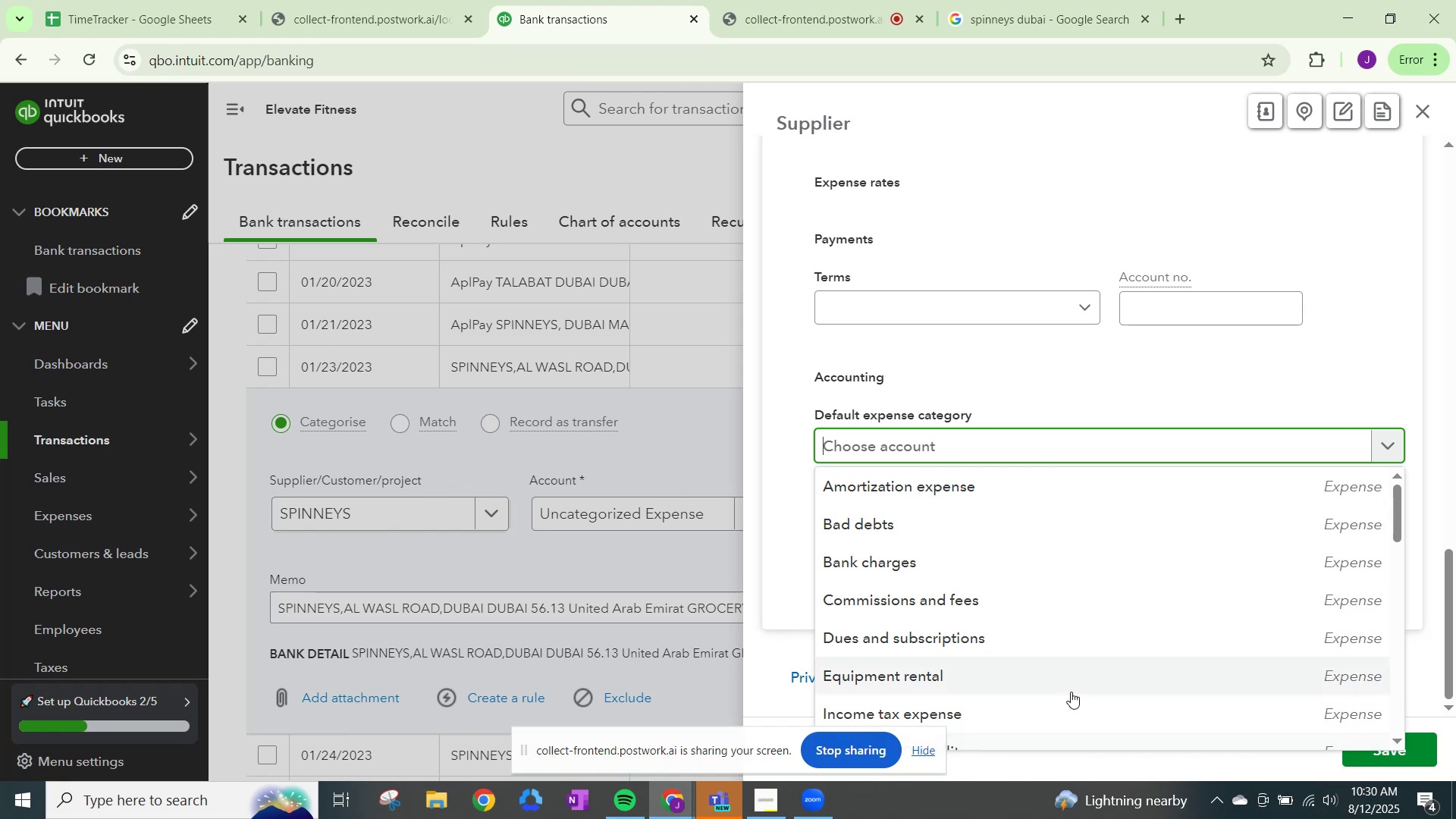 
scroll: coordinate [1071, 692], scroll_direction: down, amount: 4.0
 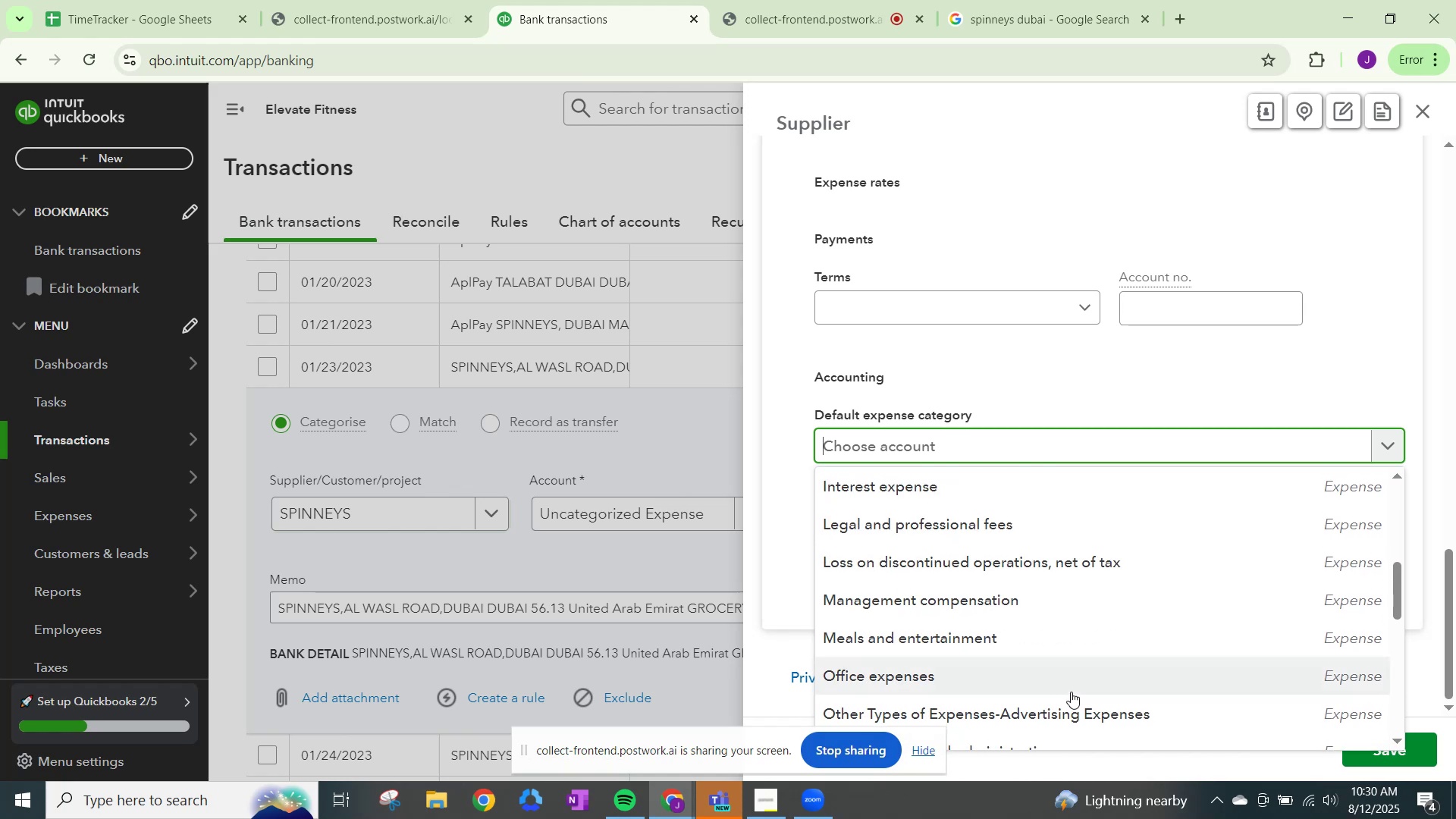 
scroll: coordinate [1072, 679], scroll_direction: up, amount: 11.0
 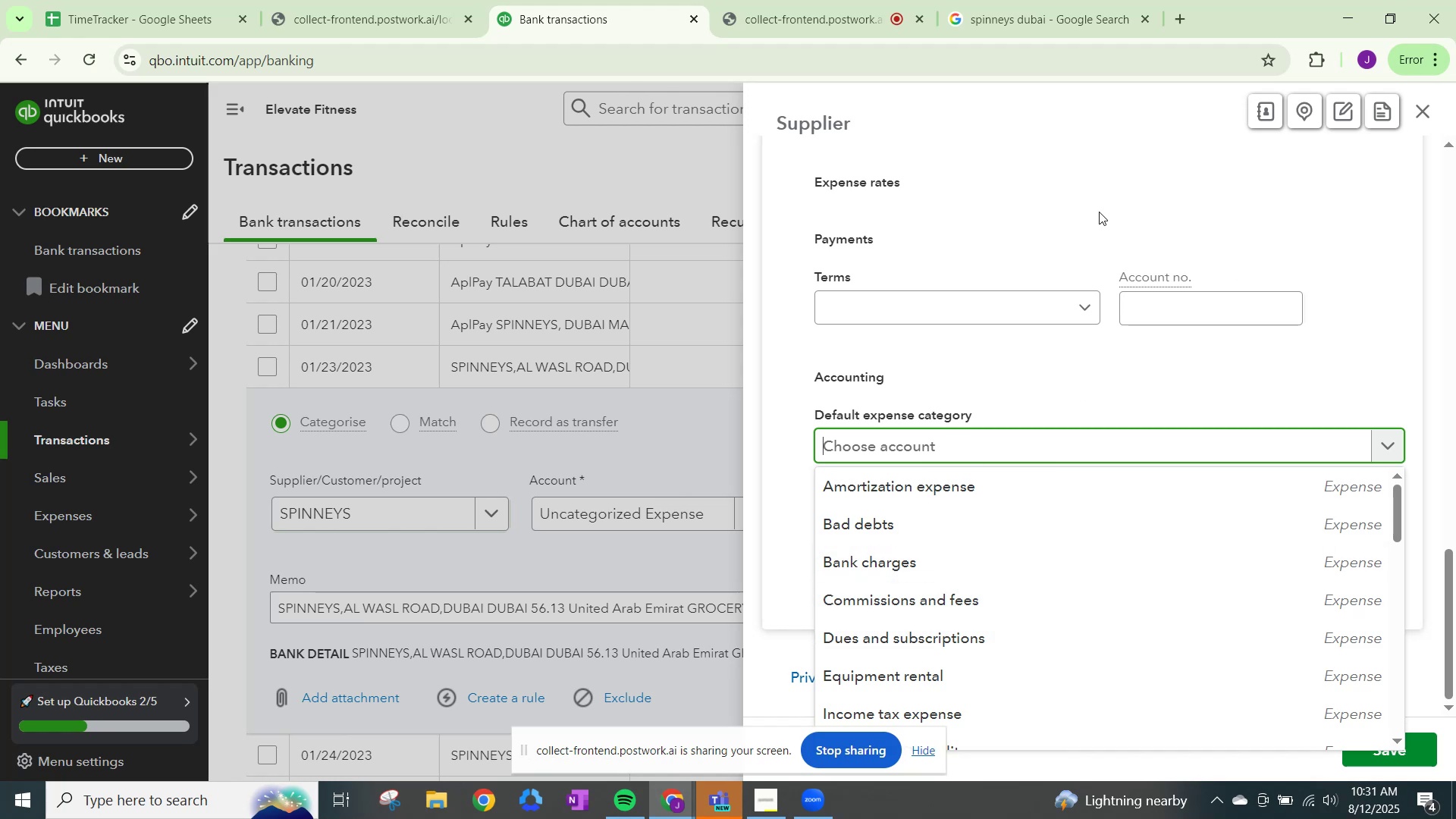 
wait(54.83)
 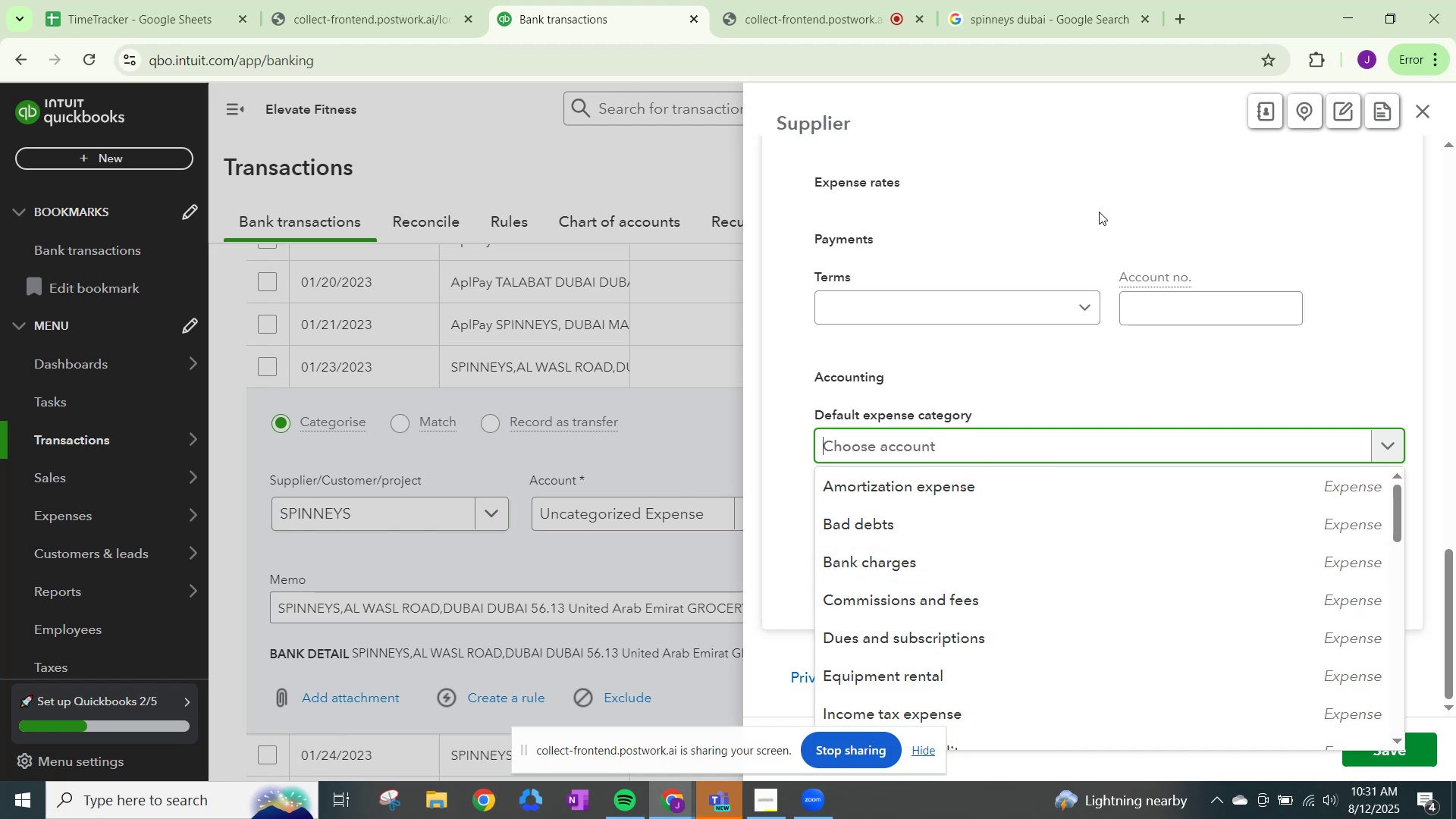 
scroll: coordinate [944, 601], scroll_direction: down, amount: 4.0
 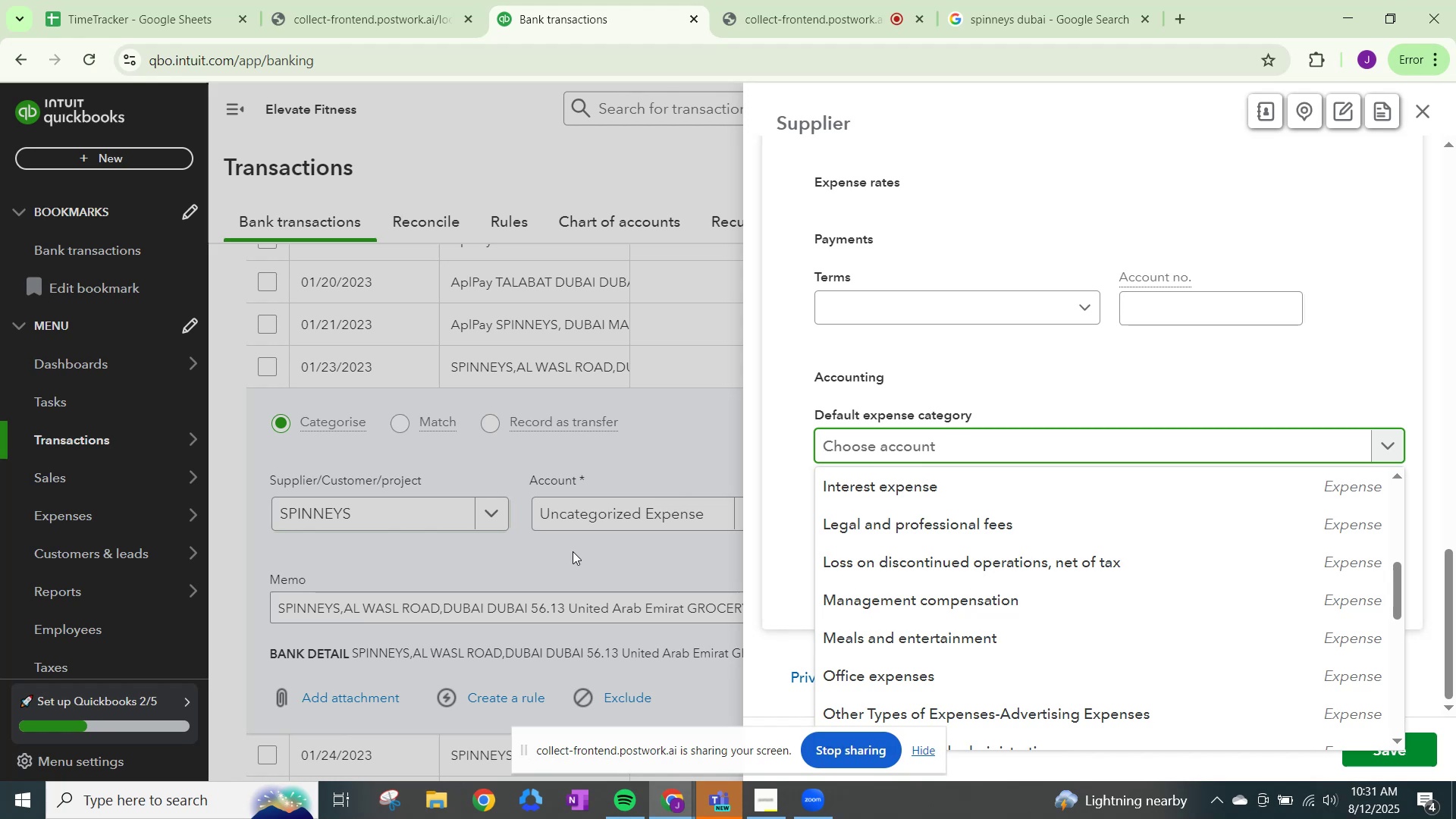 
wait(16.03)
 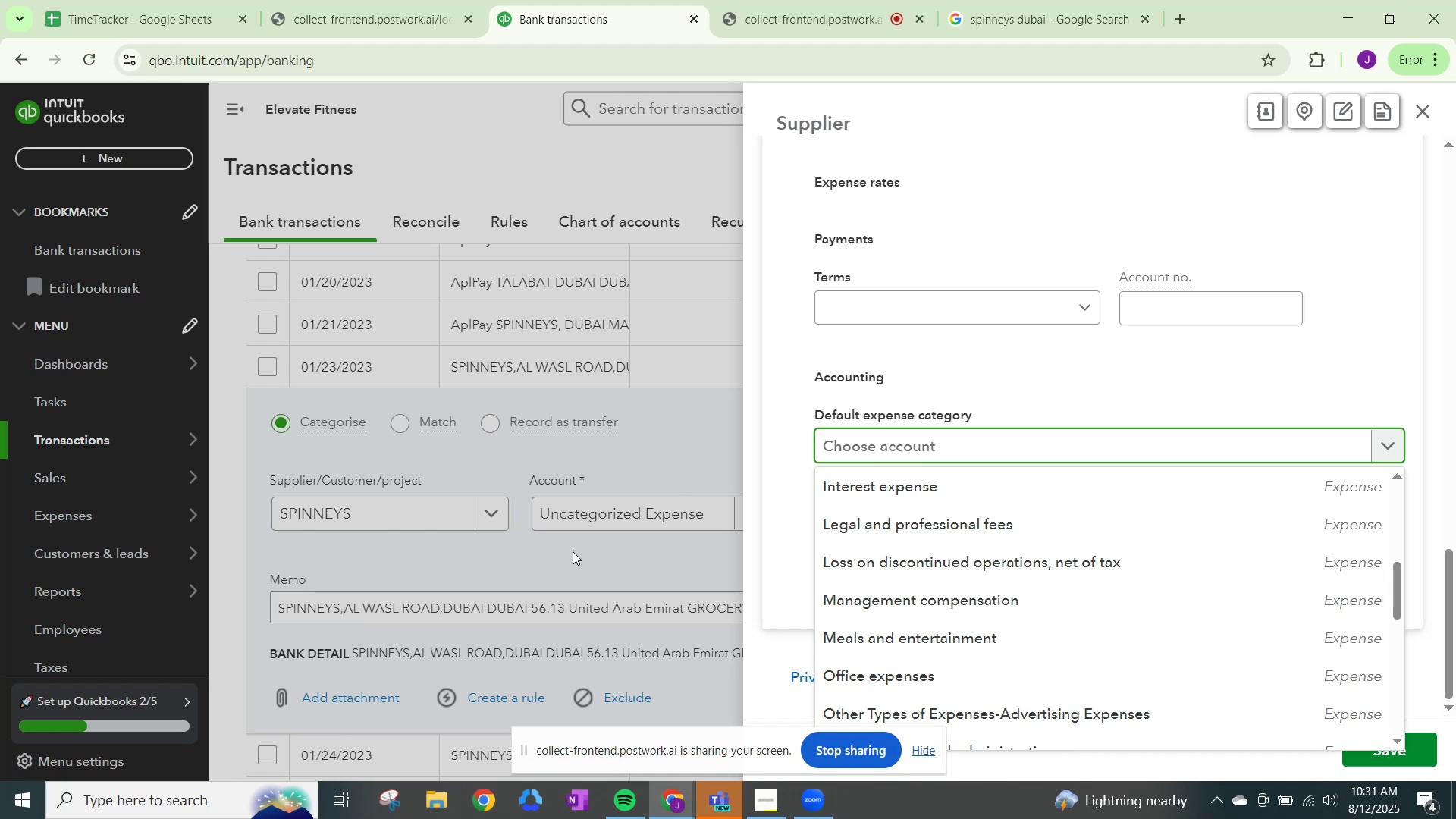 
left_click([1431, 111])
 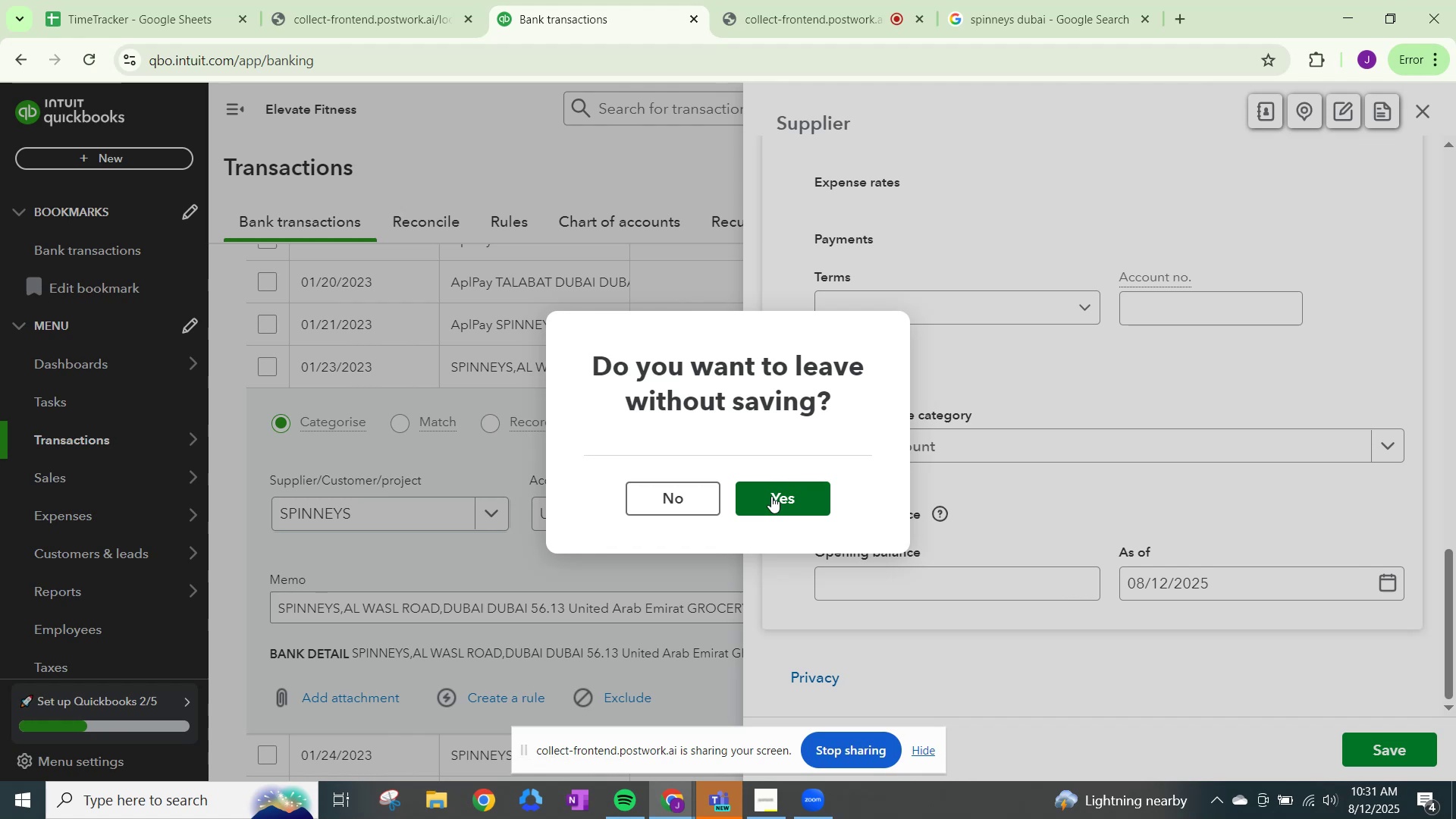 
wait(6.36)
 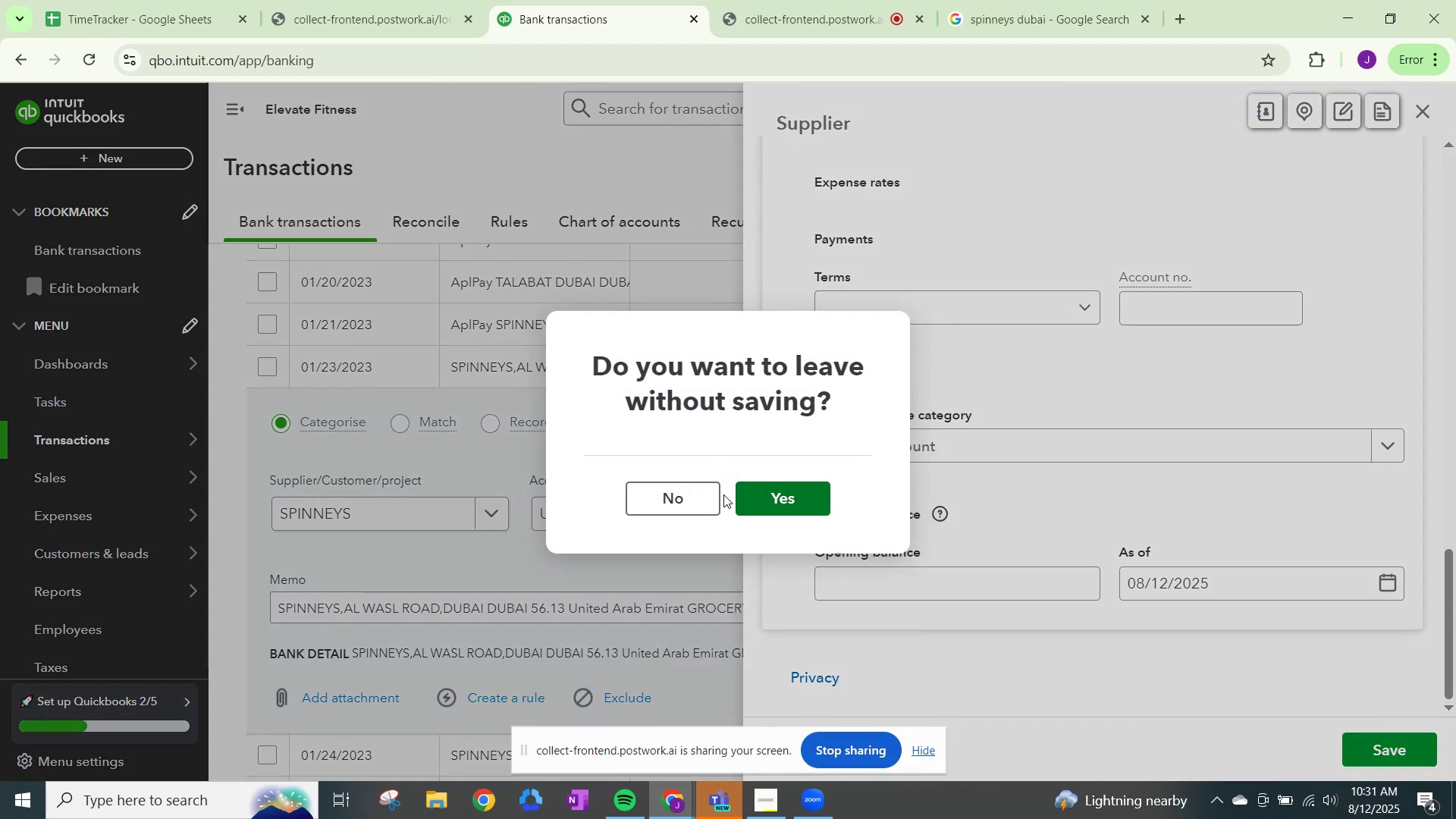 
left_click([771, 496])
 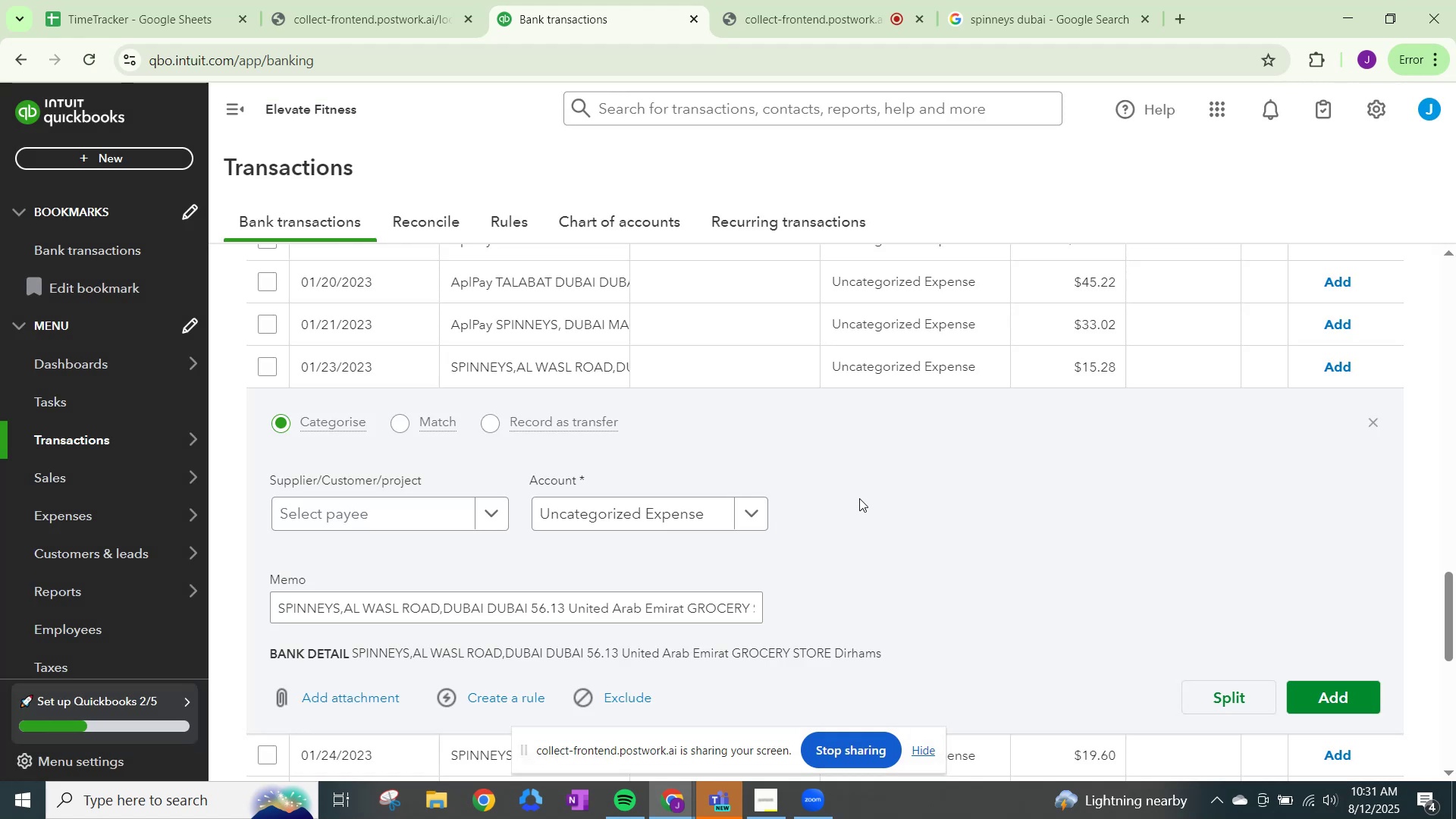 
scroll: coordinate [1109, 490], scroll_direction: down, amount: 5.0
 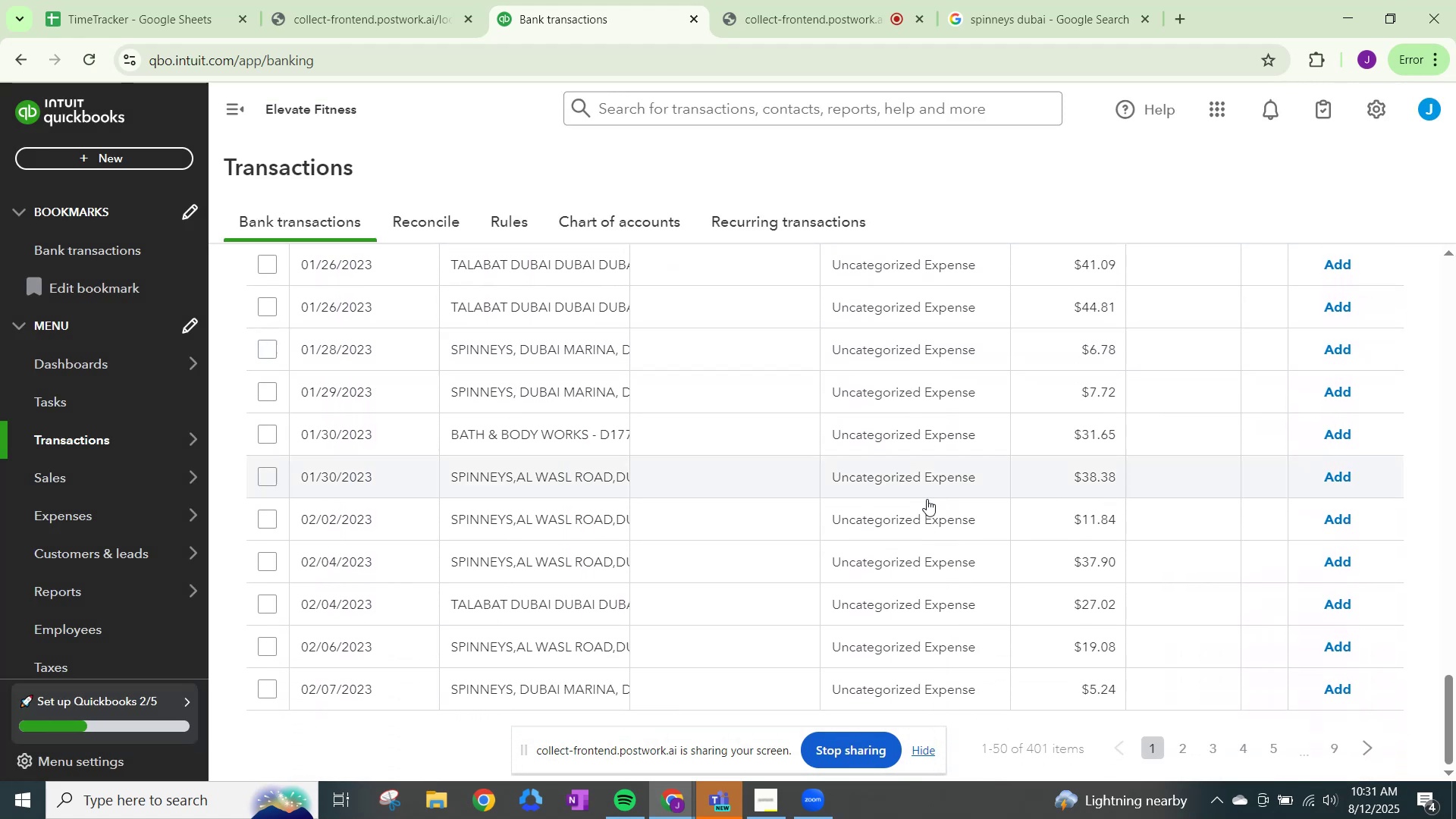 
scroll: coordinate [875, 531], scroll_direction: up, amount: 26.0
 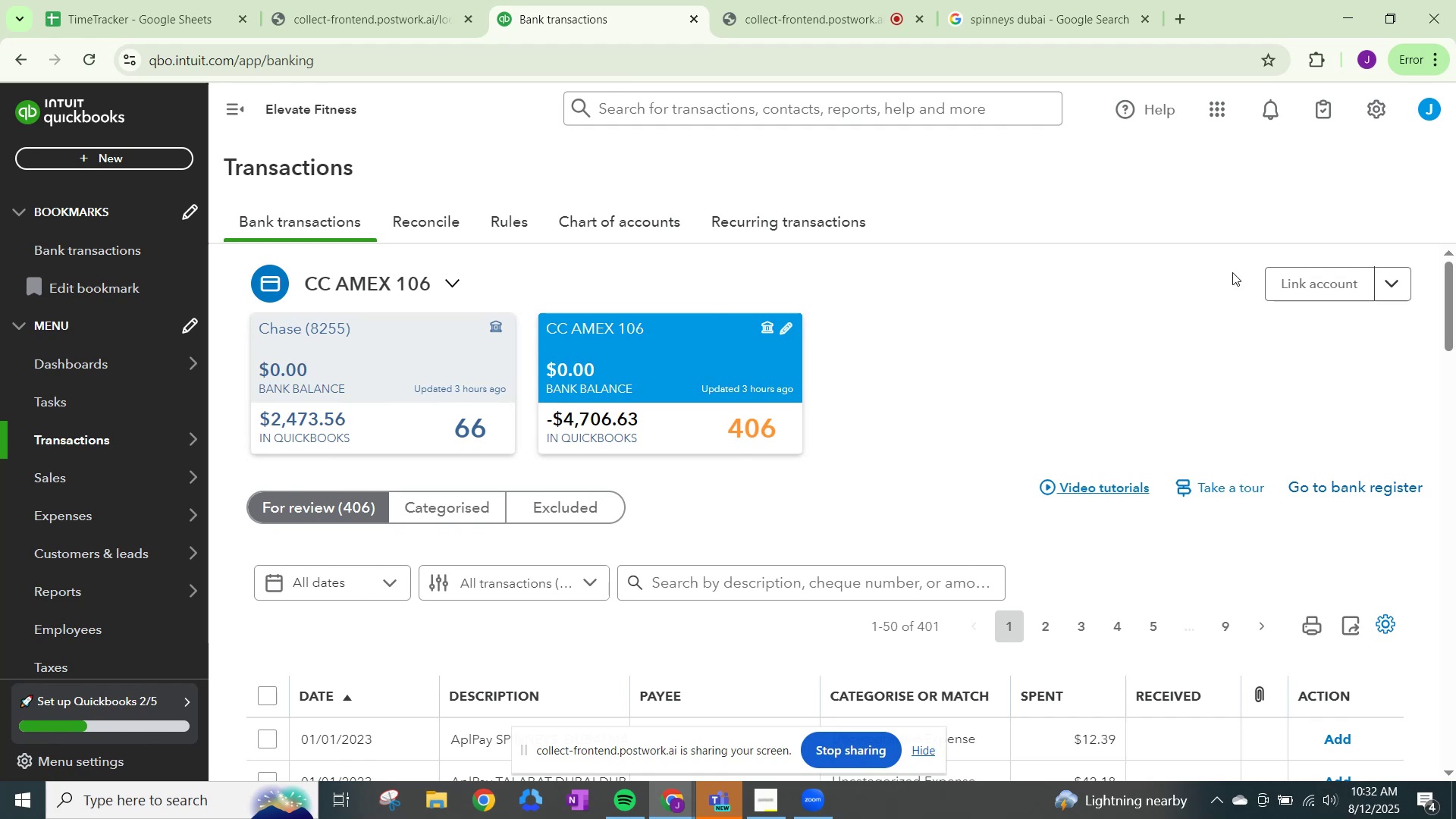 
wait(31.77)
 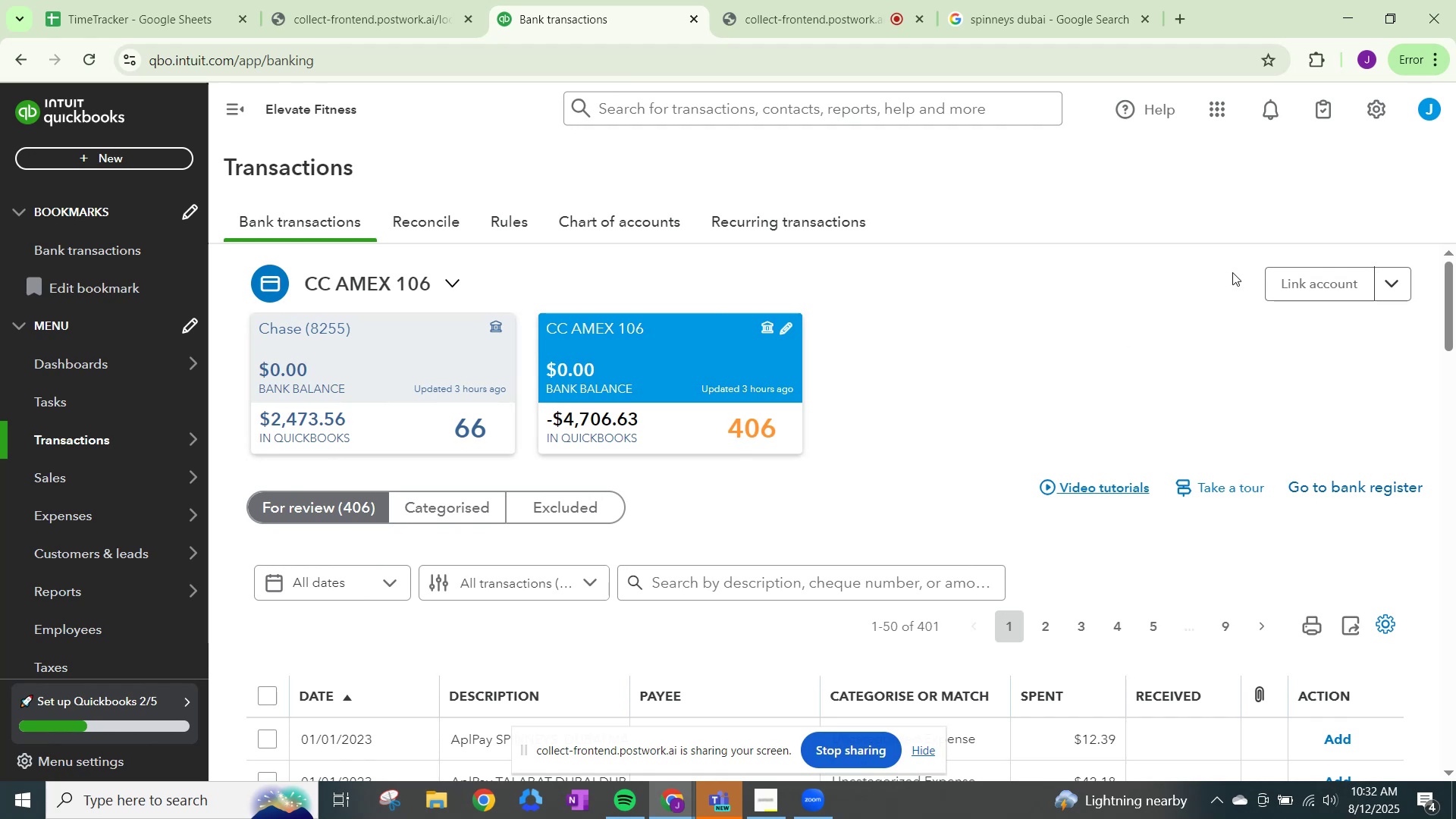 
scroll: coordinate [815, 406], scroll_direction: down, amount: 9.0
 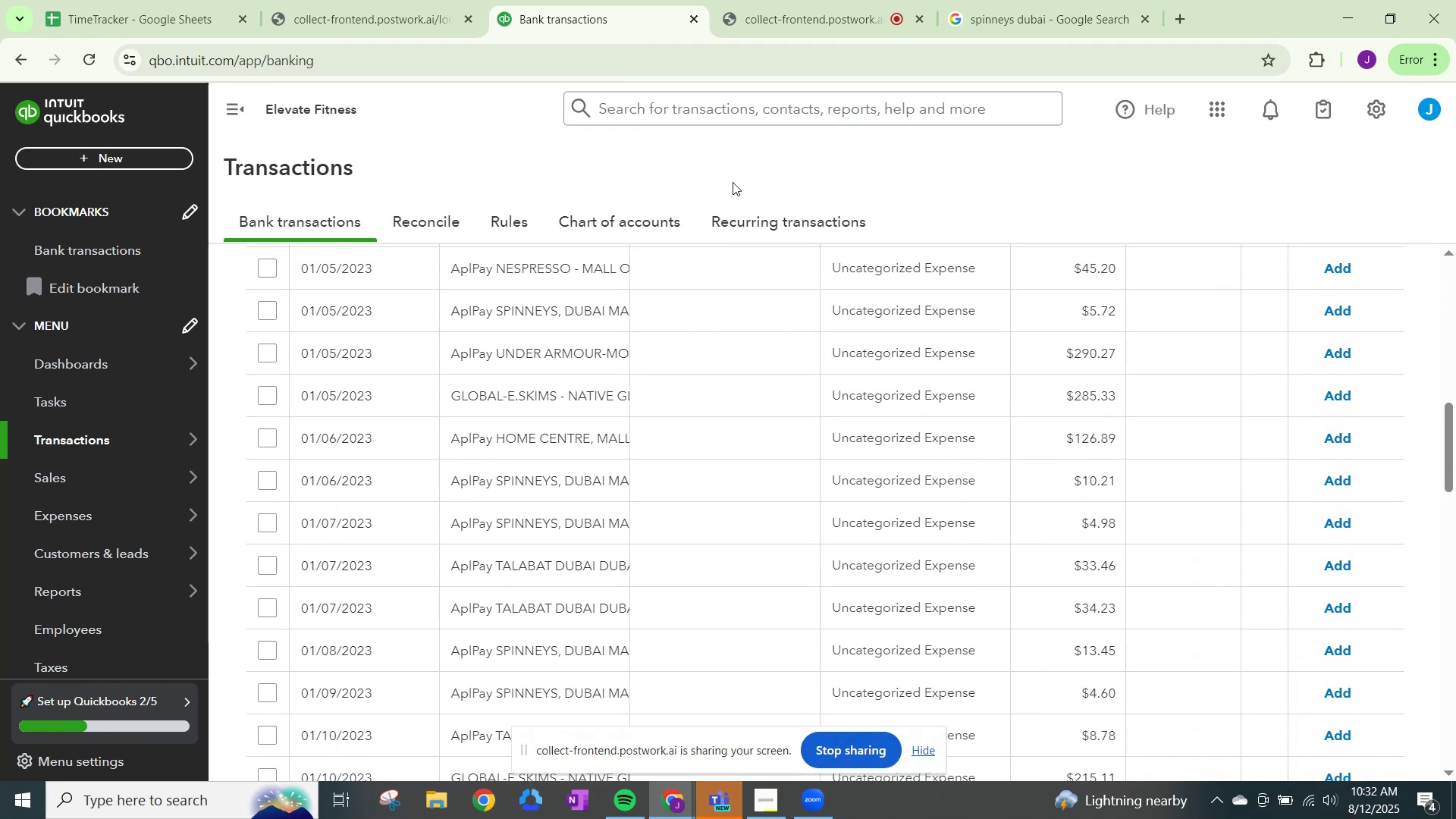 
scroll: coordinate [515, 441], scroll_direction: up, amount: 7.0
 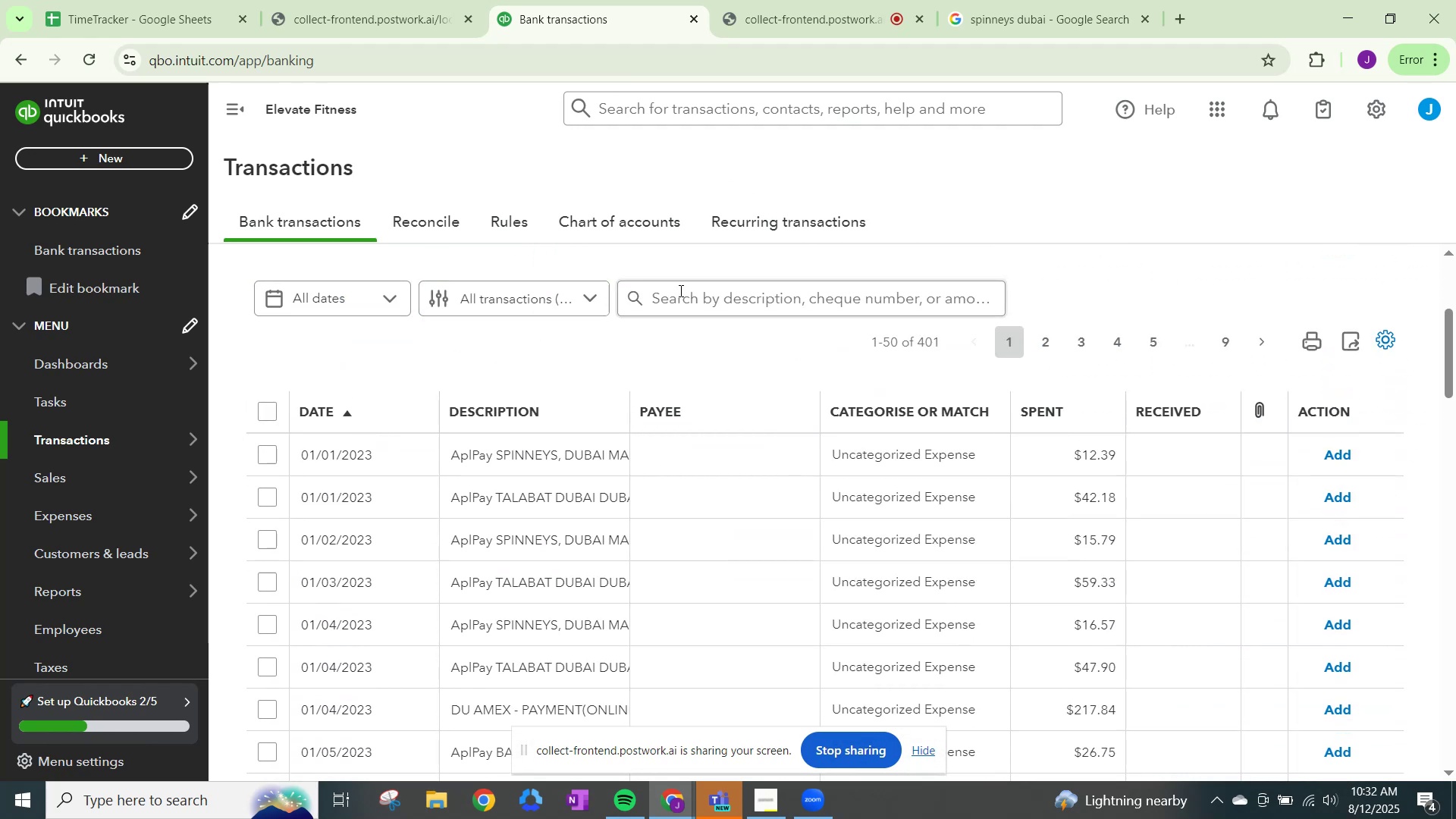 
left_click([720, 290])
 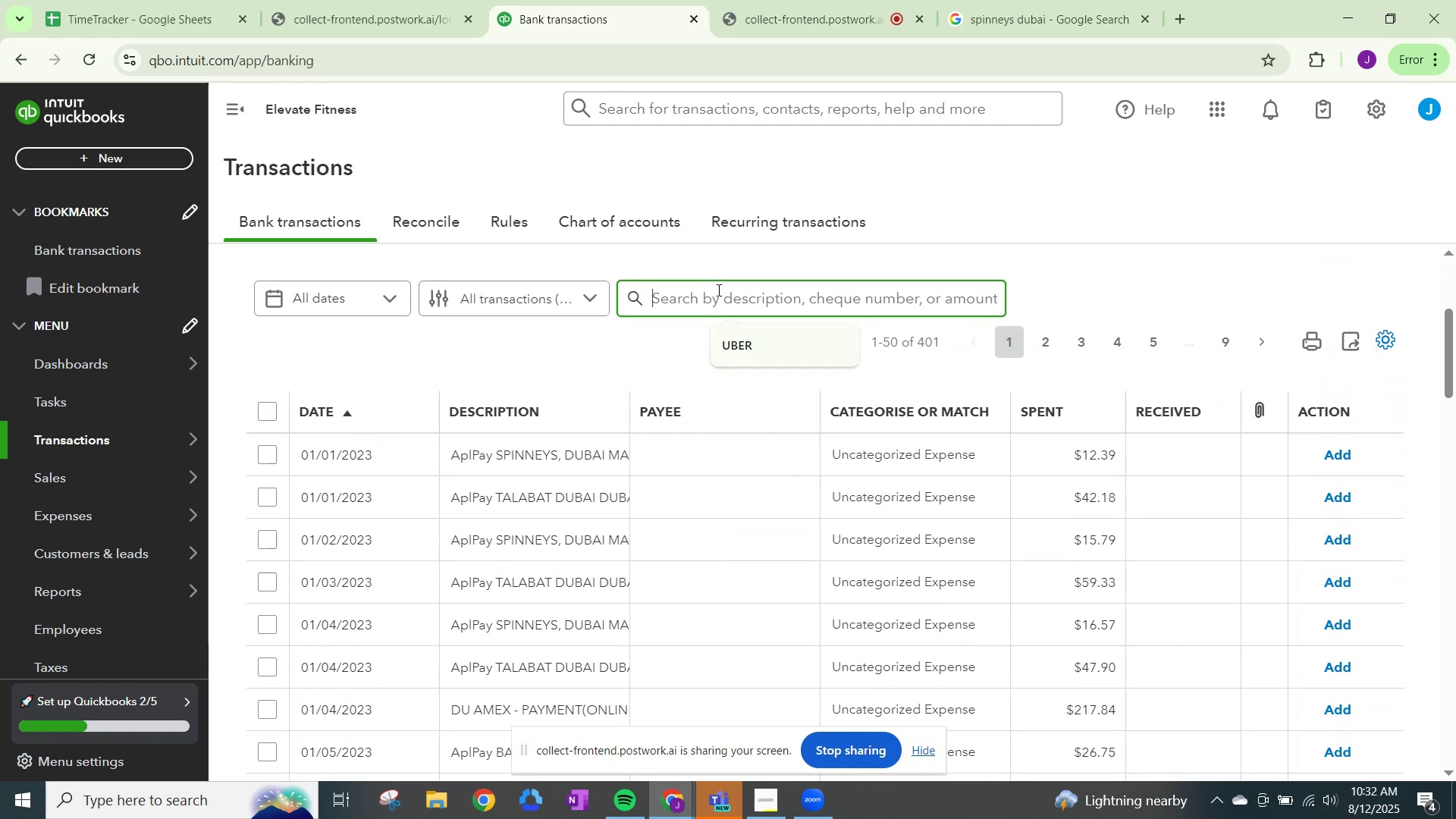 
type(APPLE)
key(NumpadEnter)
 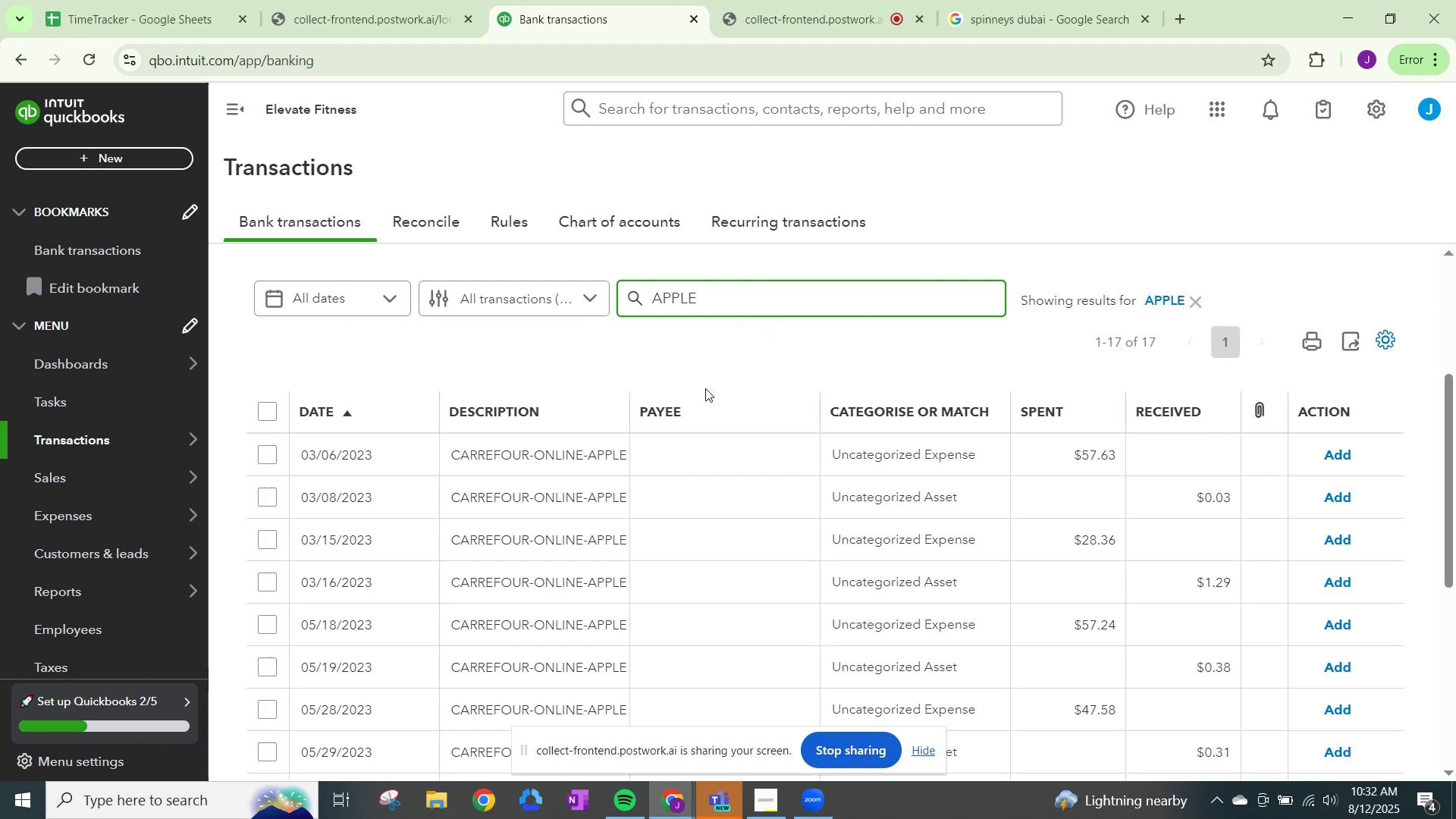 
scroll: coordinate [668, 400], scroll_direction: down, amount: 6.0
 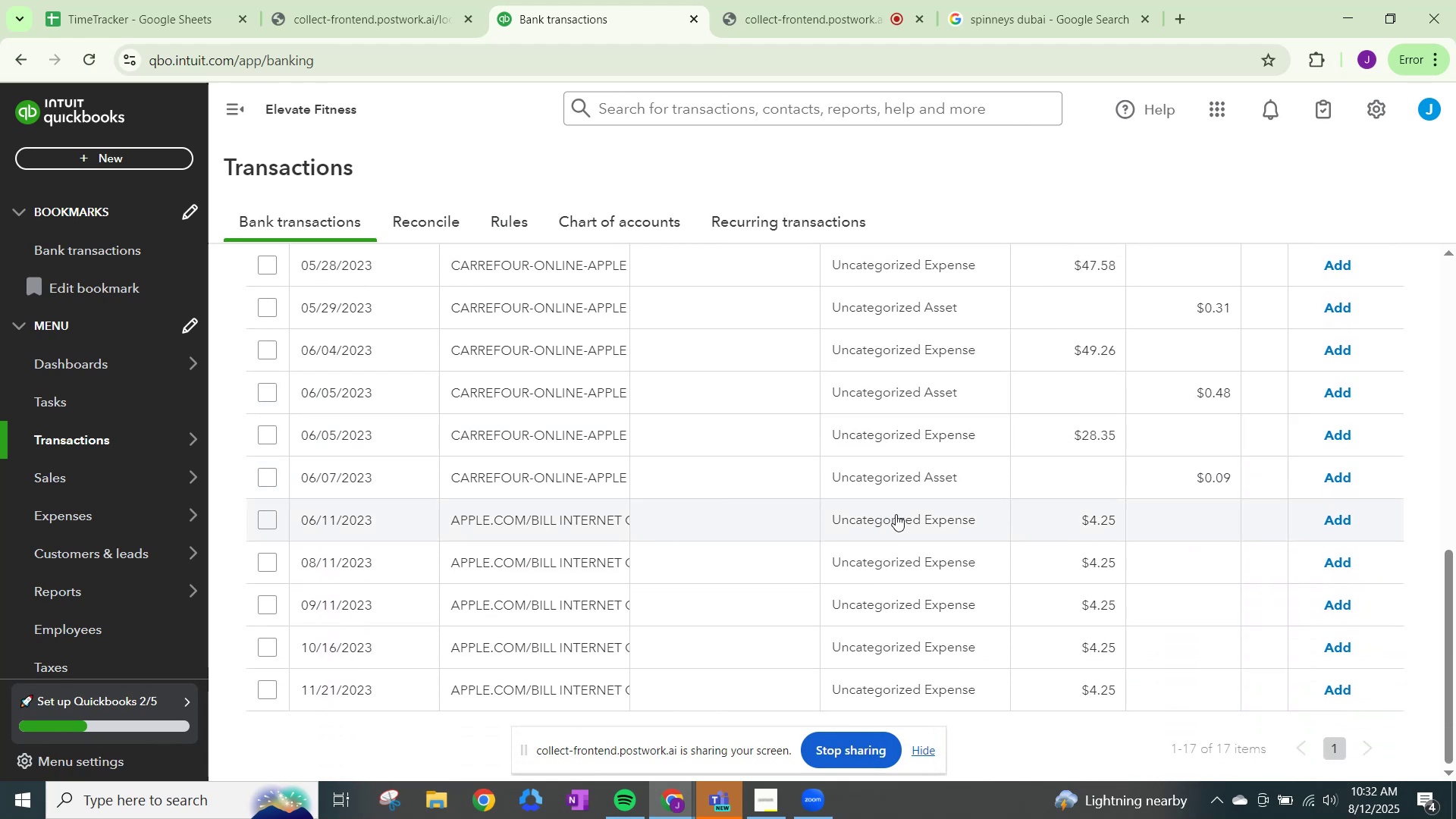 
left_click([896, 514])
 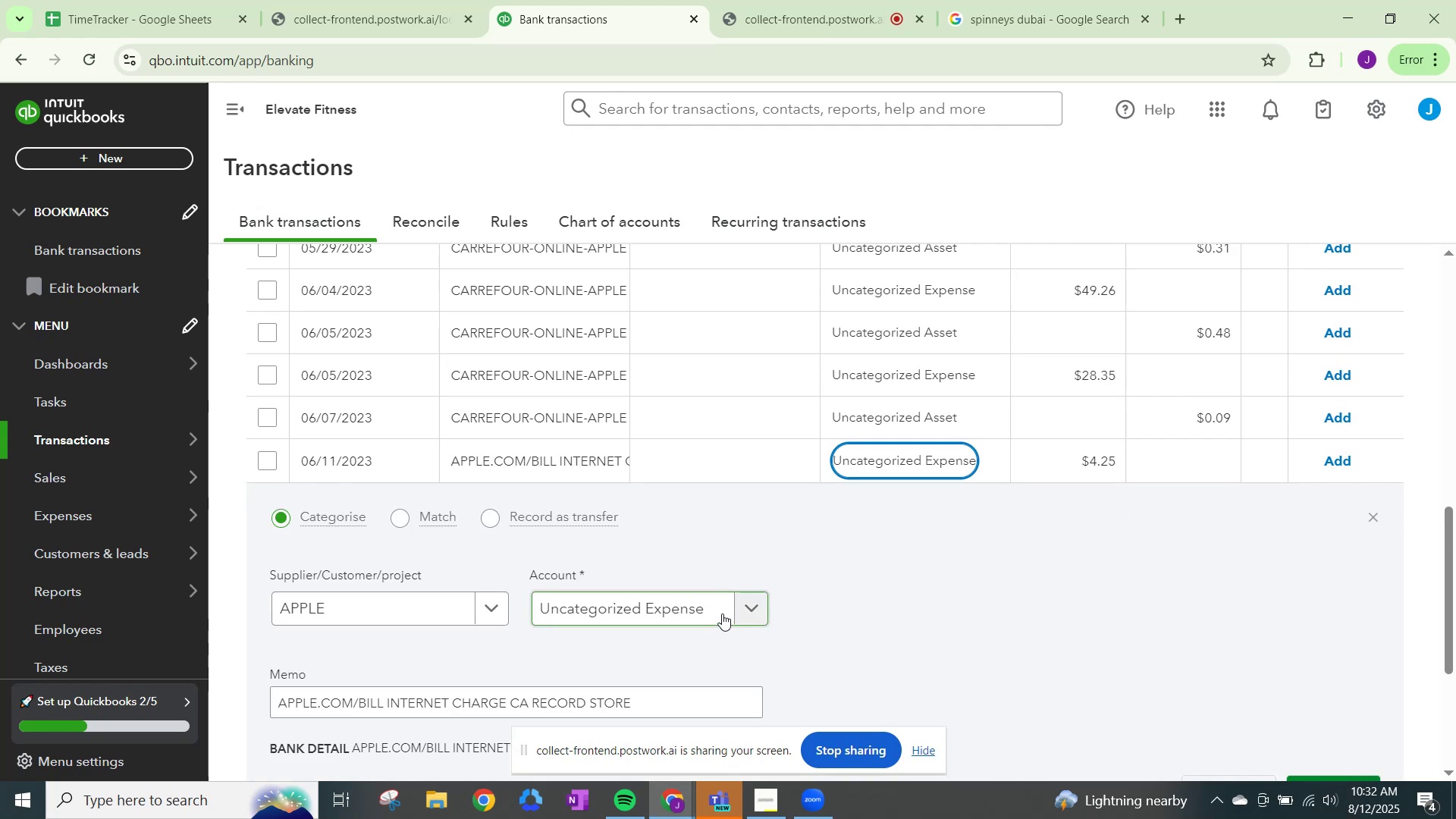 
left_click([740, 607])
 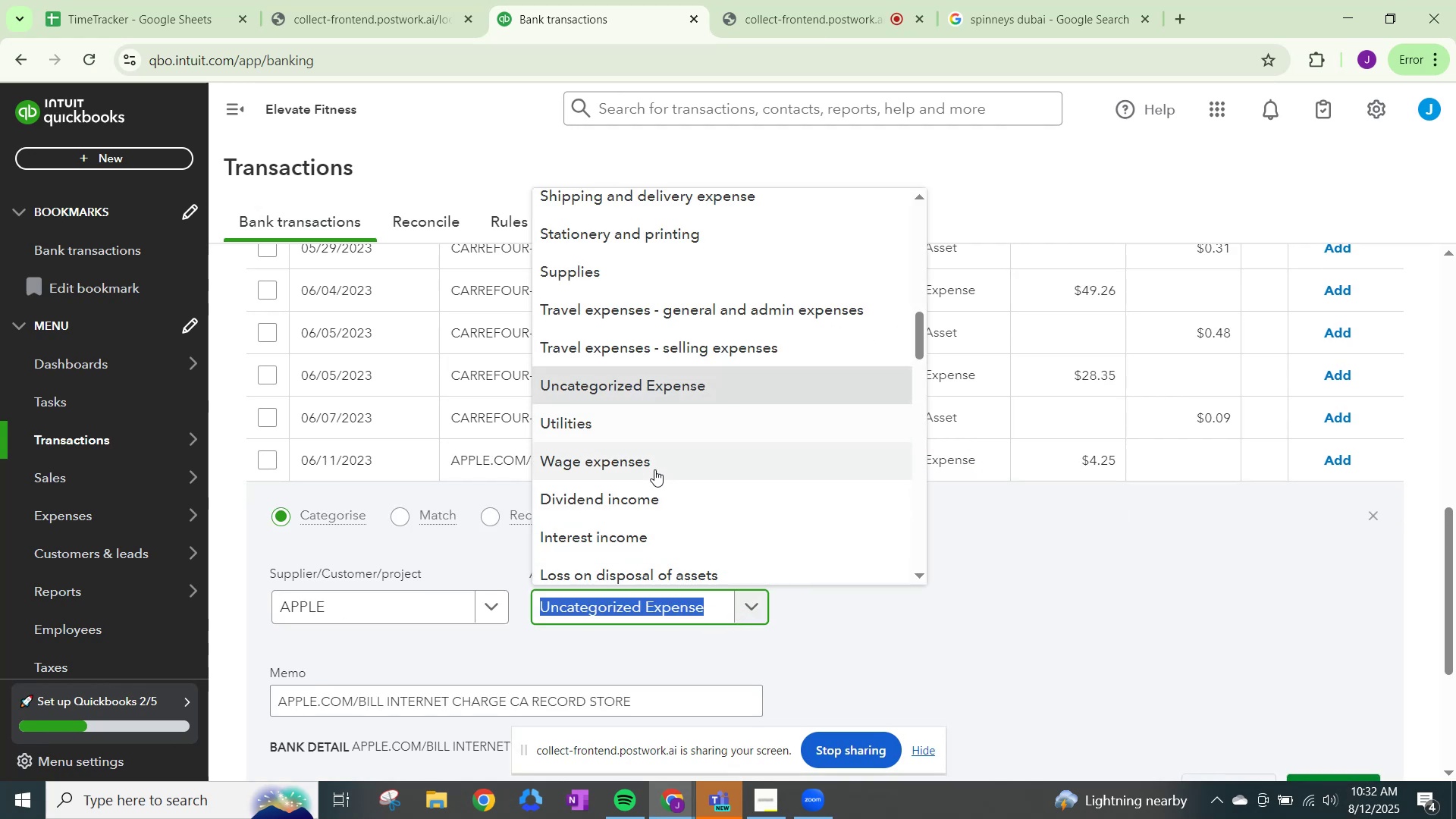 
type(DUES)
 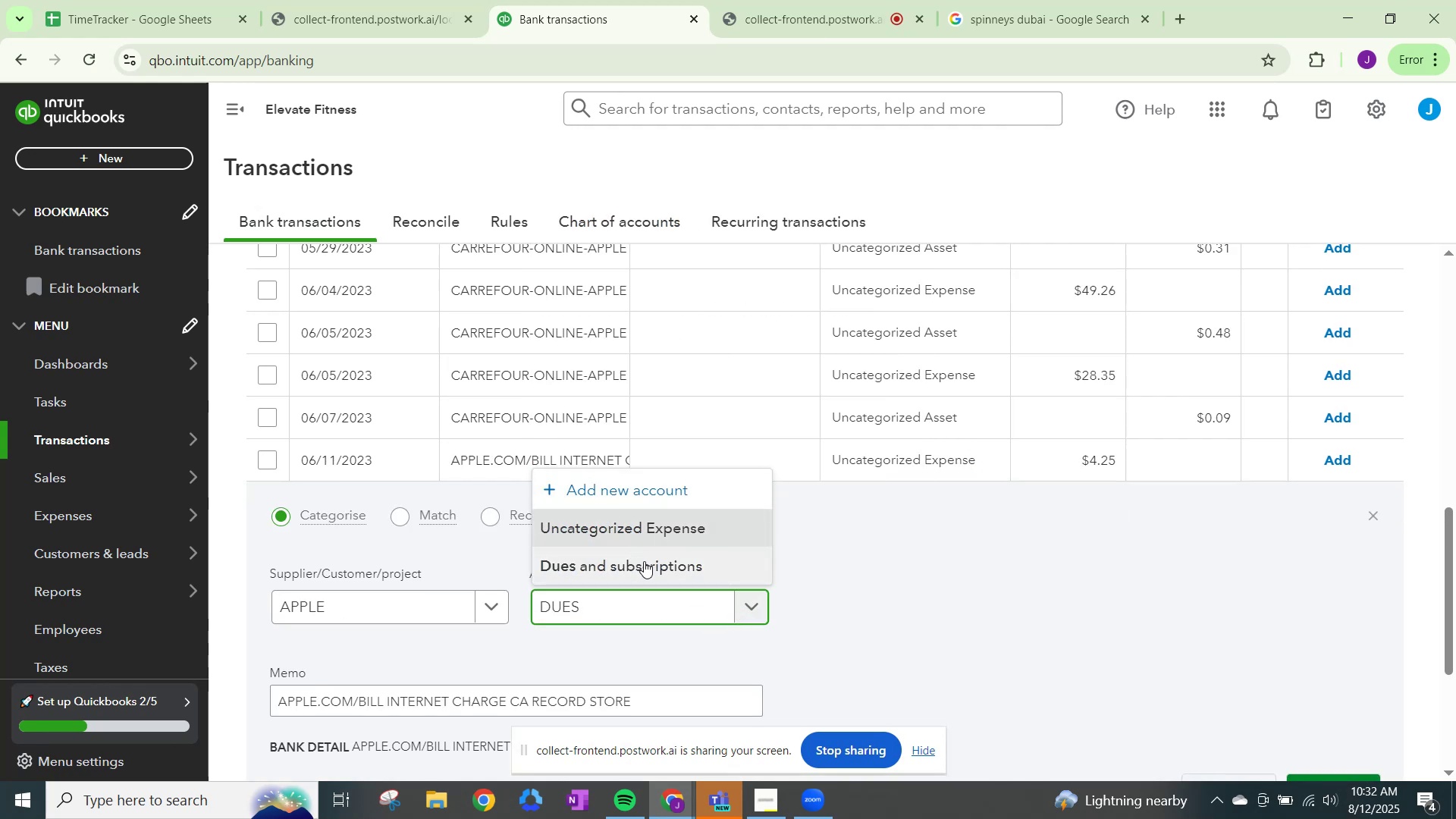 
left_click([646, 563])
 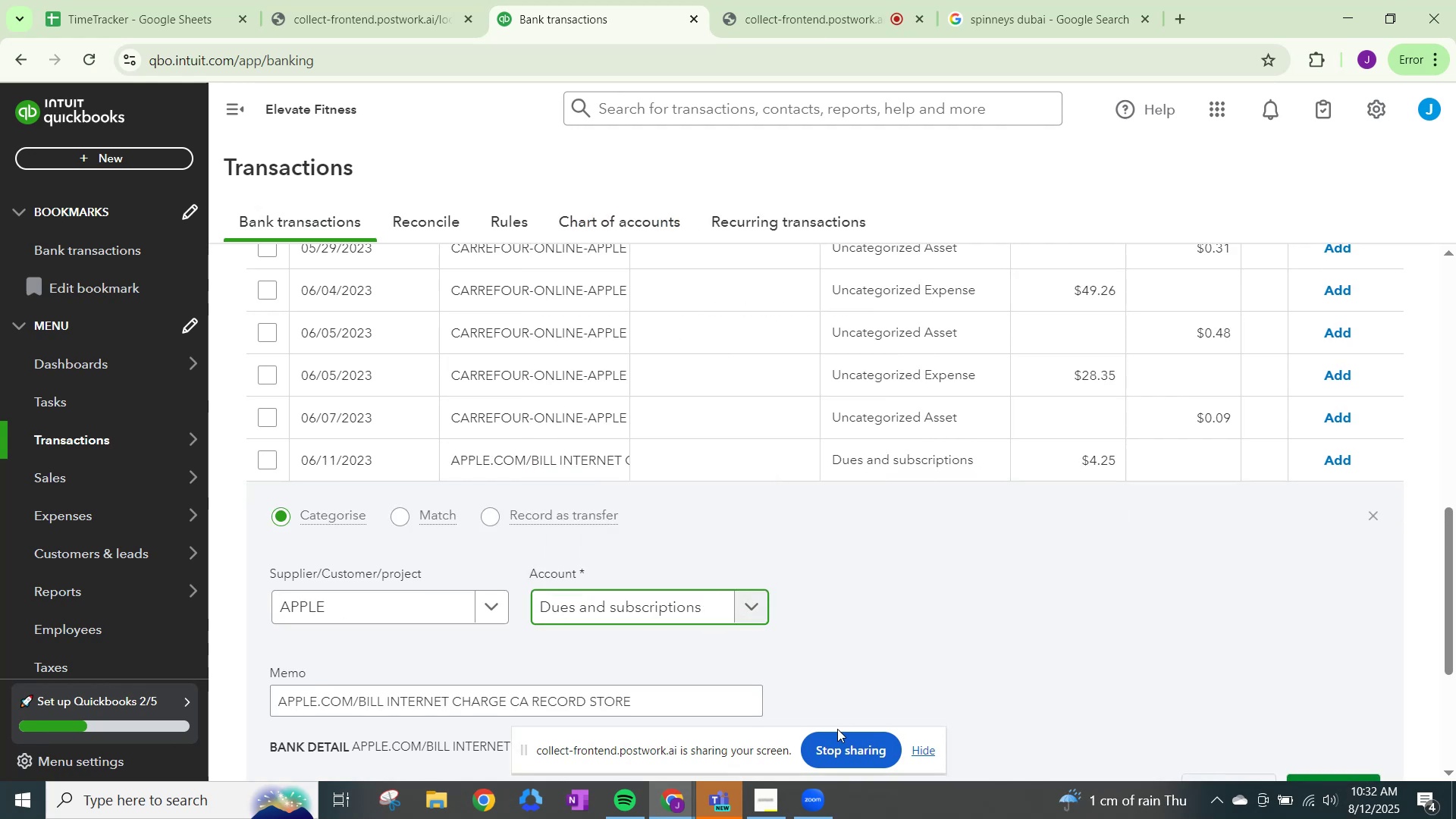 
scroll: coordinate [1184, 695], scroll_direction: down, amount: 2.0
 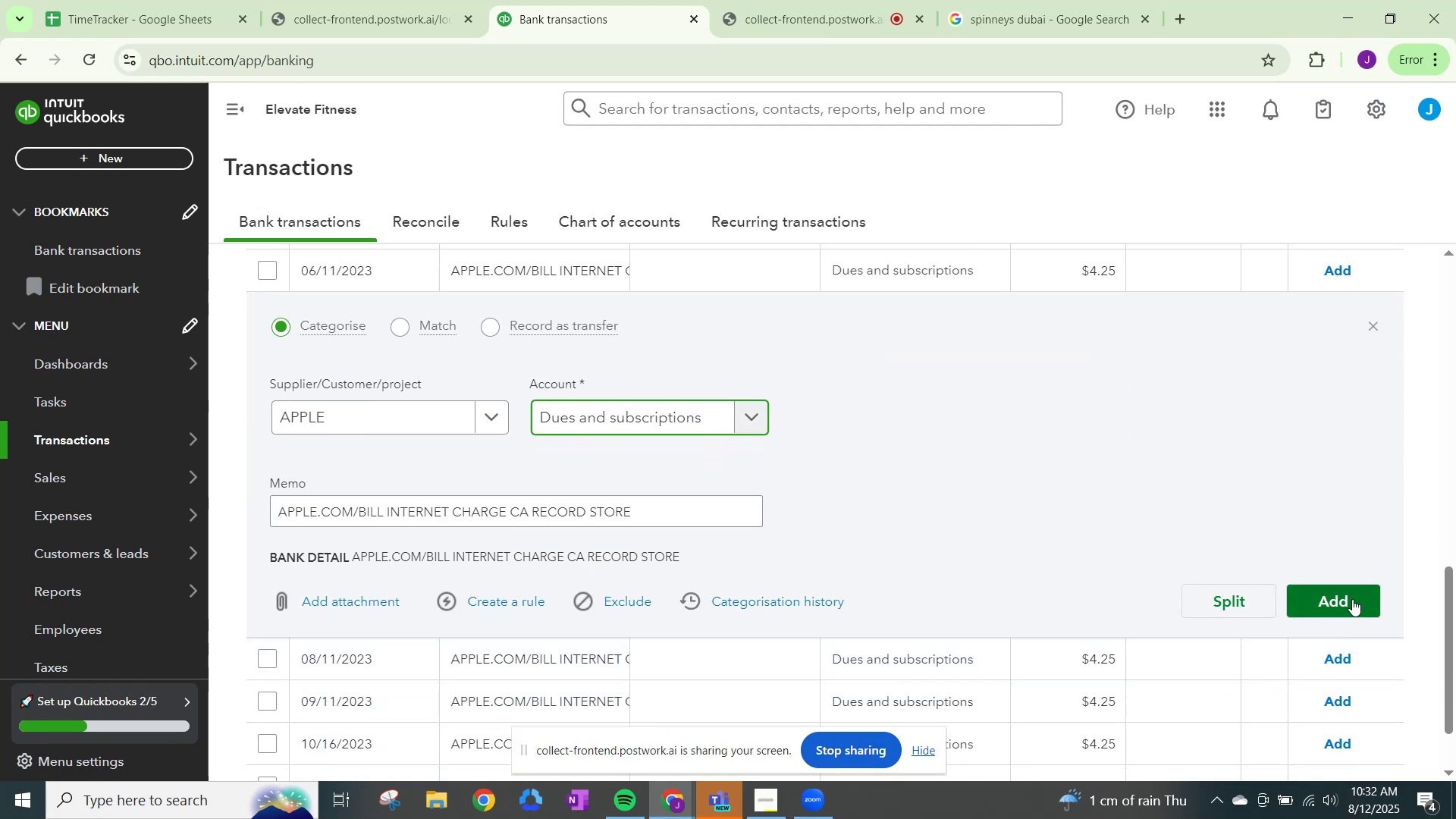 
left_click([1352, 598])
 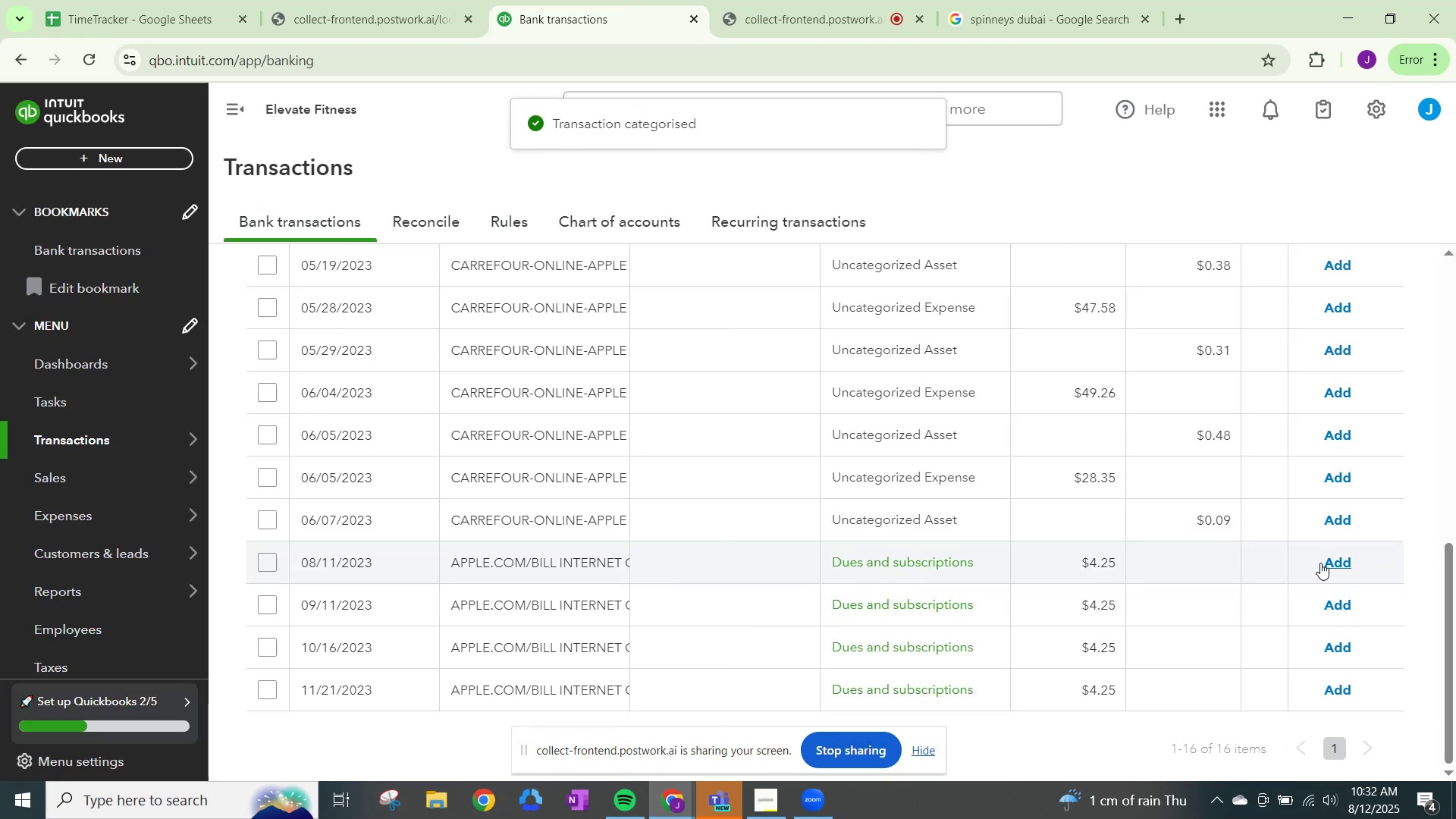 
left_click([1334, 563])
 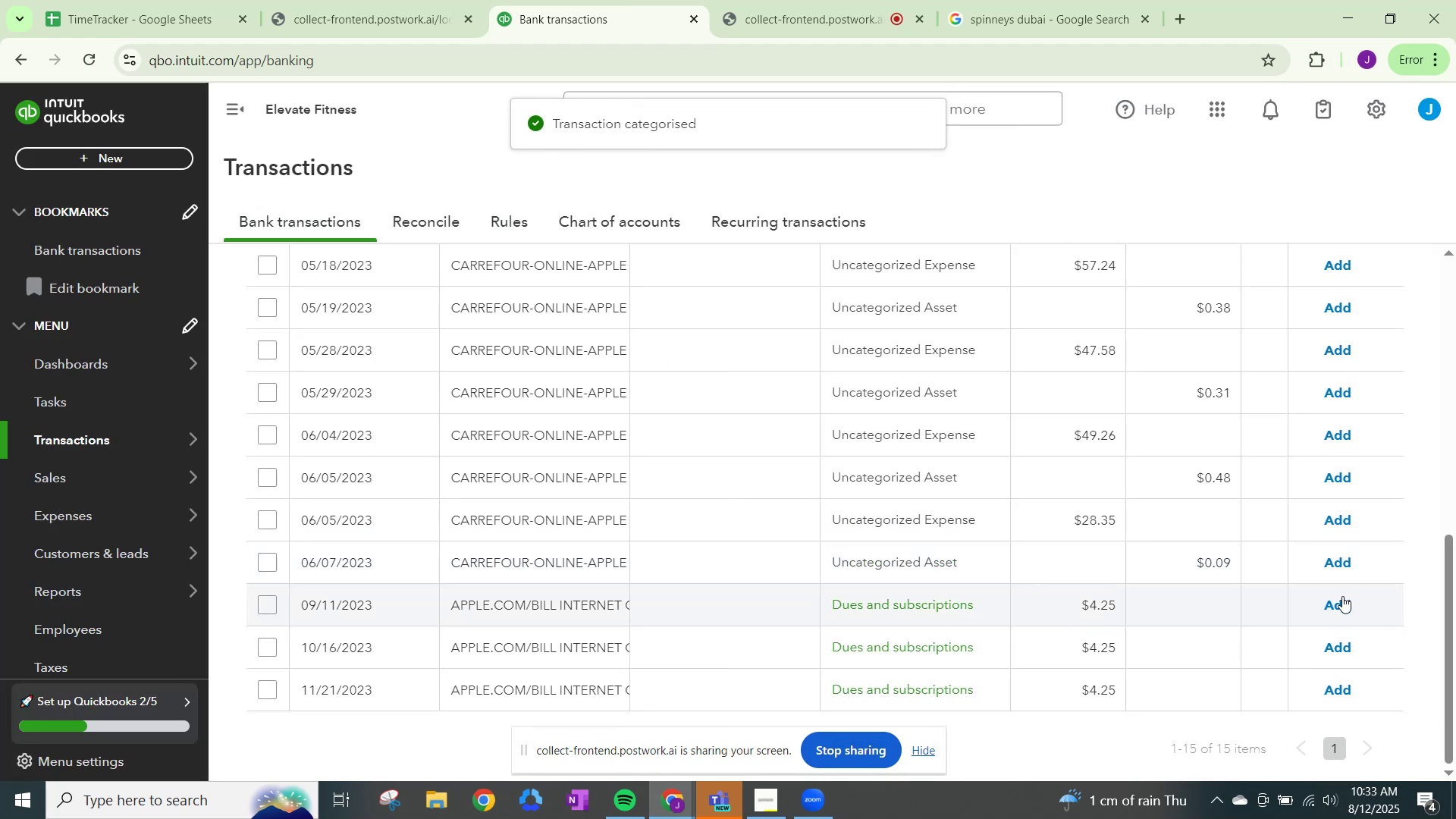 
left_click([1341, 602])
 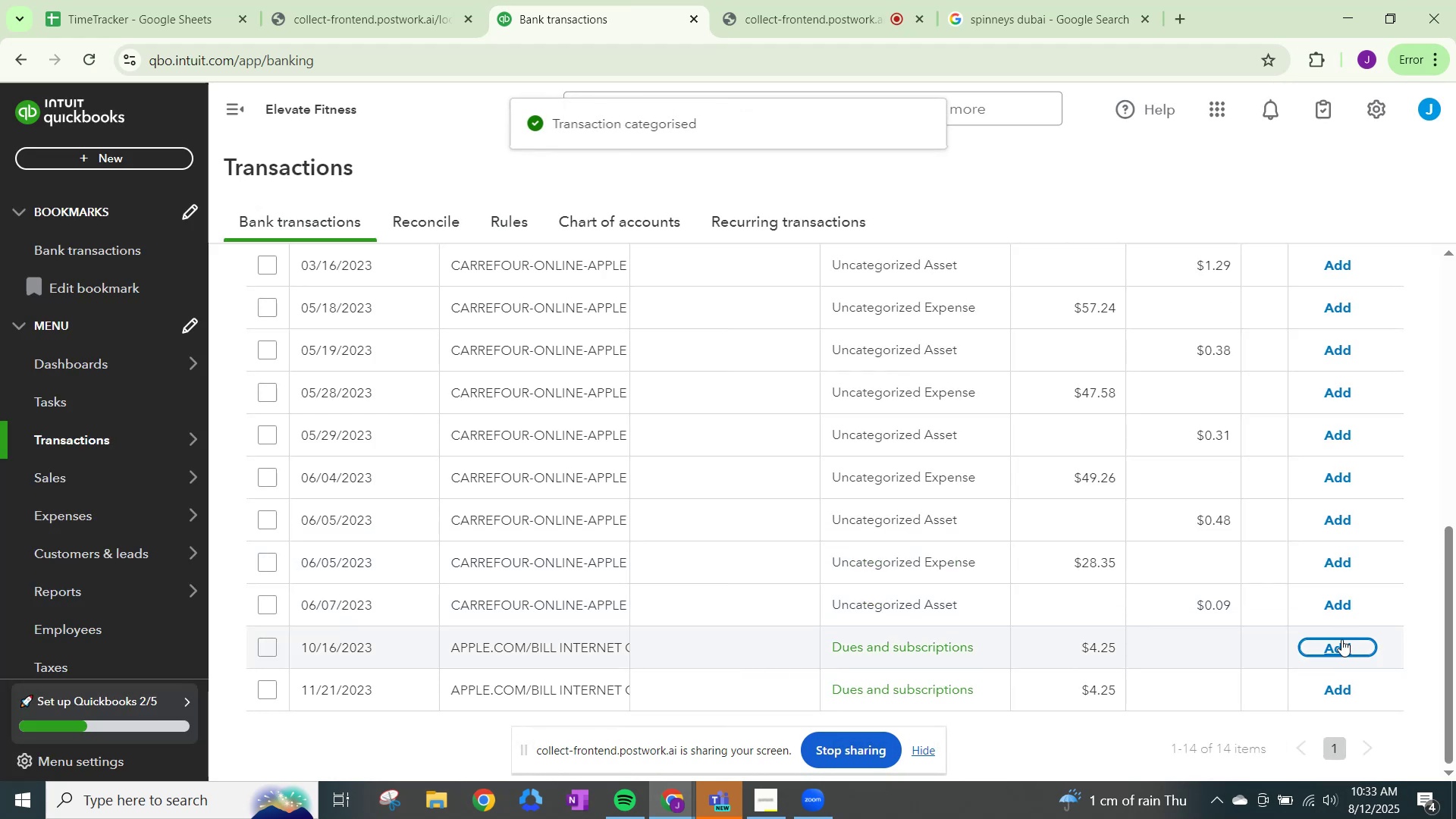 
left_click([1342, 649])
 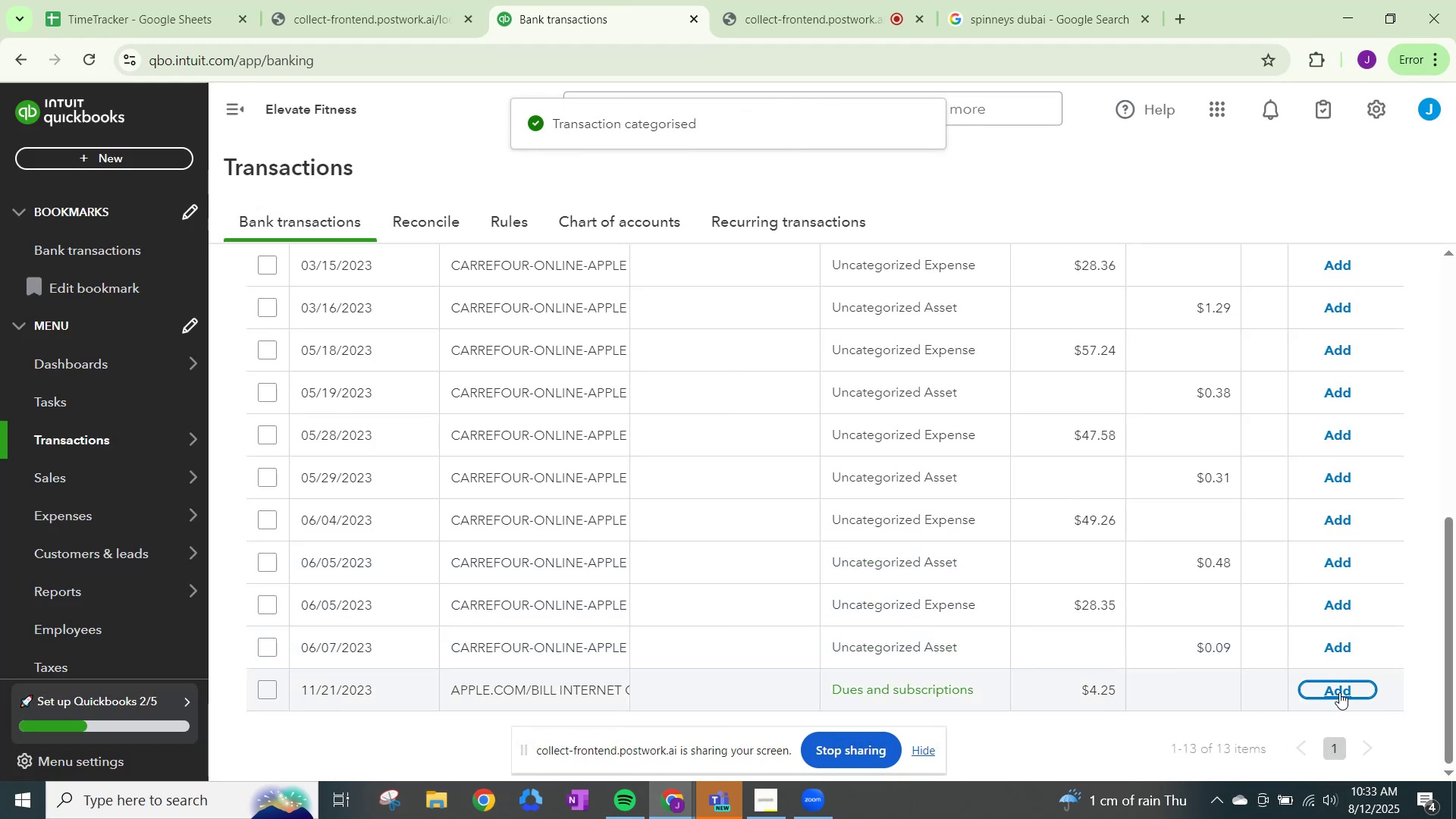 
left_click([1339, 688])
 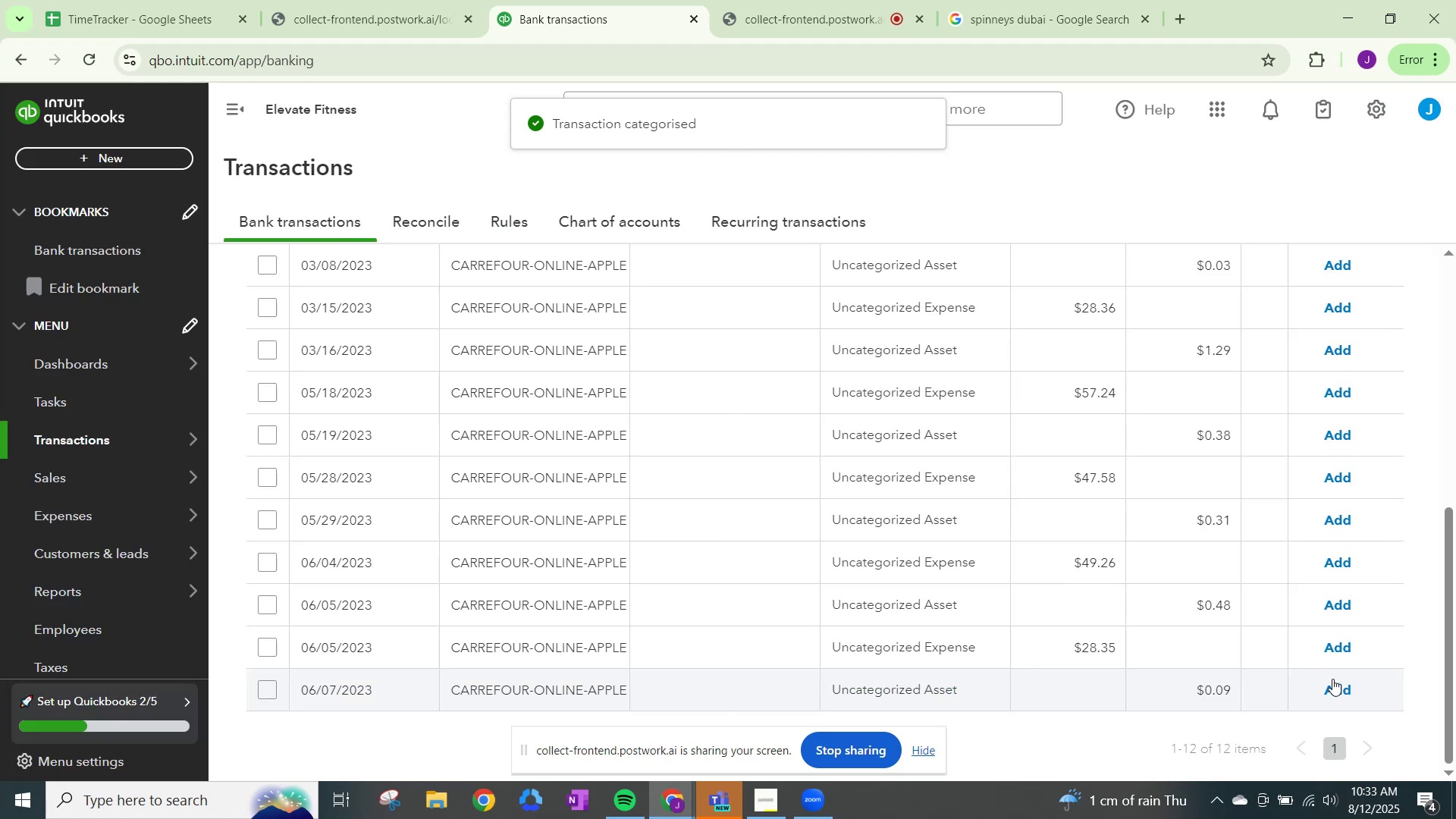 
scroll: coordinate [551, 500], scroll_direction: down, amount: 3.0
 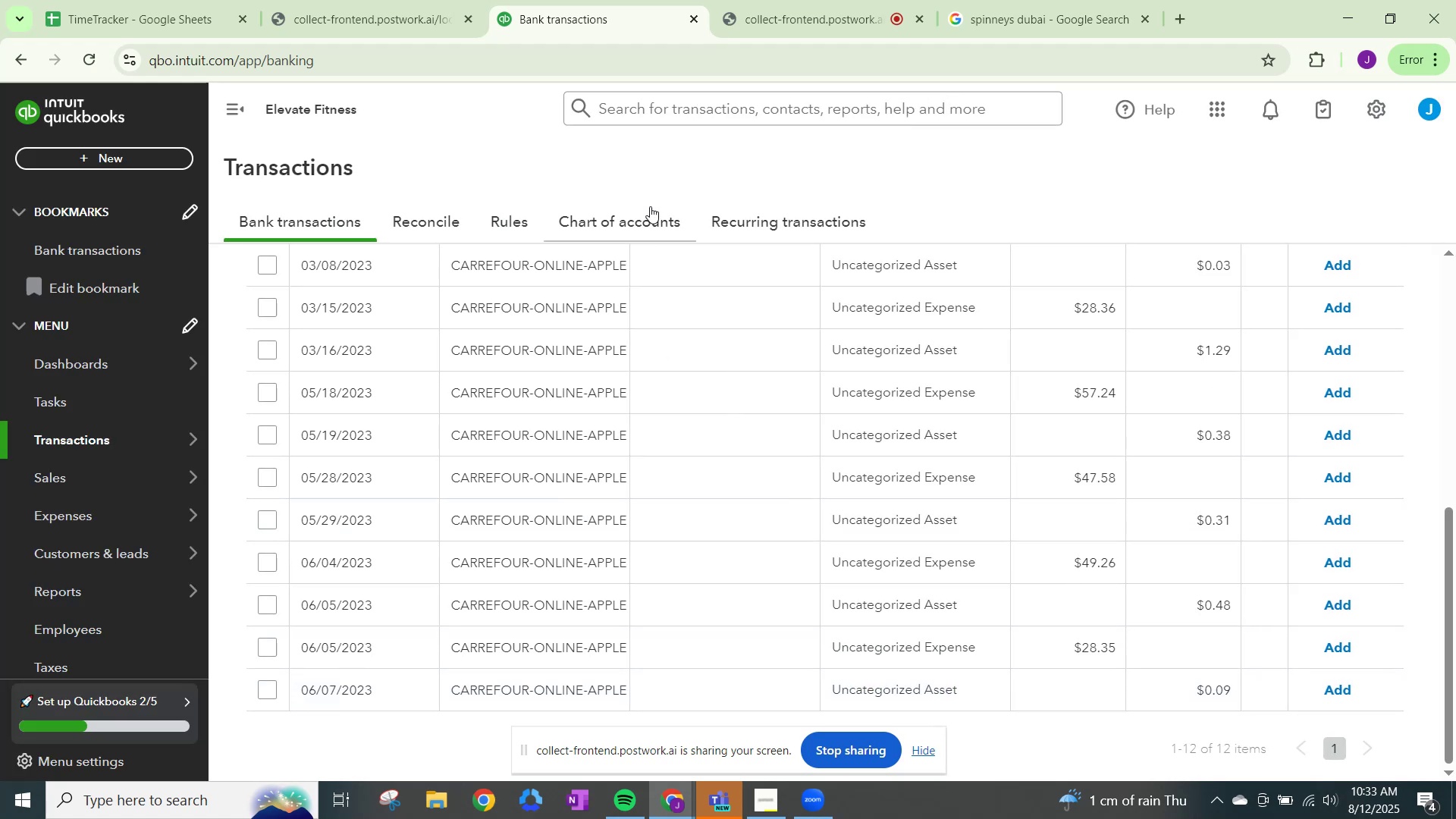 
scroll: coordinate [692, 547], scroll_direction: up, amount: 6.0
 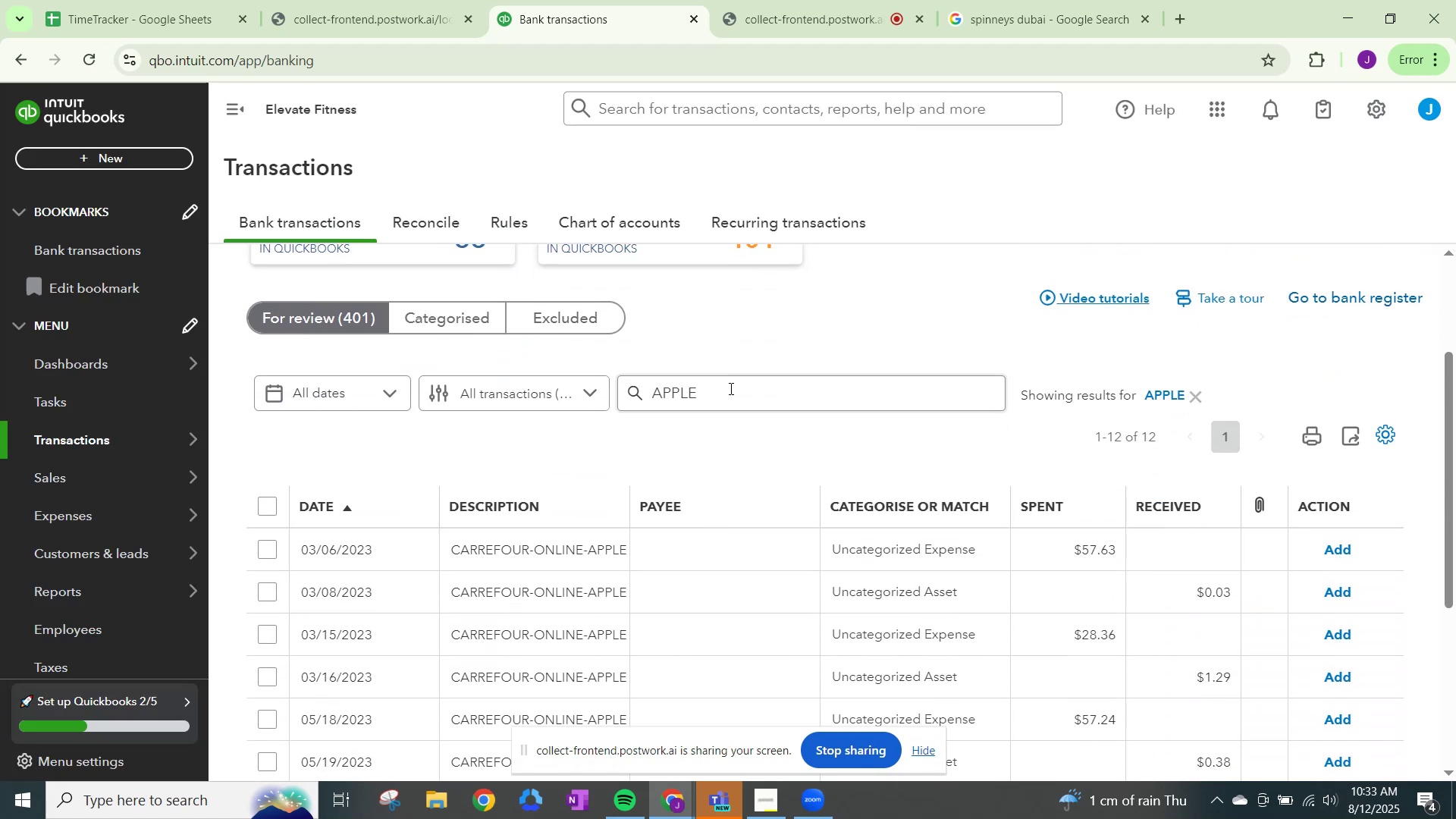 
left_click_drag(start_coordinate=[730, 388], to_coordinate=[498, 388])
 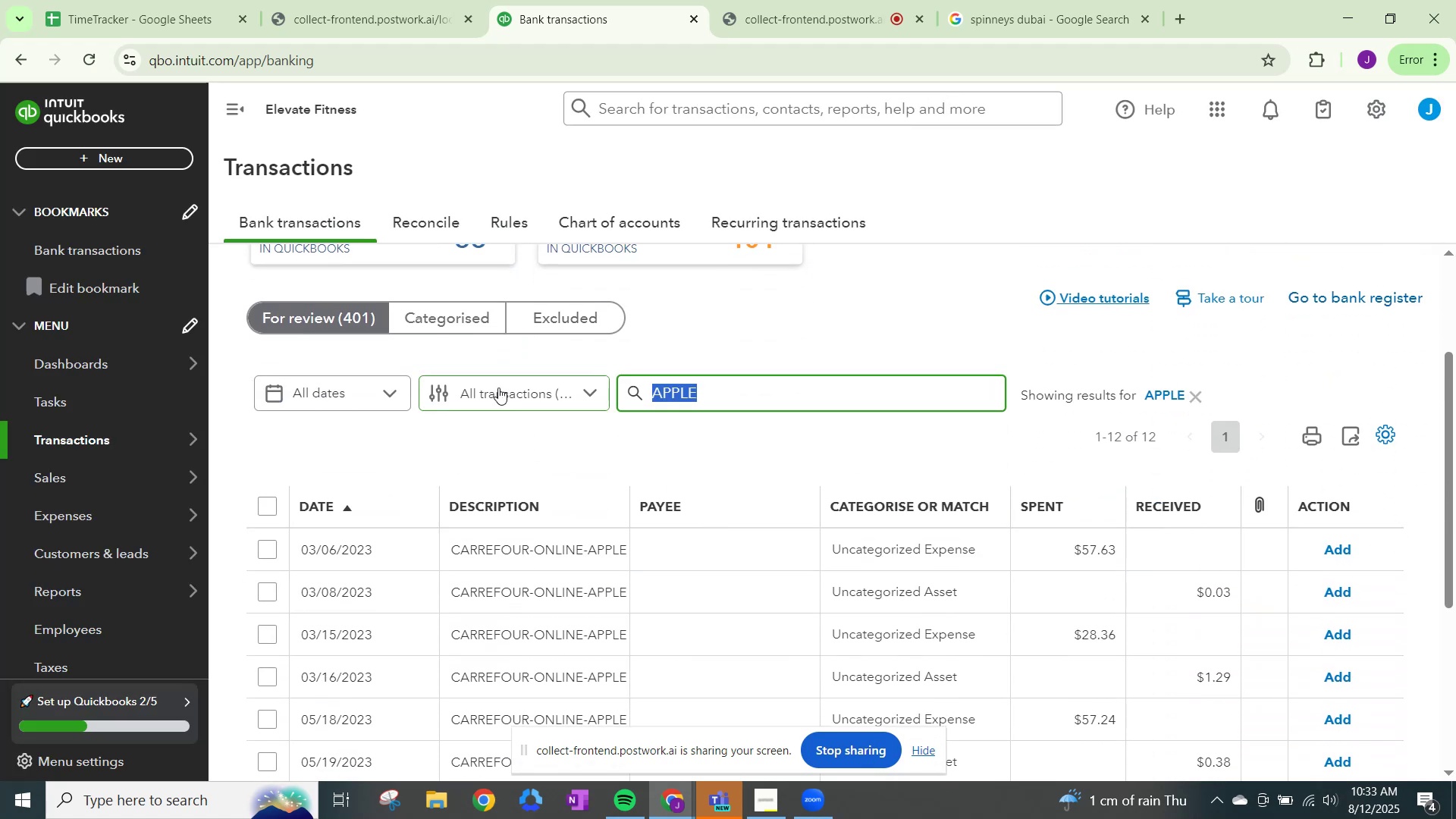 
key(Backspace)
 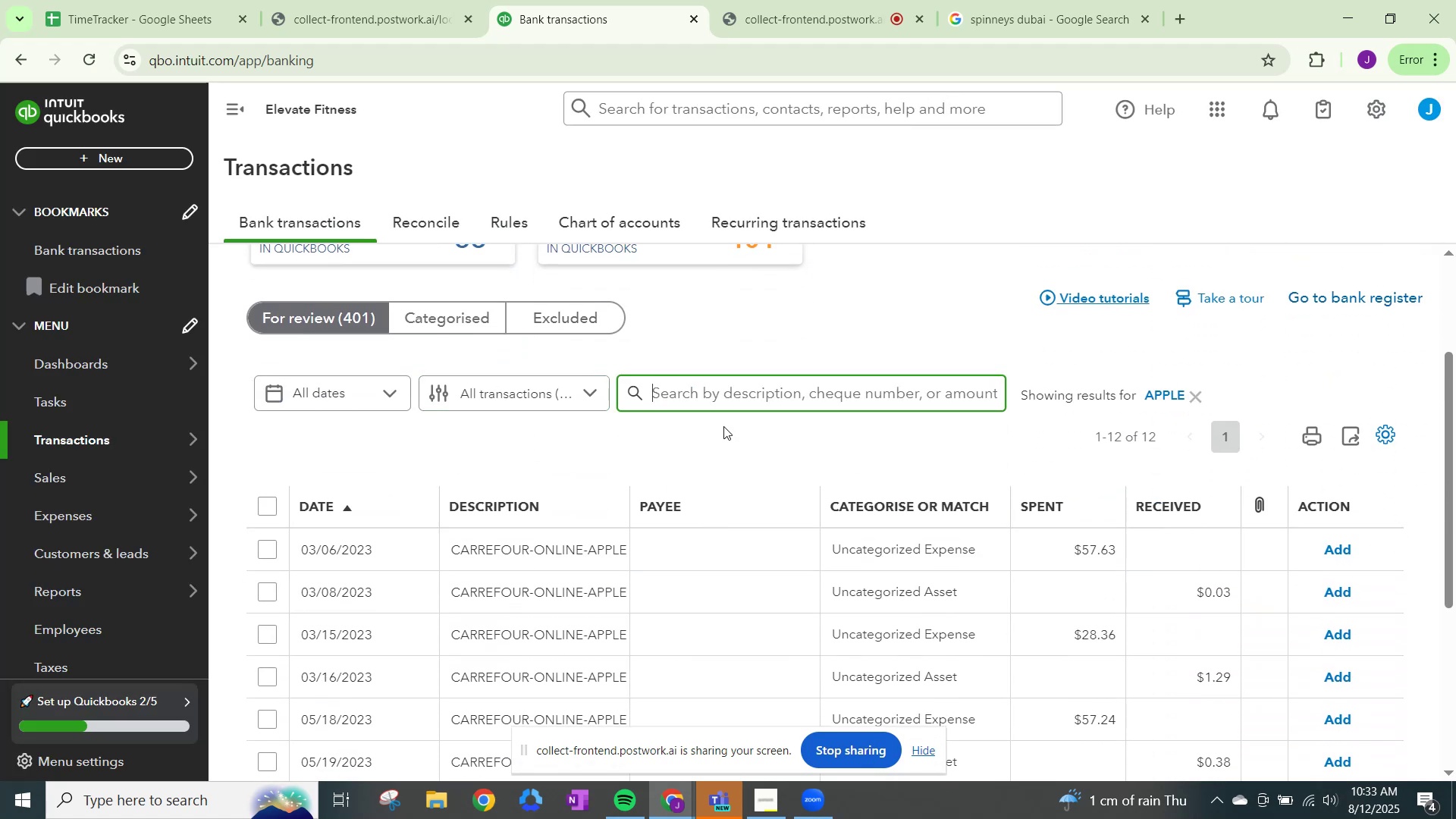 
left_click([723, 429])
 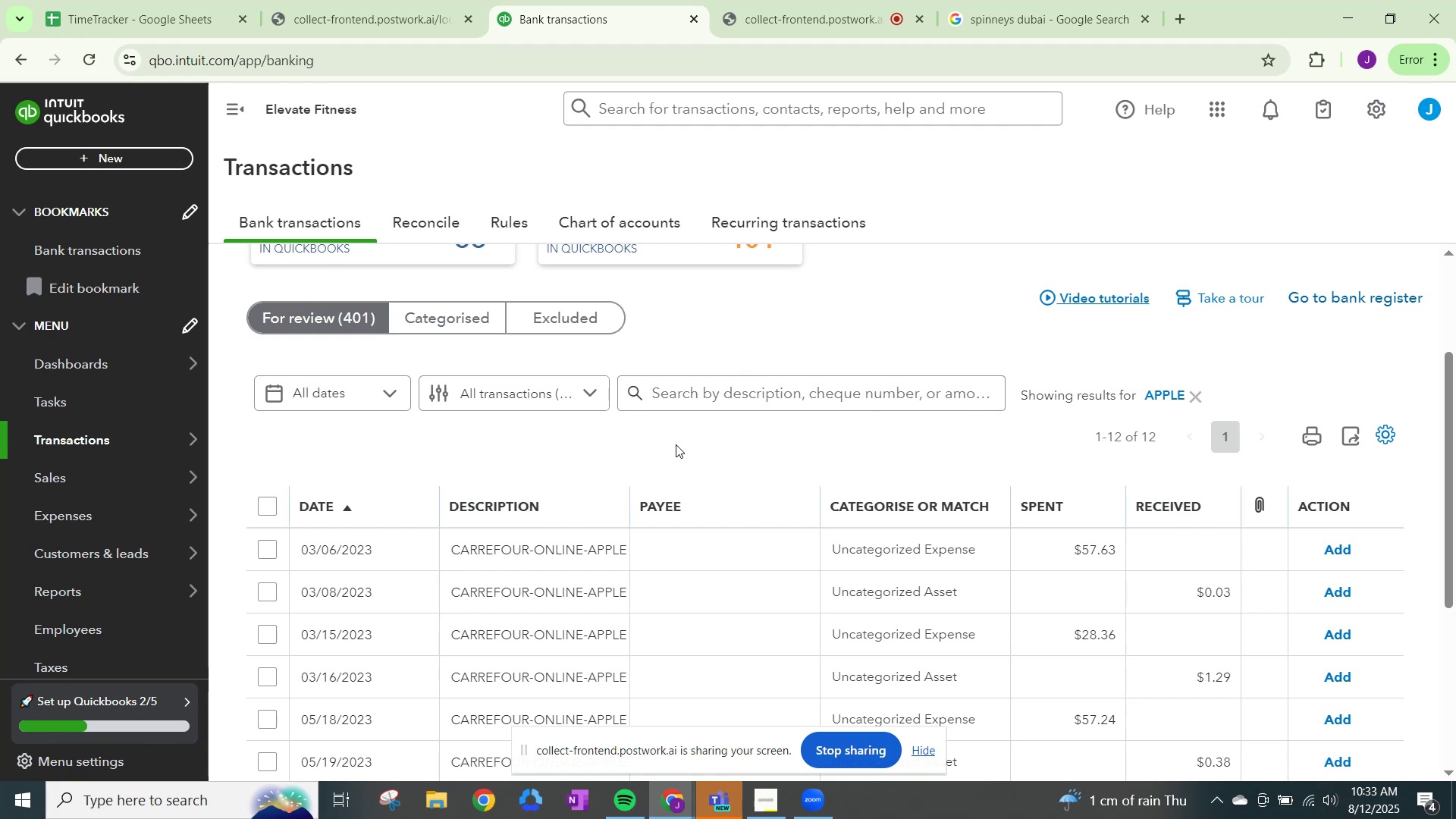 
wait(33.74)
 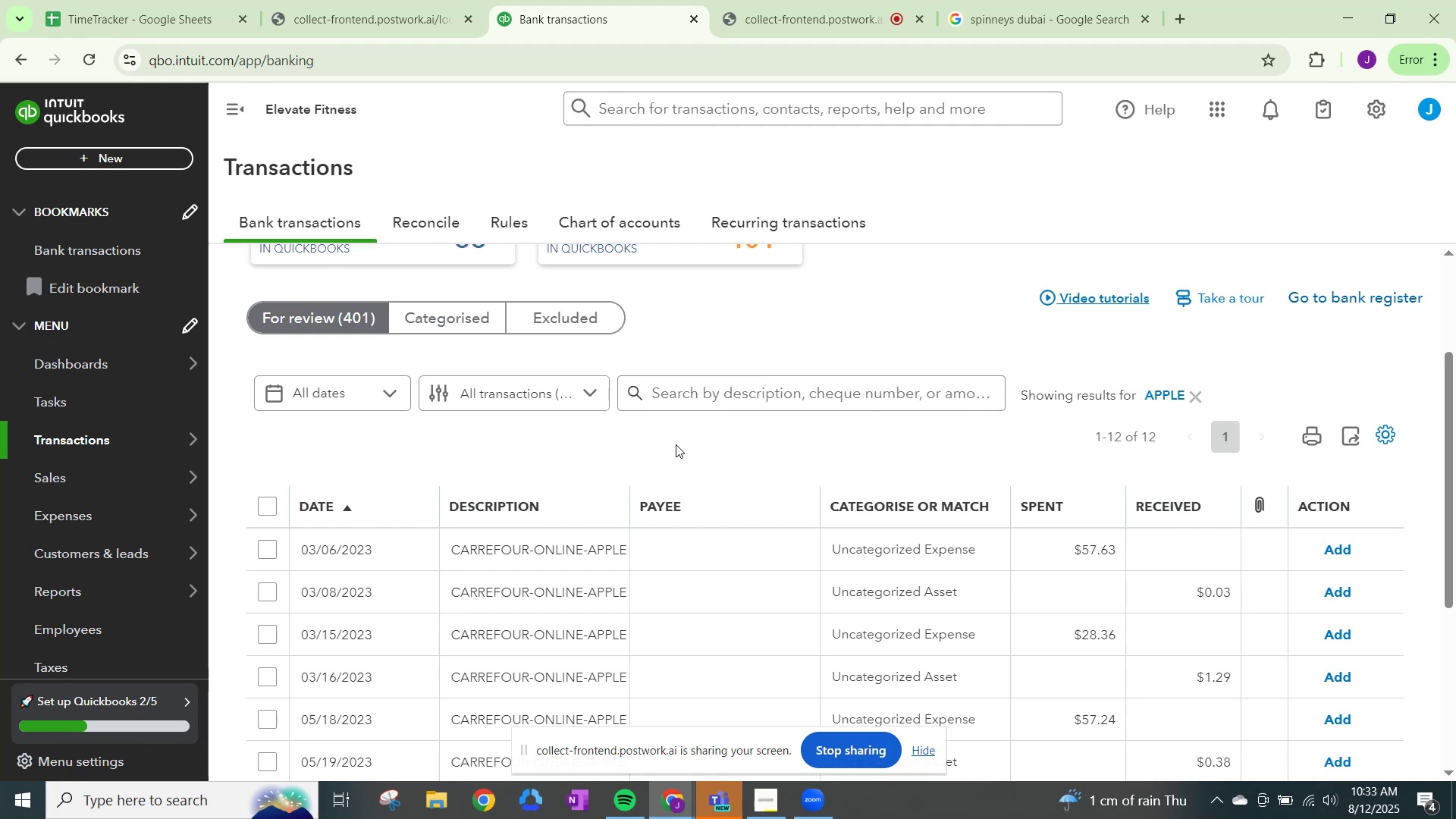 
scroll: coordinate [570, 582], scroll_direction: down, amount: 2.0
 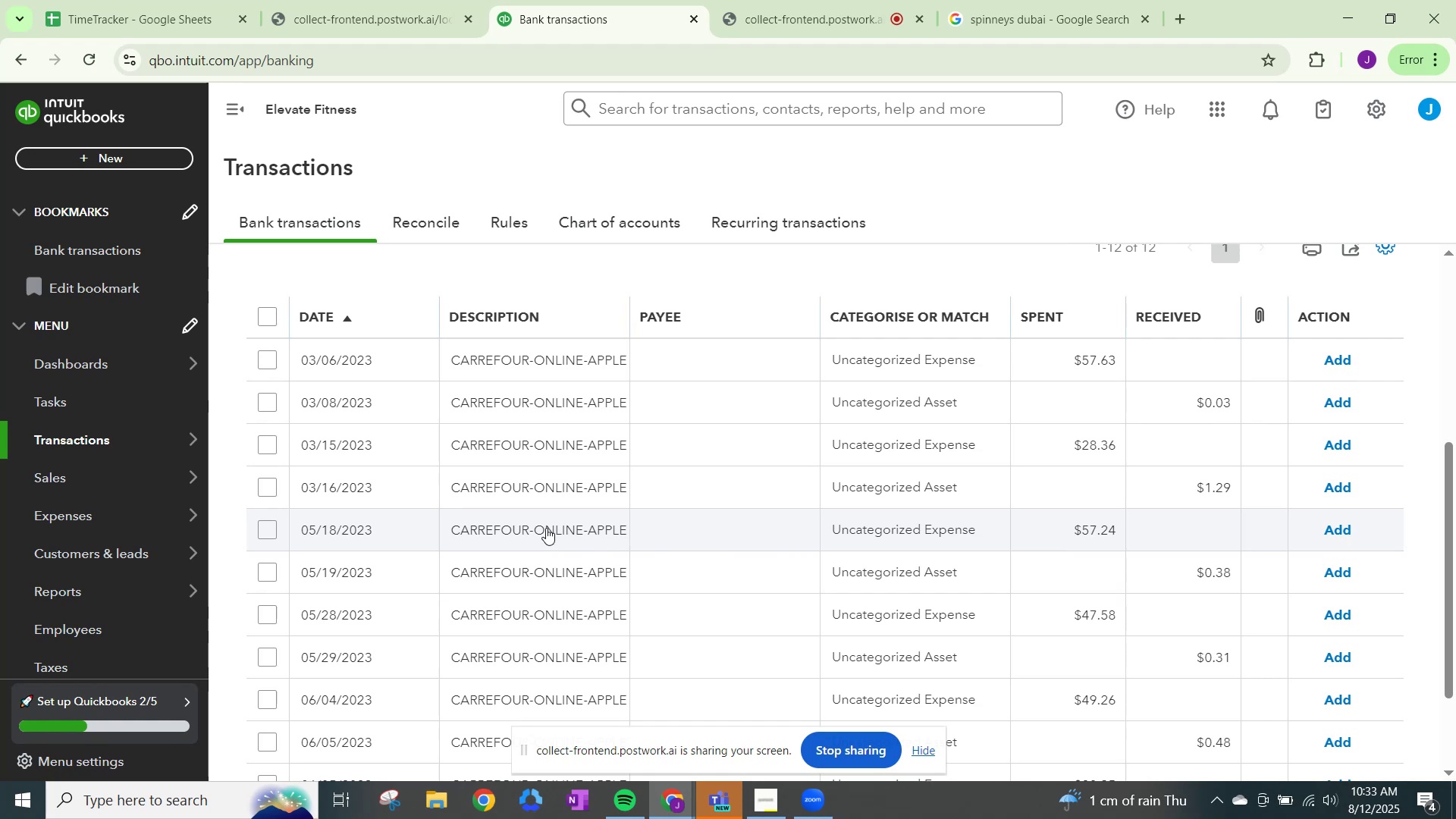 
scroll: coordinate [683, 527], scroll_direction: none, amount: 0.0
 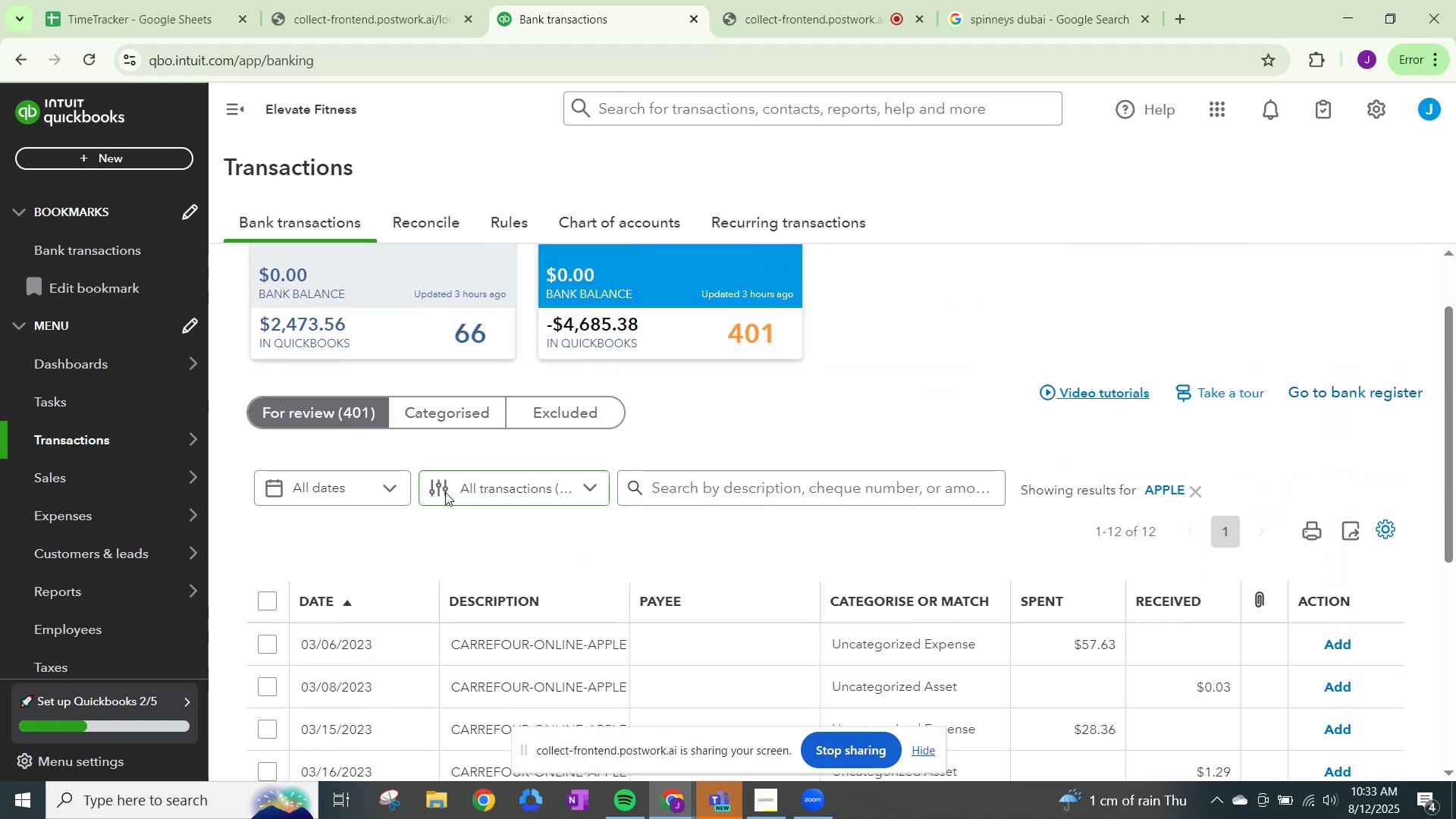 
left_click([504, 482])
 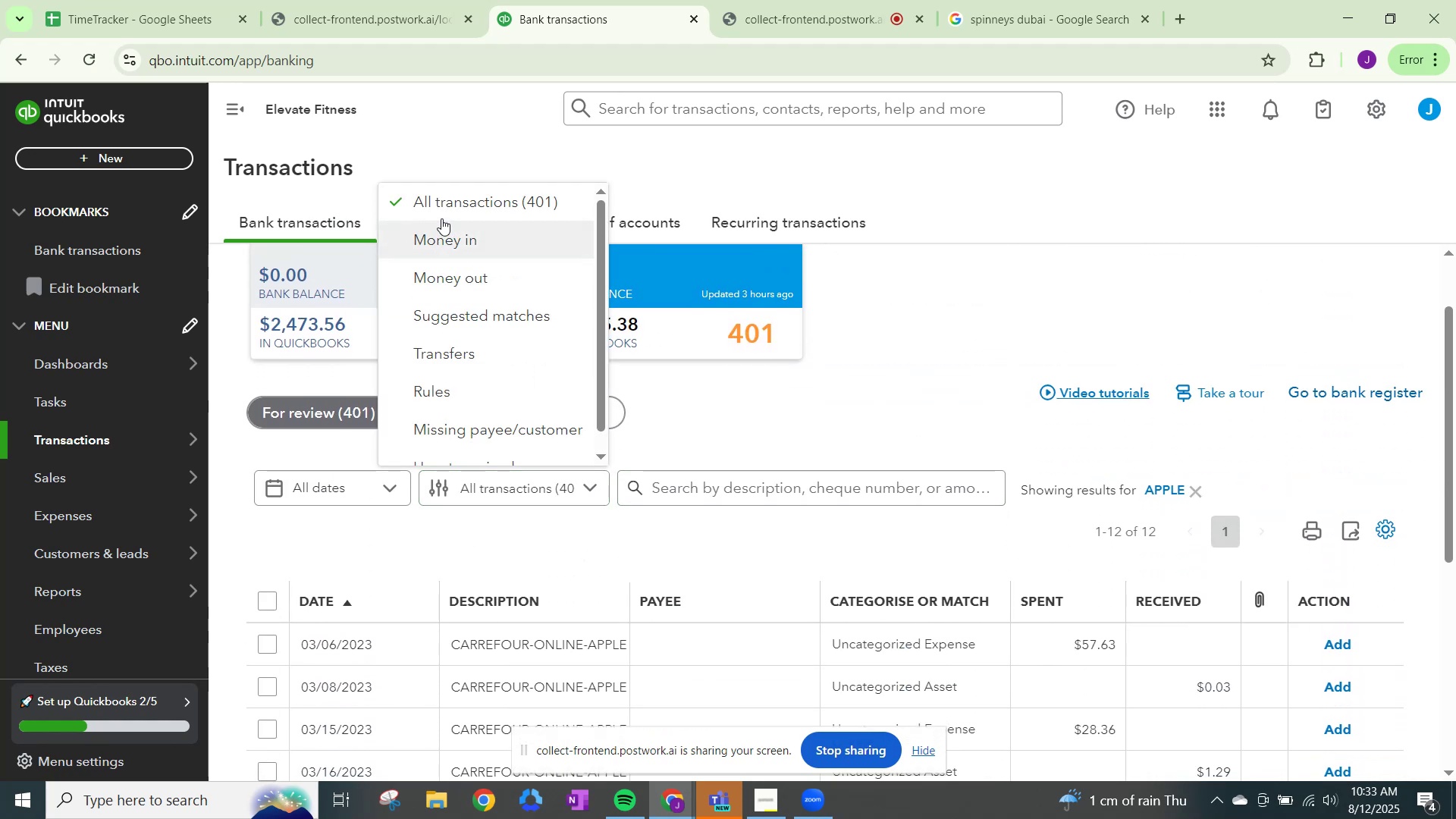 
left_click([448, 200])
 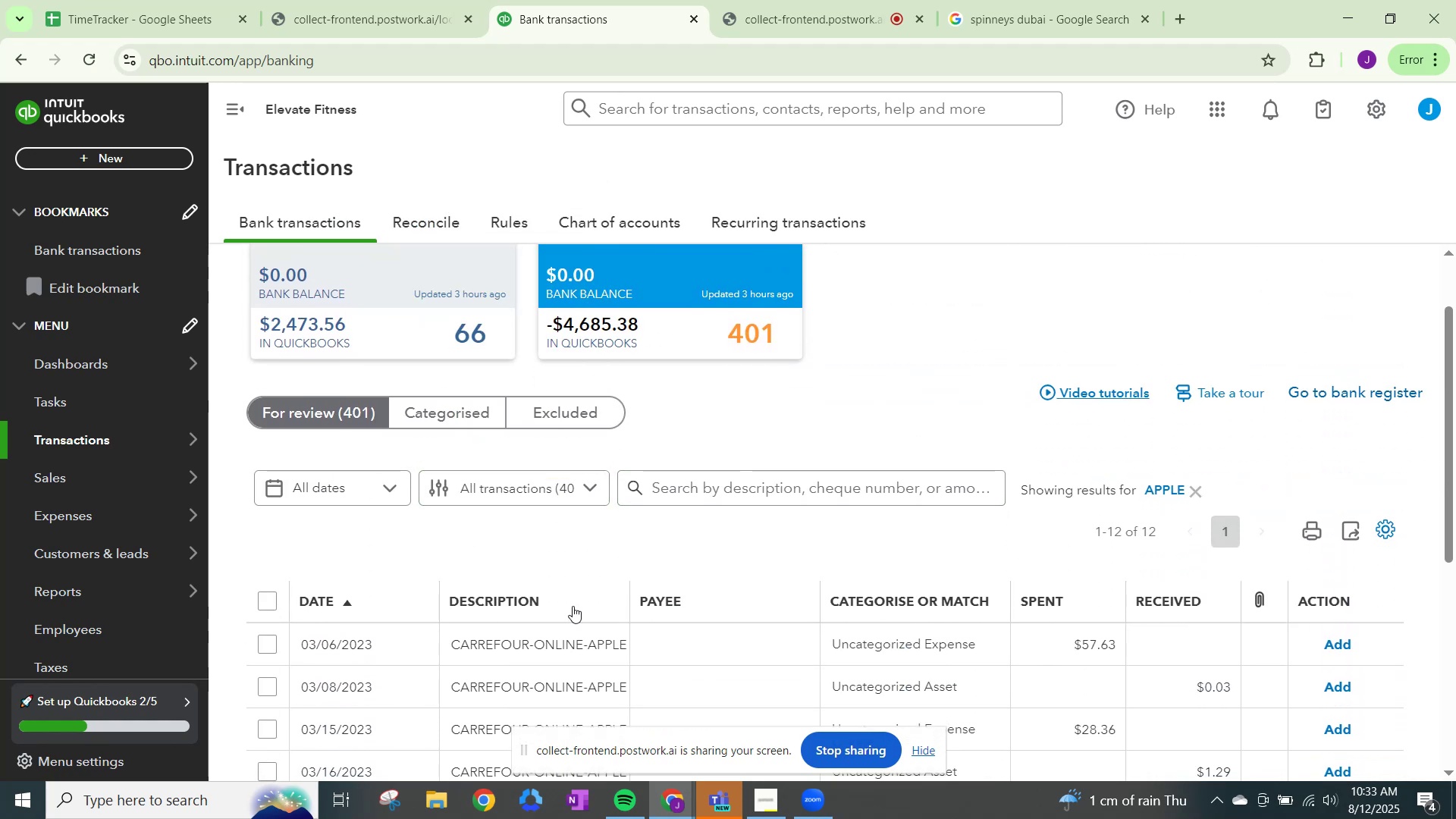 
scroll: coordinate [570, 642], scroll_direction: down, amount: 3.0
 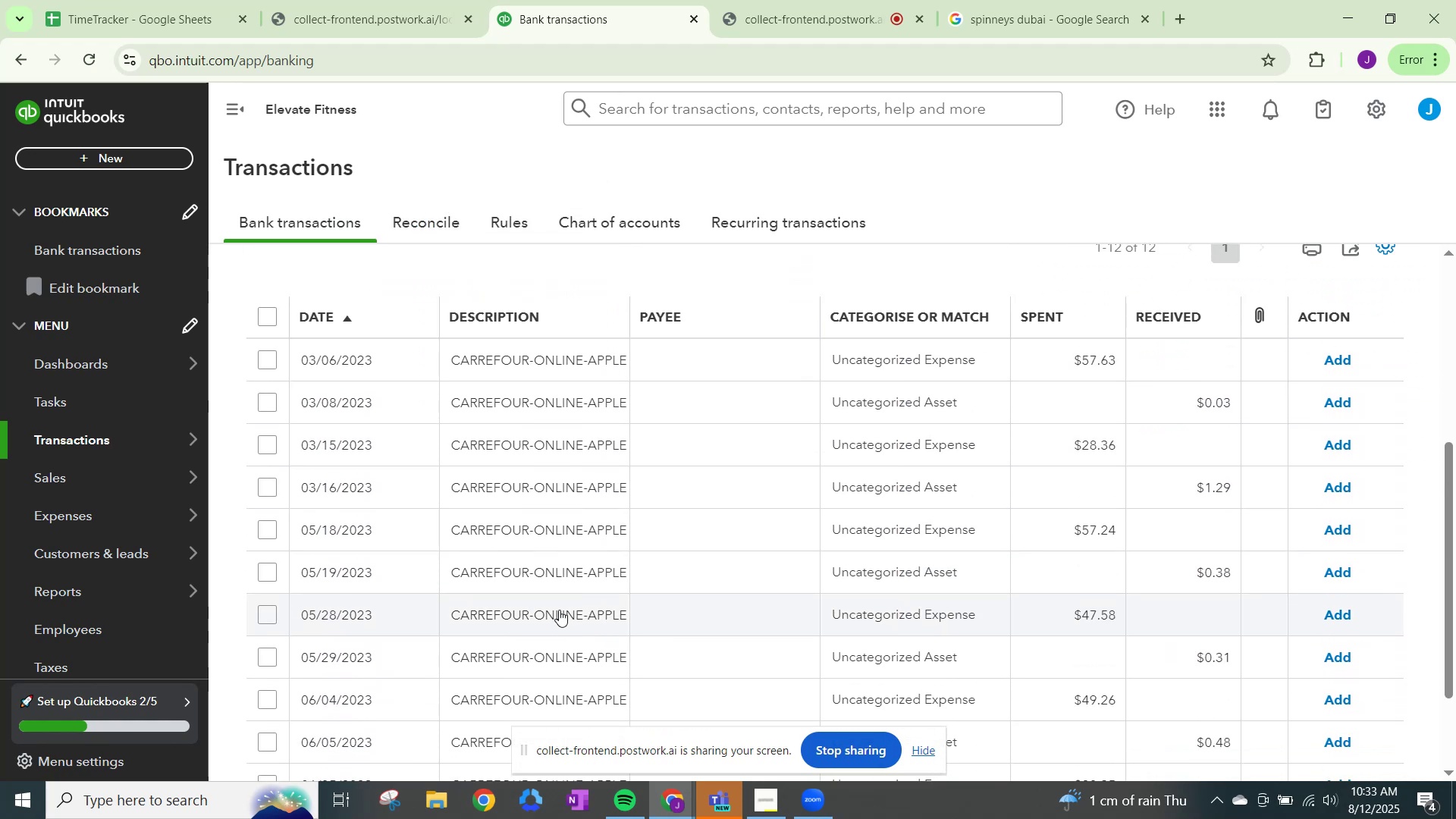 
scroll: coordinate [538, 601], scroll_direction: up, amount: 2.0
 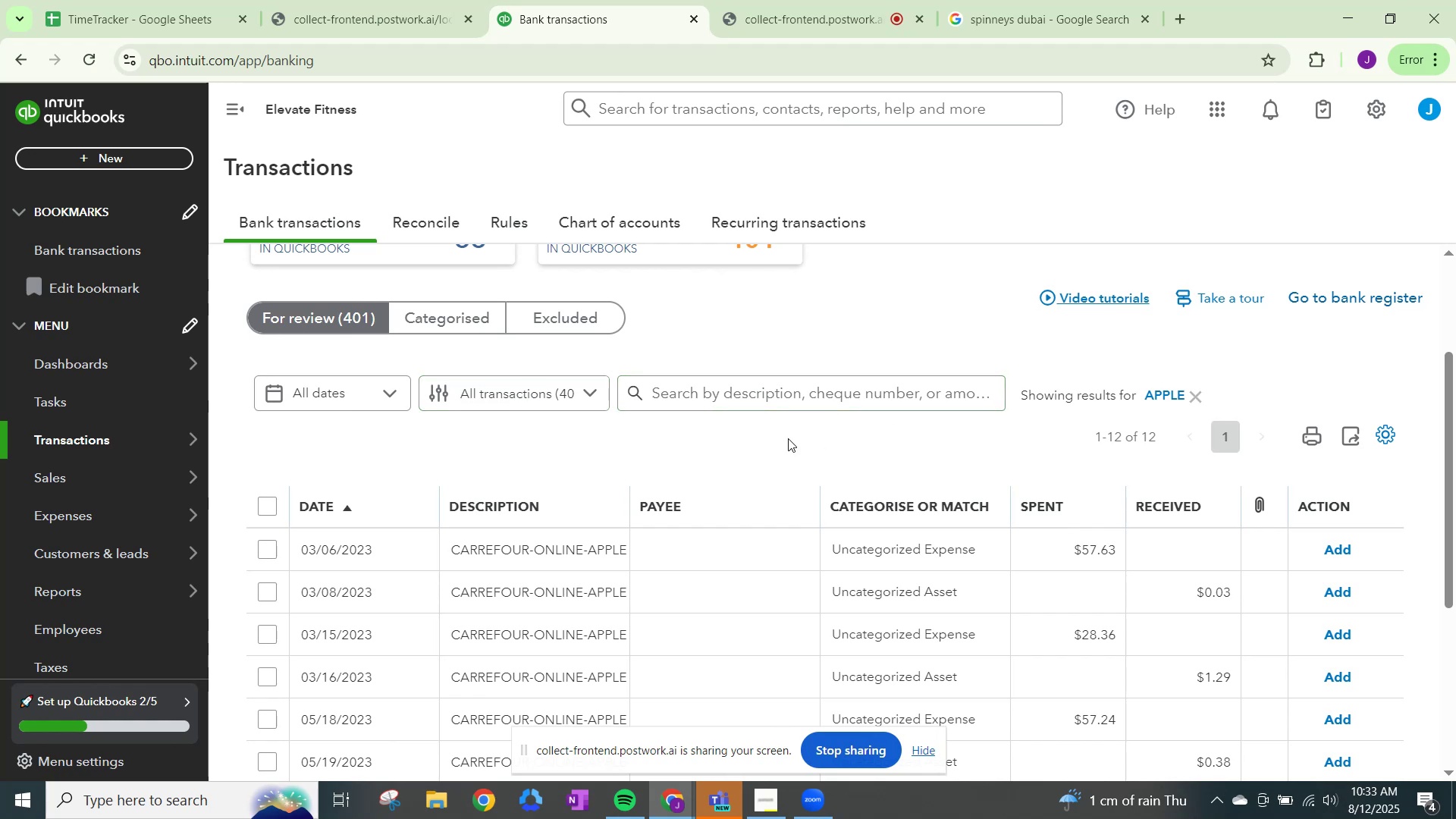 
left_click([1197, 397])
 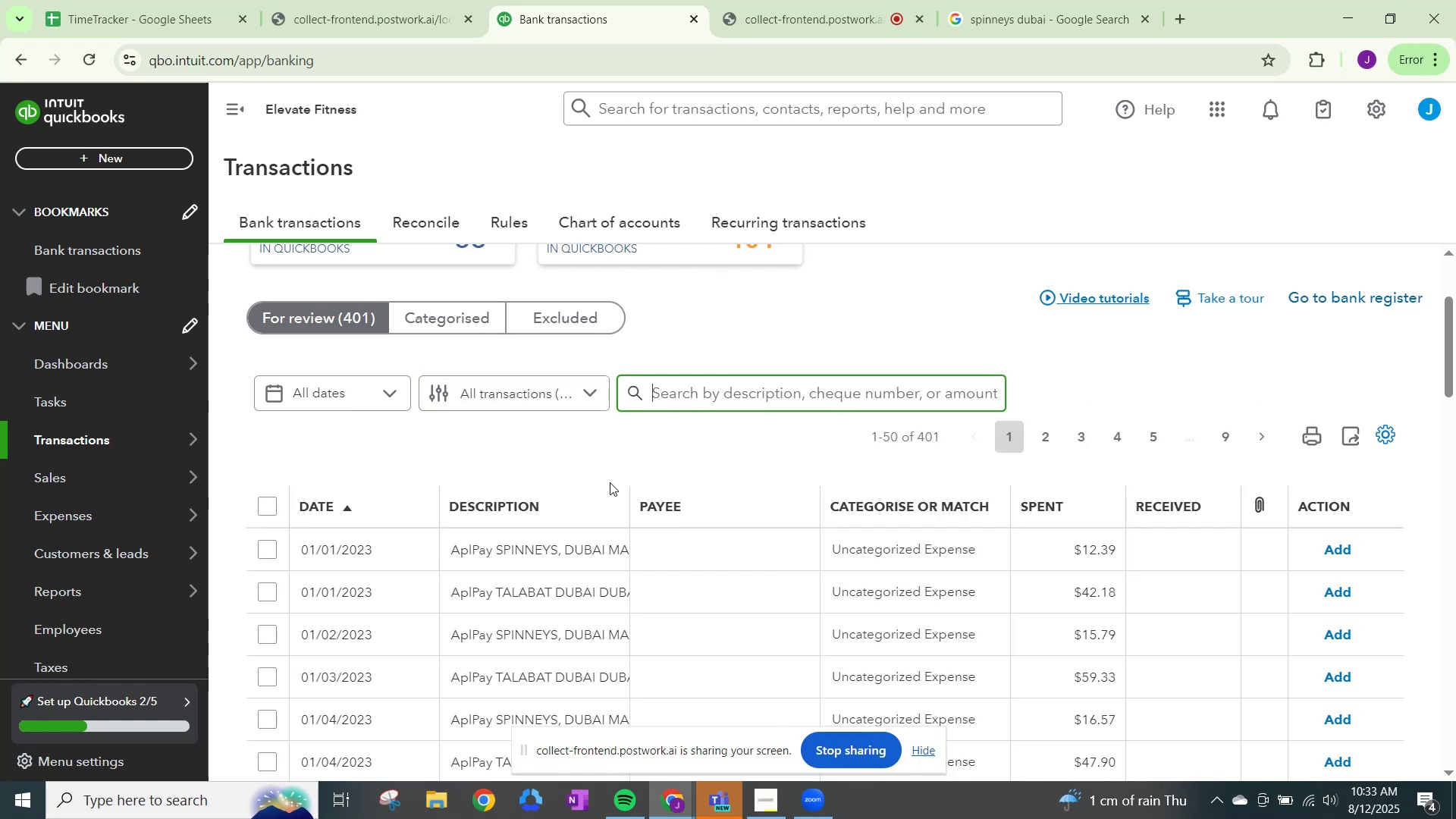 
scroll: coordinate [613, 497], scroll_direction: down, amount: 1.0
 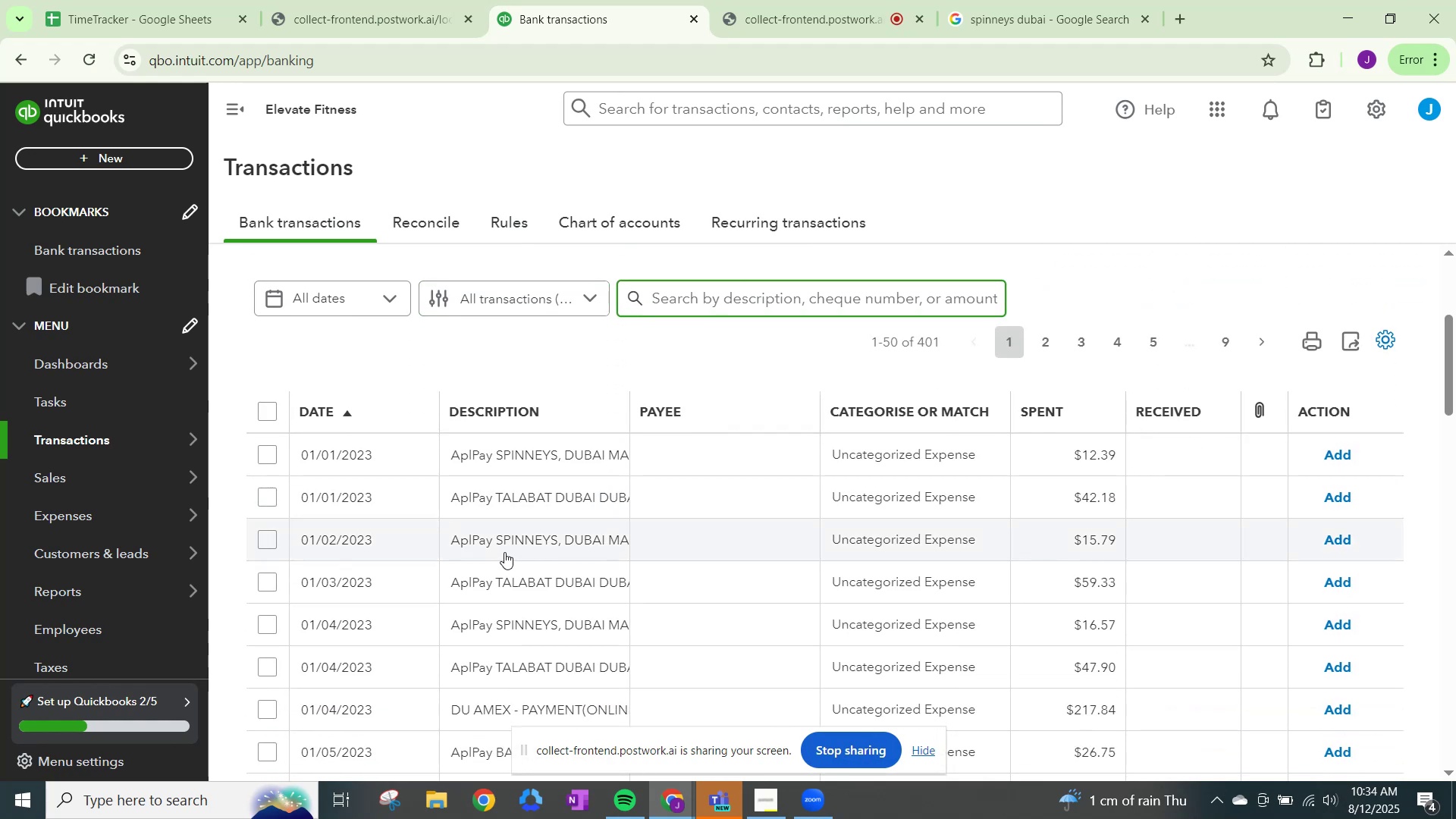 
wait(5.64)
 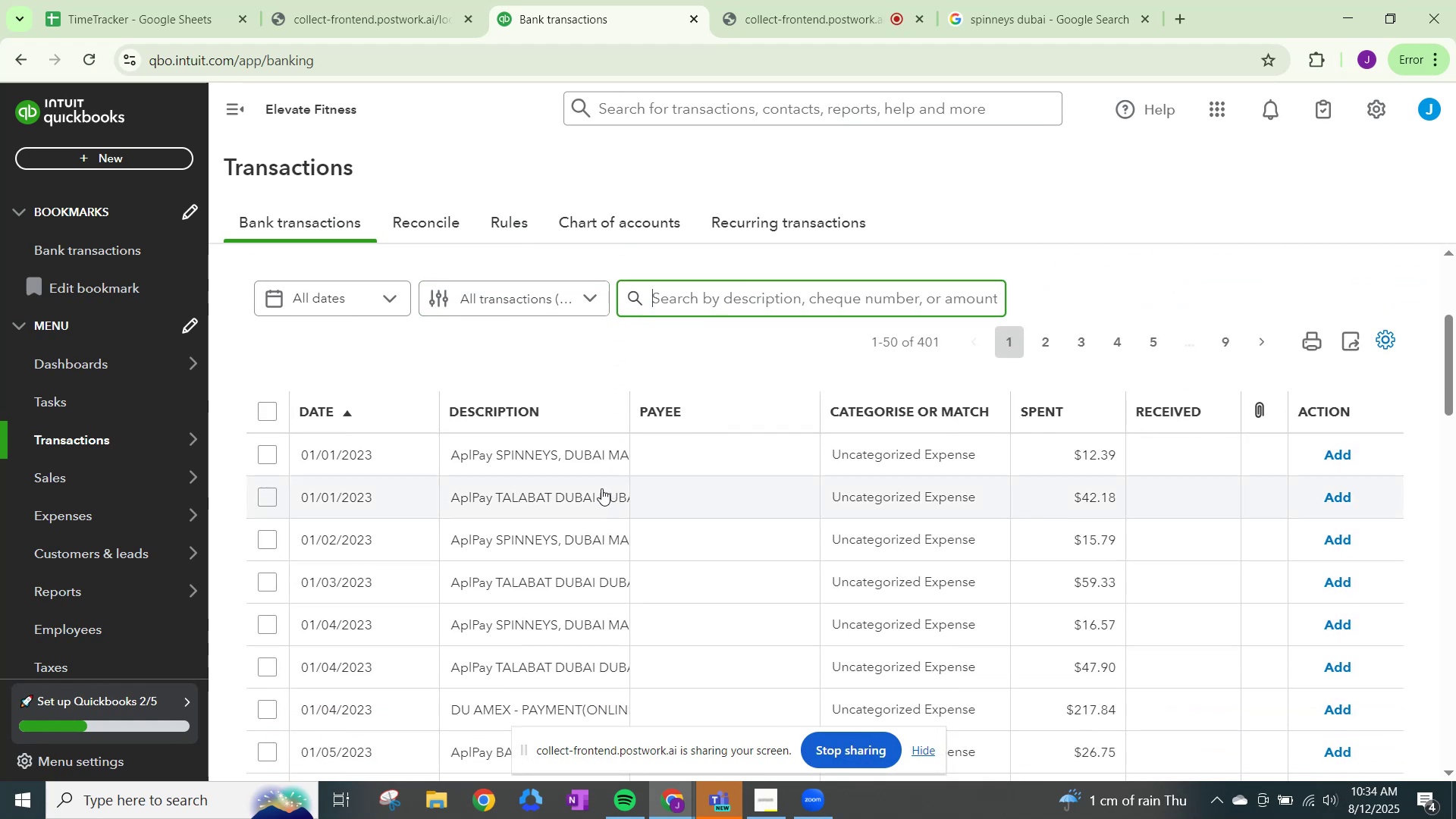 
scroll: coordinate [532, 524], scroll_direction: down, amount: 7.0
 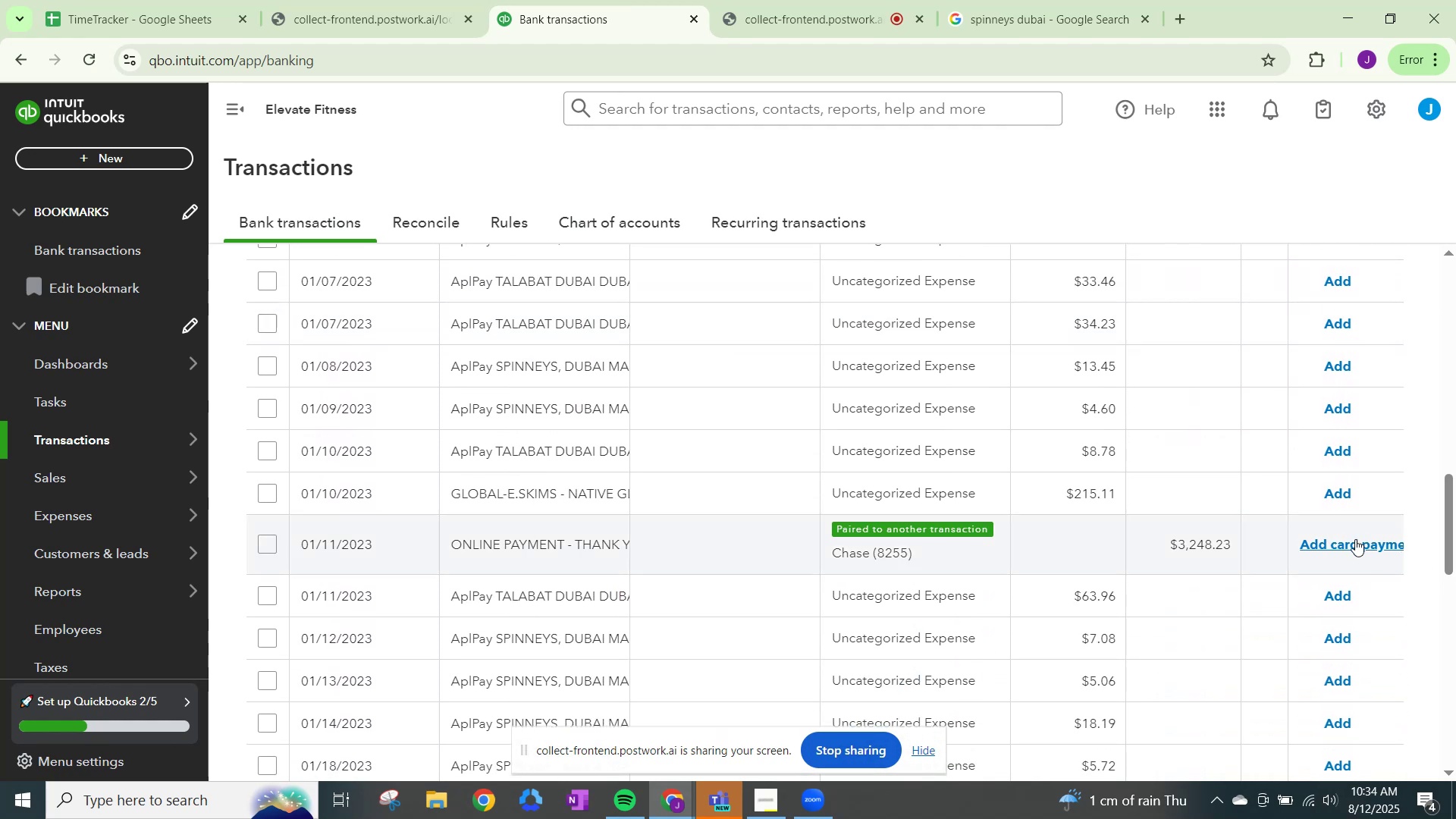 
left_click([1355, 539])
 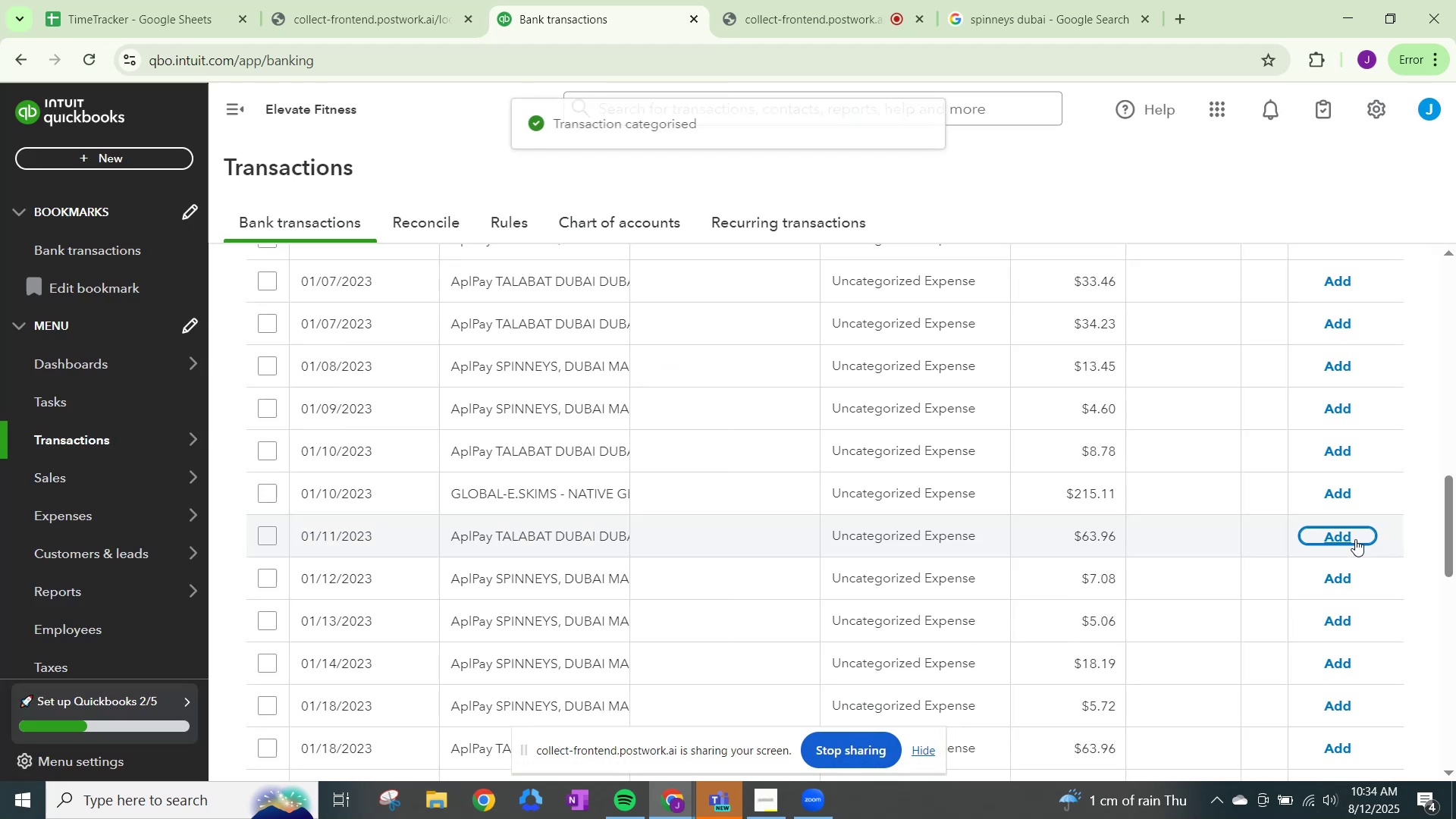 
scroll: coordinate [879, 585], scroll_direction: down, amount: 4.0
 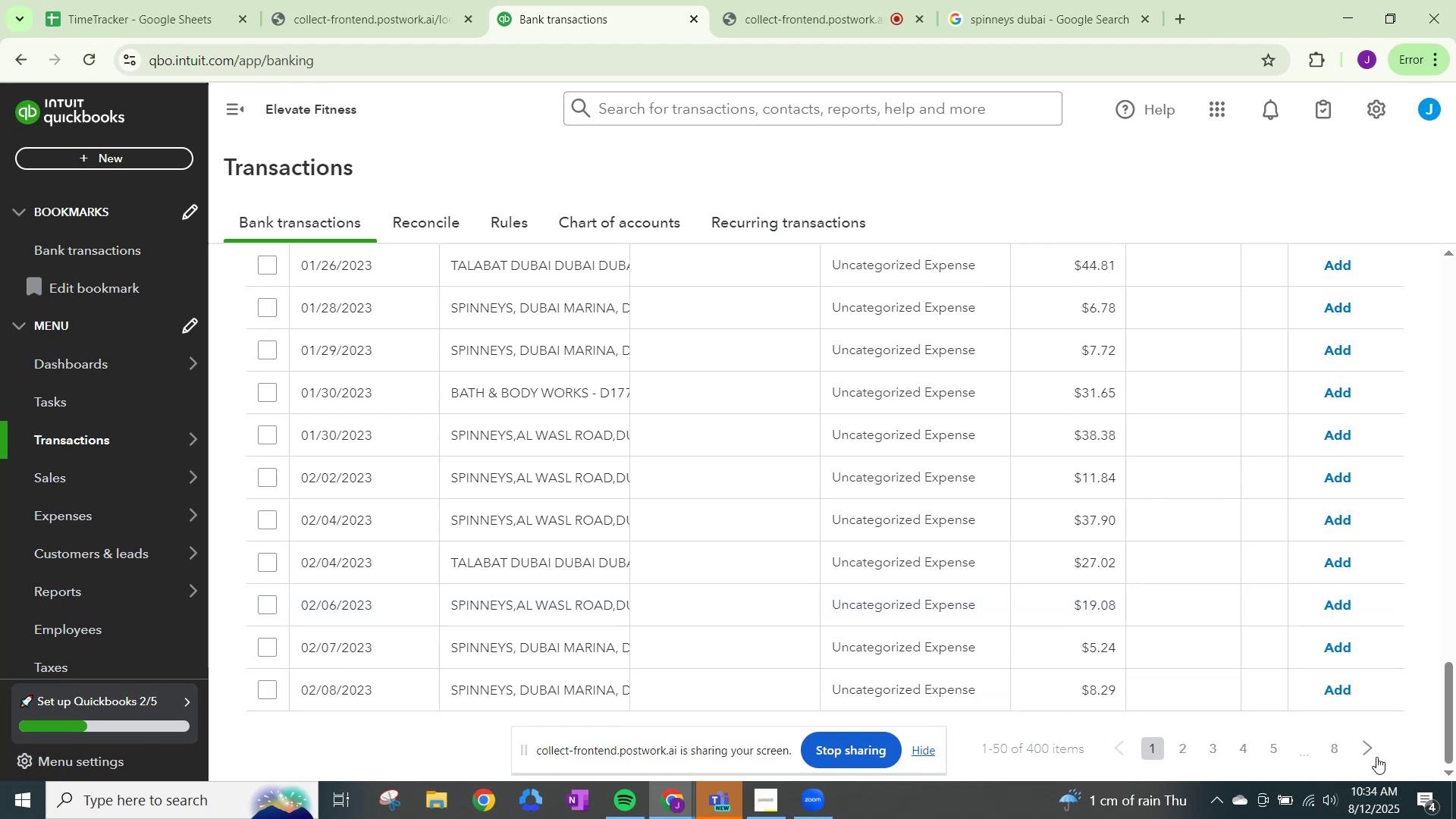 
left_click([1370, 756])
 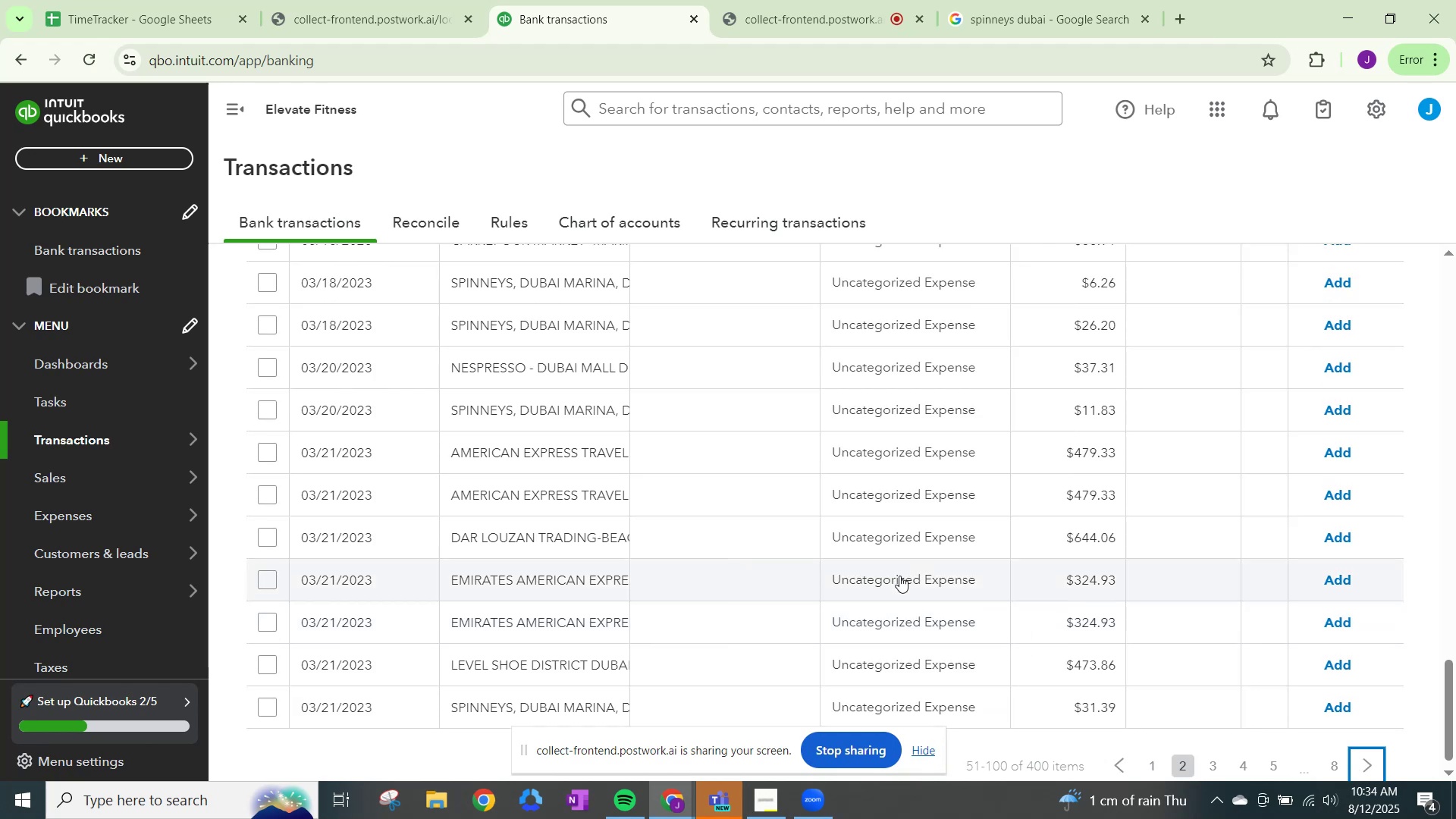 
scroll: coordinate [682, 490], scroll_direction: up, amount: 6.0
 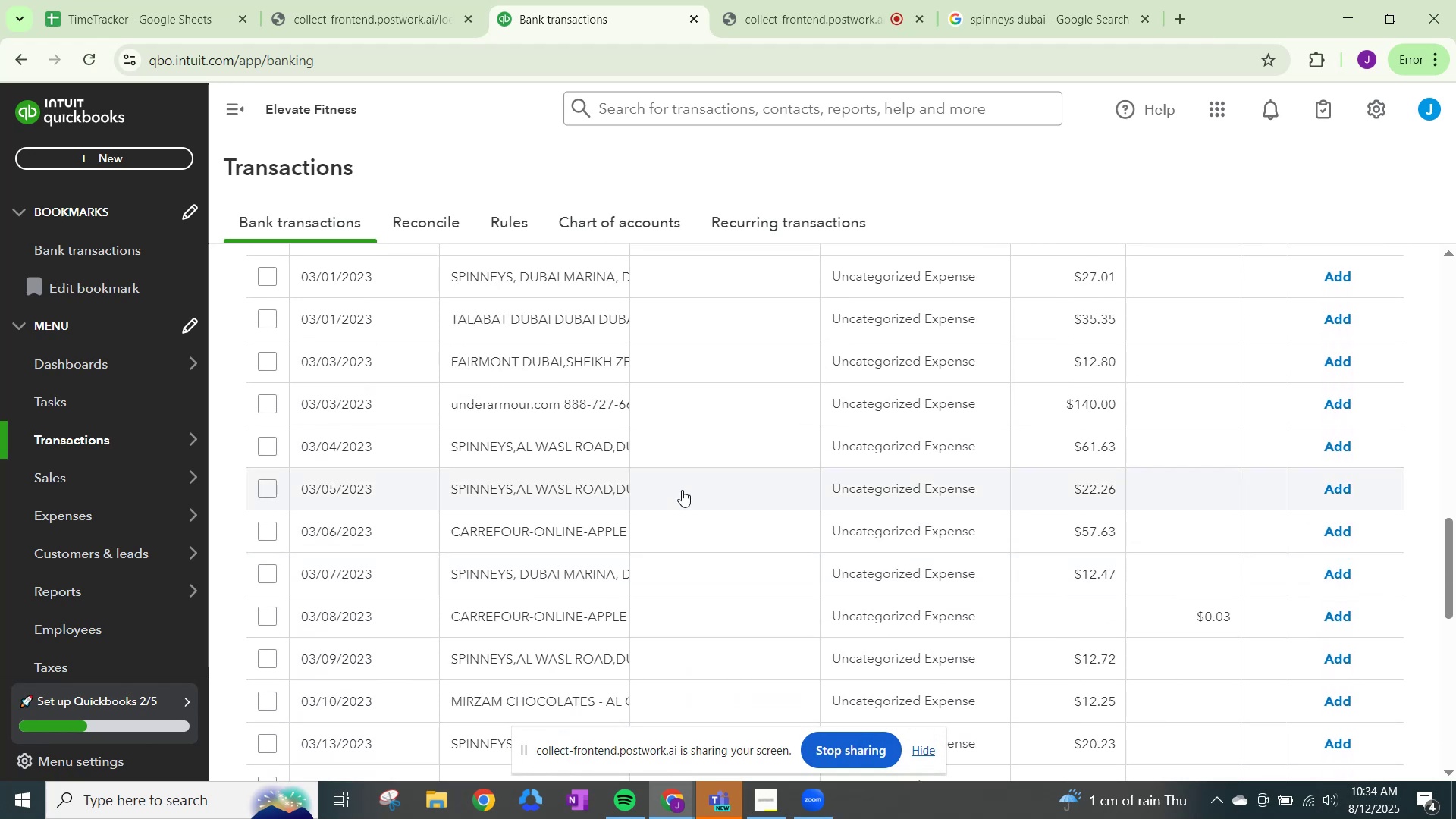 
scroll: coordinate [687, 470], scroll_direction: down, amount: 12.0
 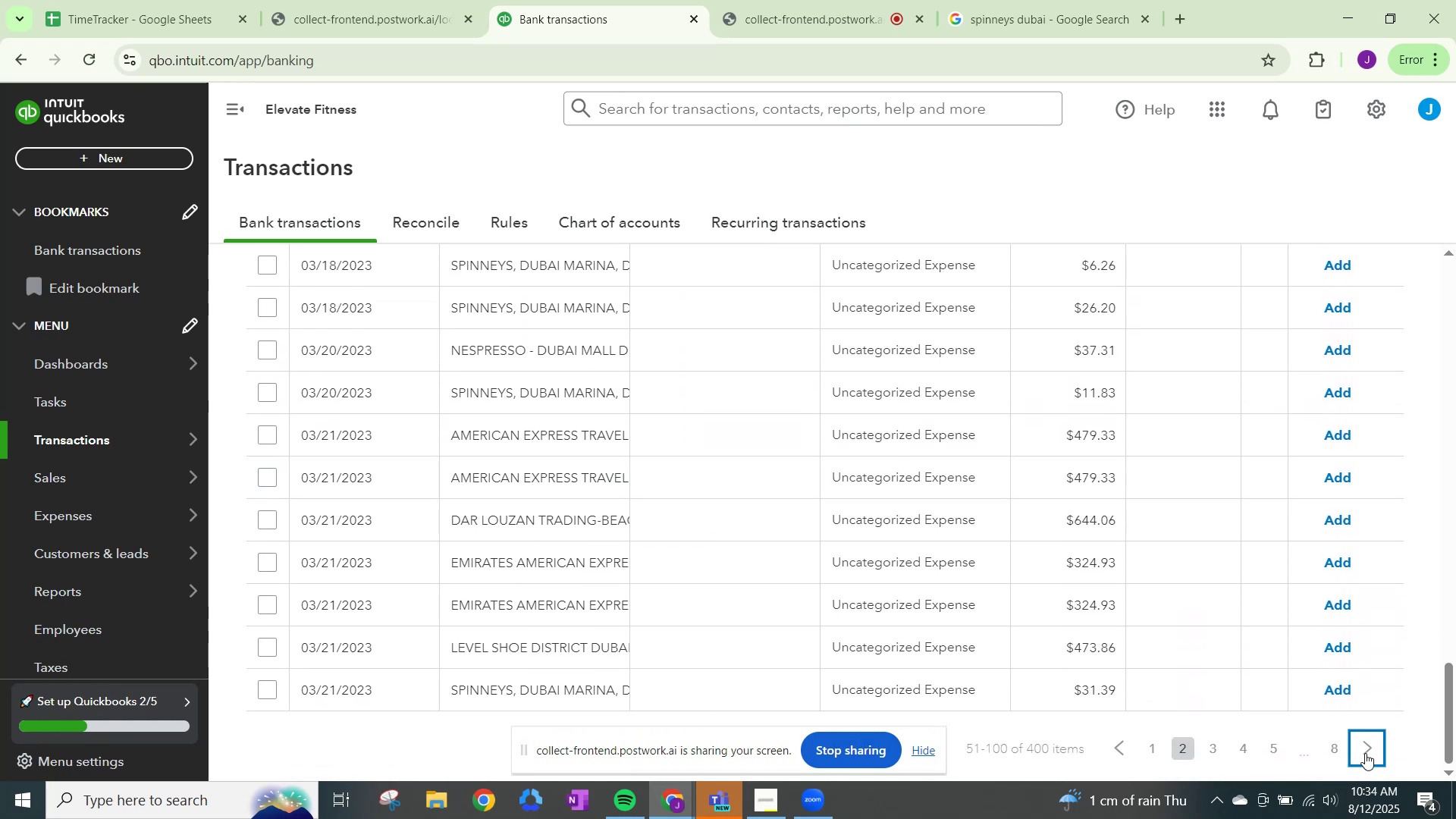 
left_click([1365, 753])
 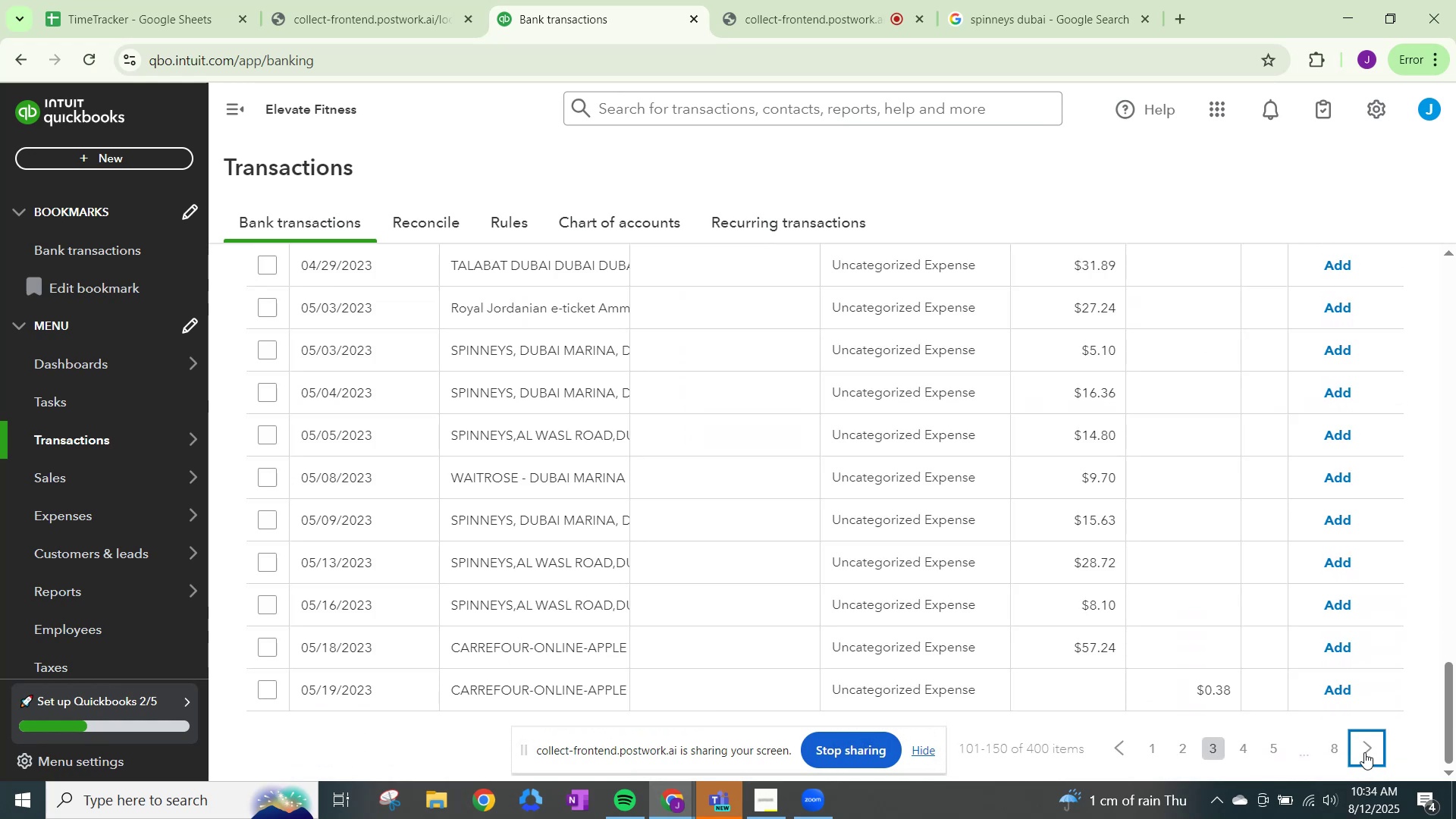 
scroll: coordinate [1290, 741], scroll_direction: up, amount: 19.0
 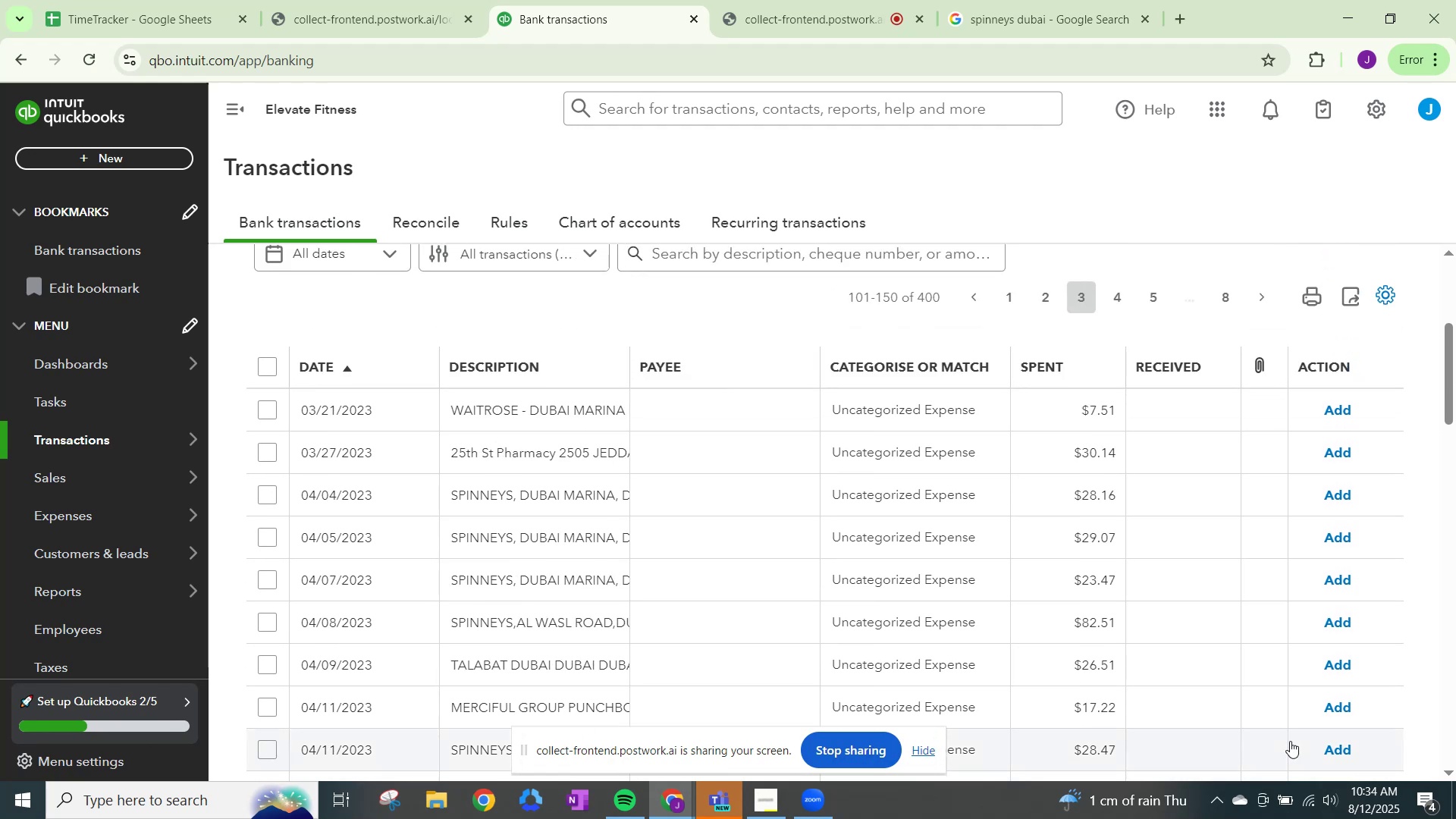 
scroll: coordinate [1313, 748], scroll_direction: down, amount: 23.0
 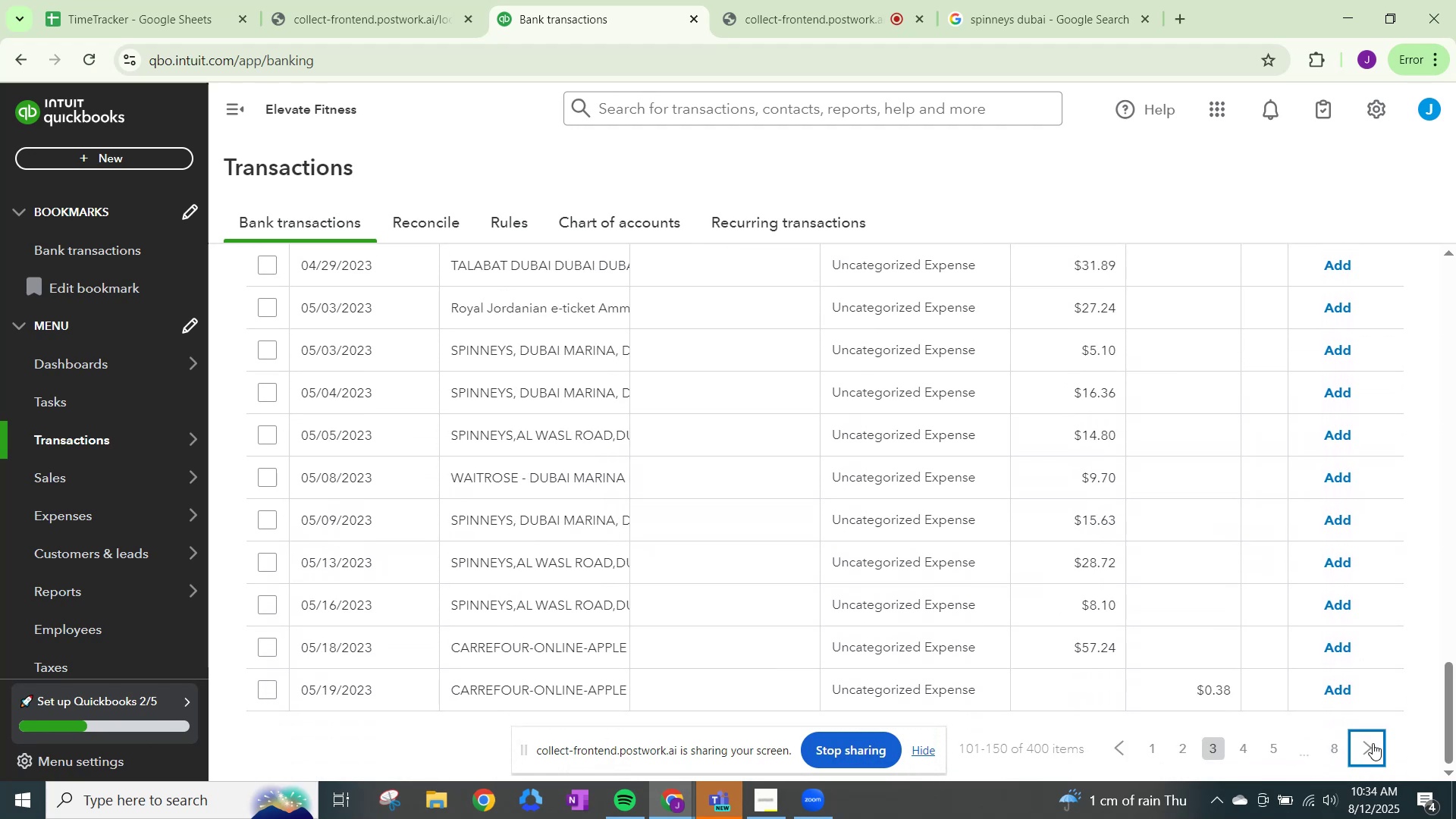 
left_click([1373, 745])
 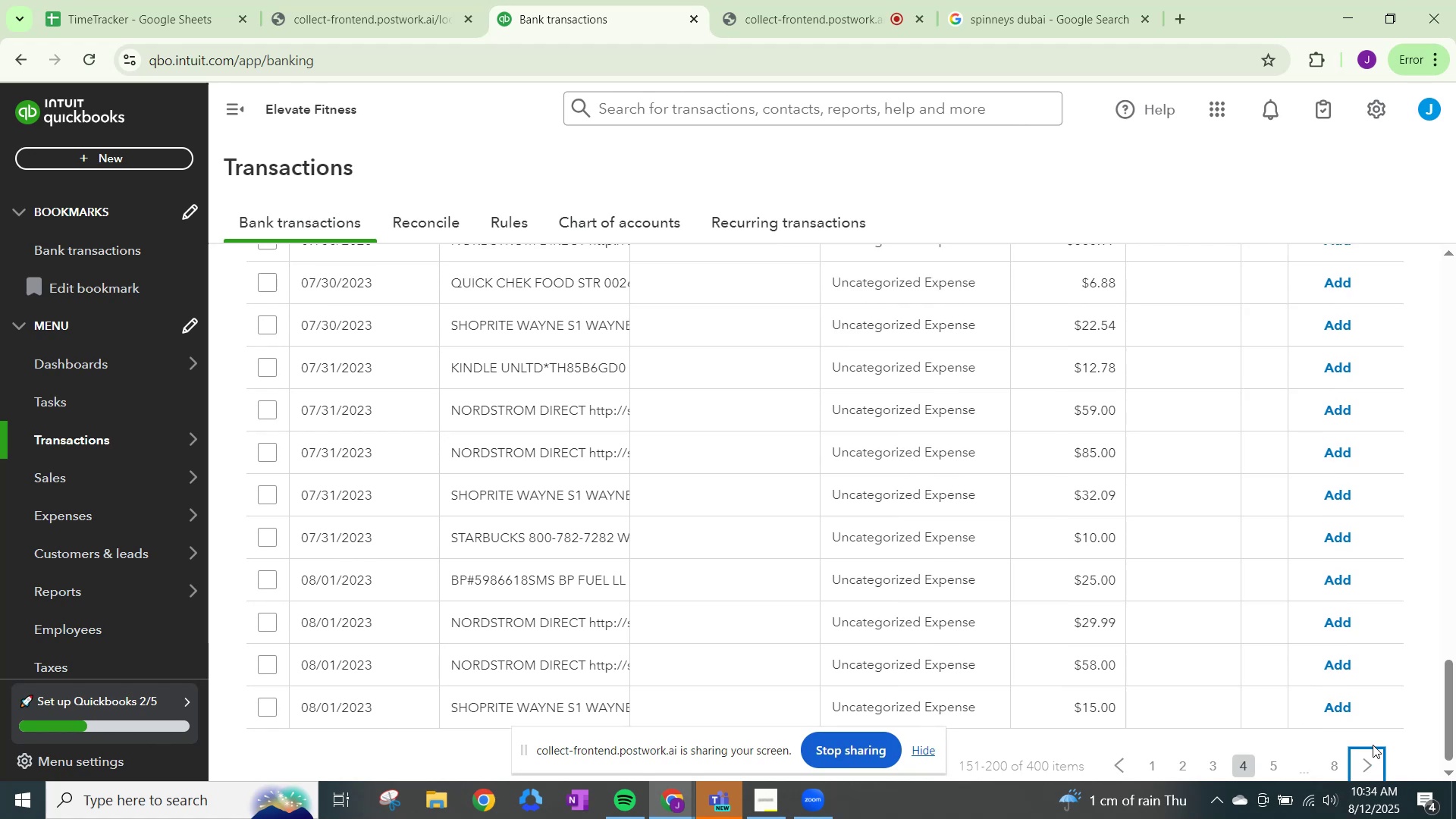 
scroll: coordinate [905, 646], scroll_direction: down, amount: 1.0
 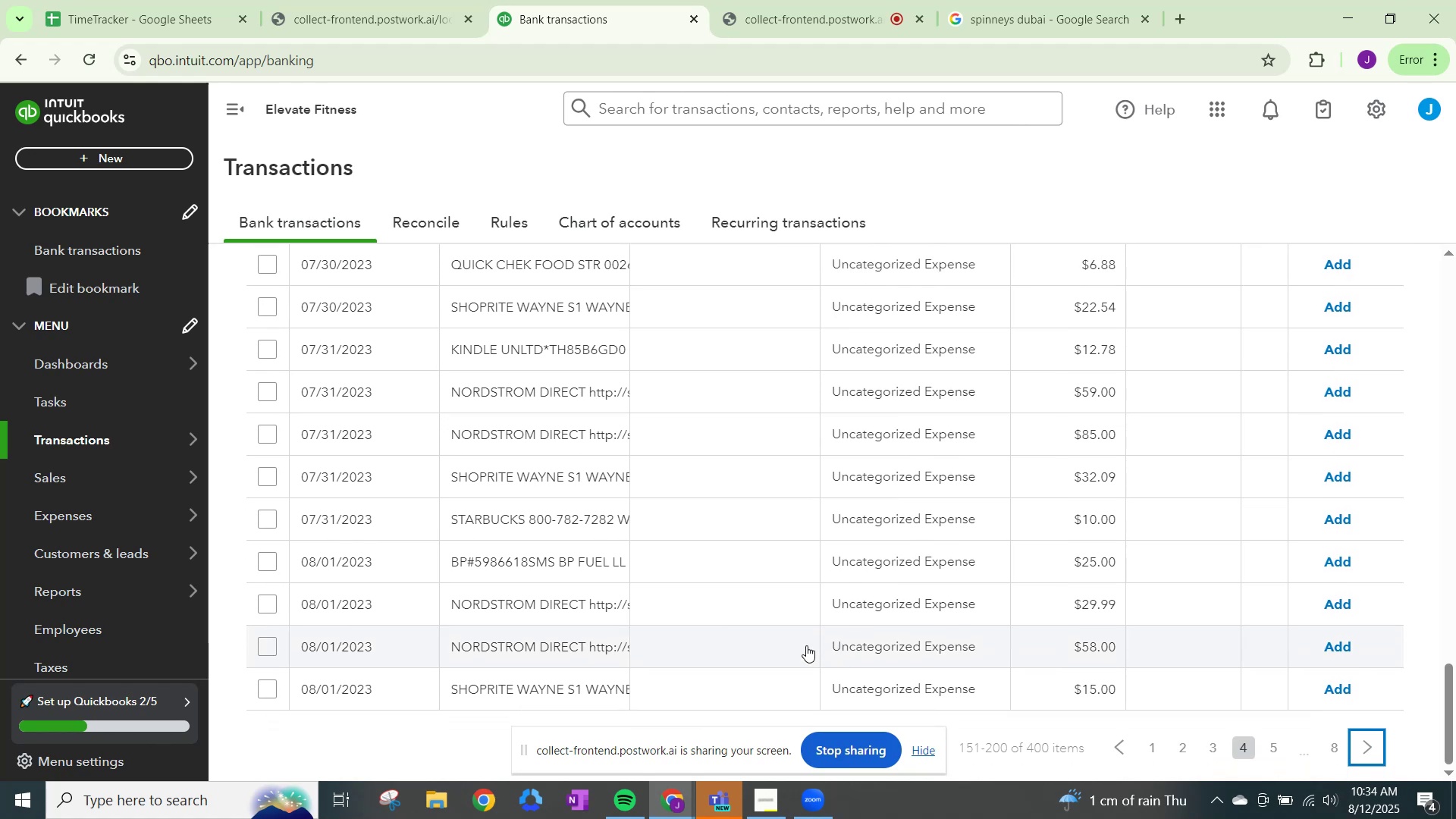 
scroll: coordinate [774, 645], scroll_direction: up, amount: 7.0
 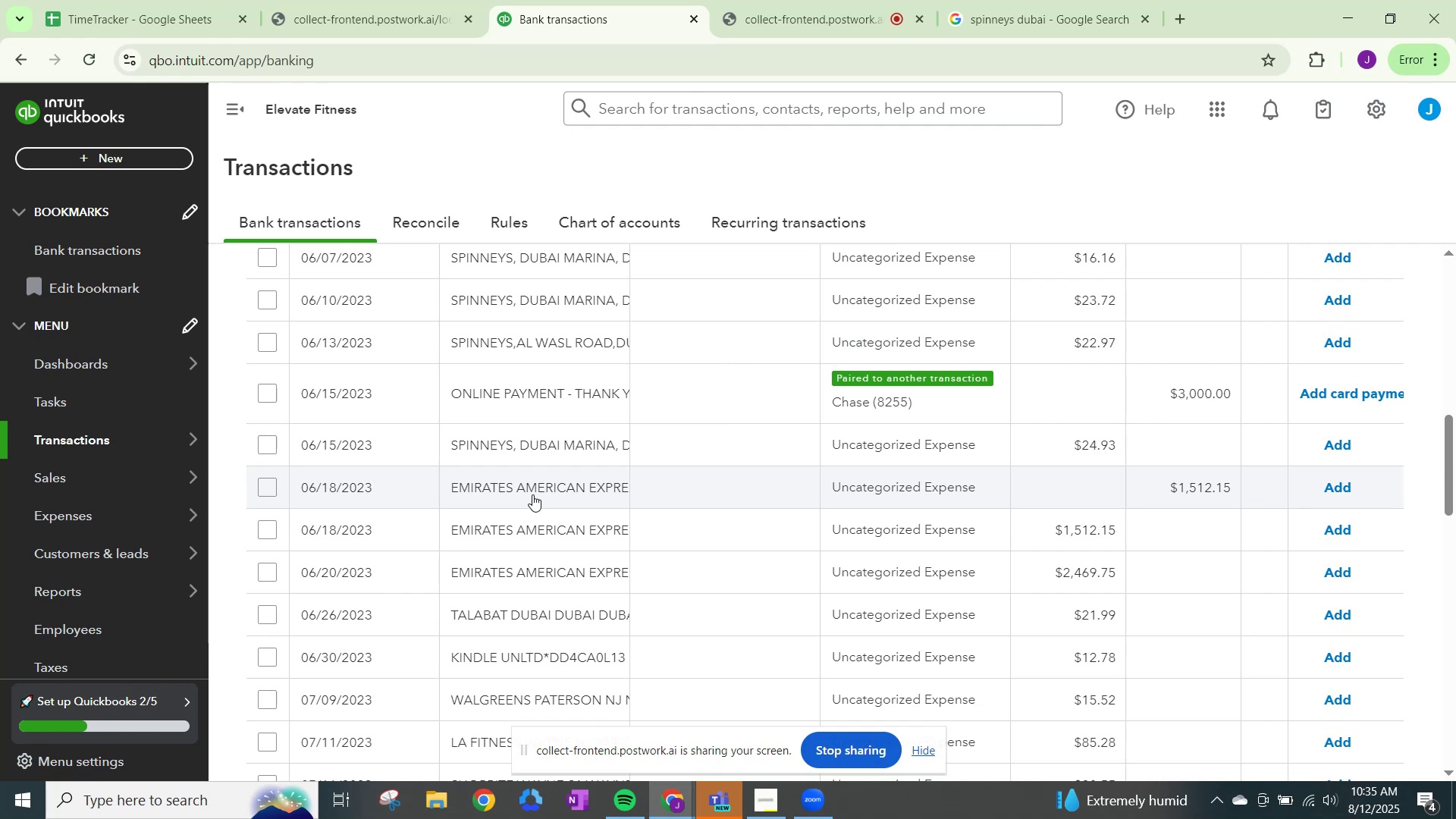 
wait(6.75)
 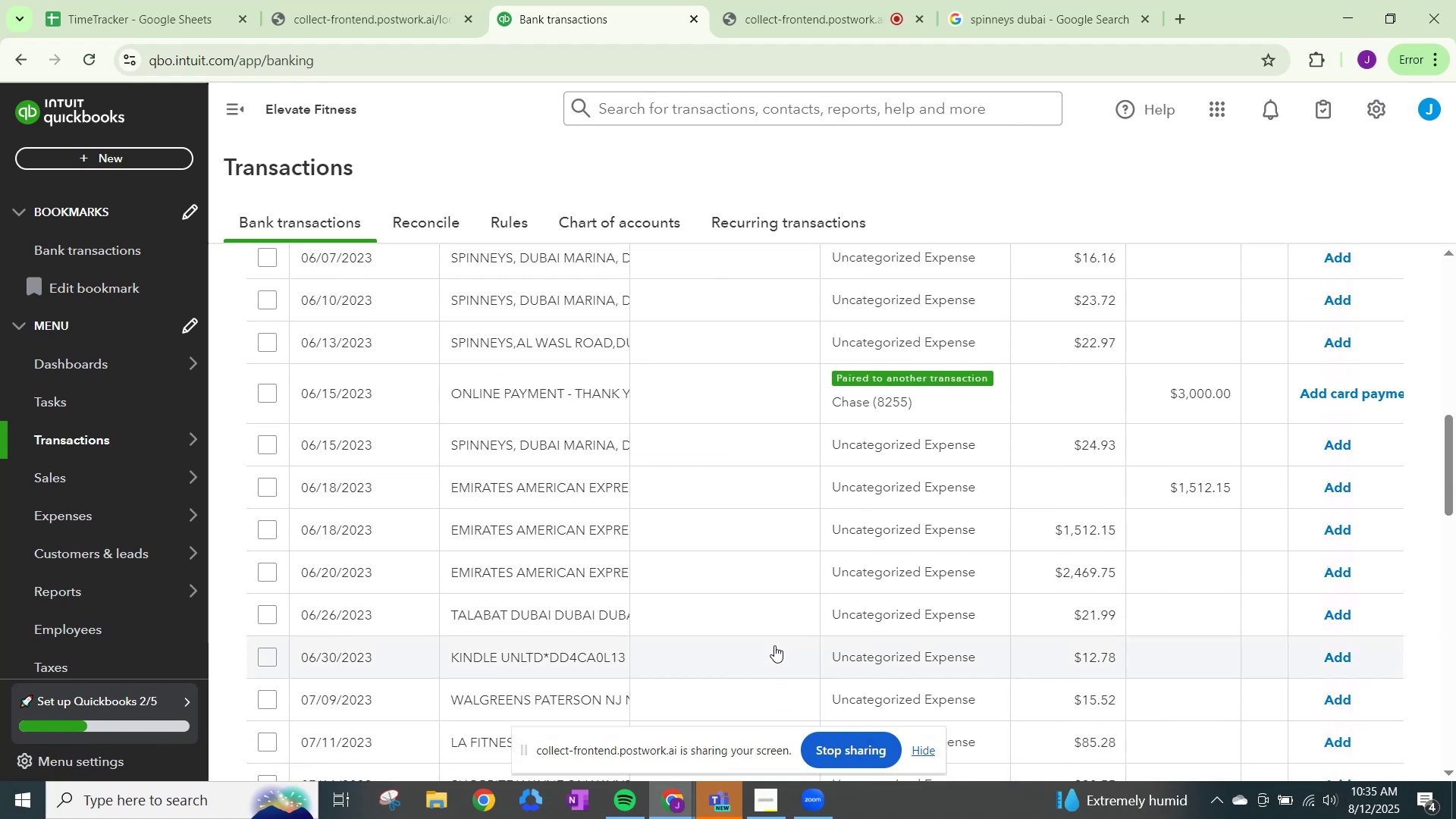 
left_click([1038, 9])
 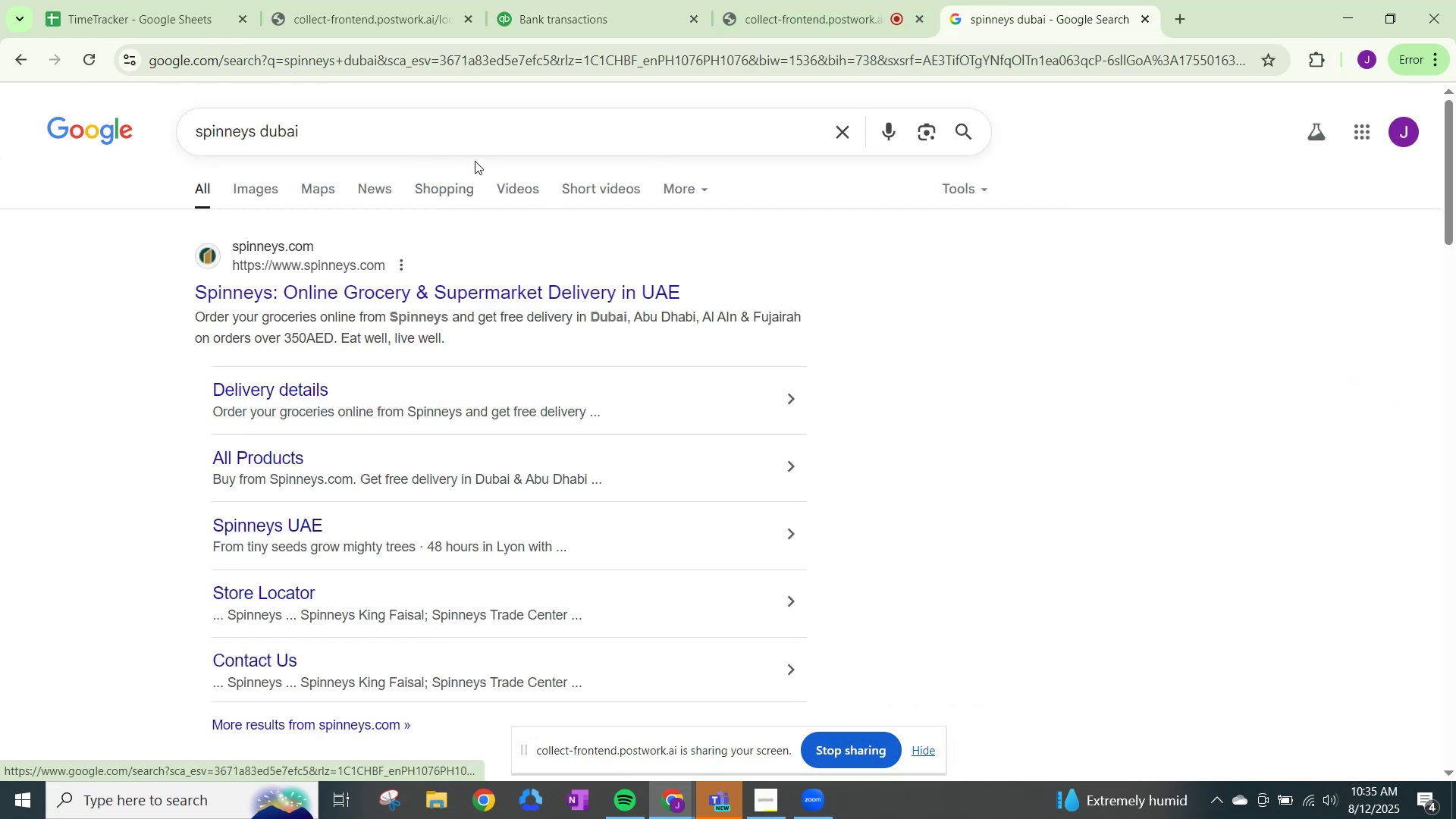 
left_click_drag(start_coordinate=[383, 131], to_coordinate=[0, 77])
 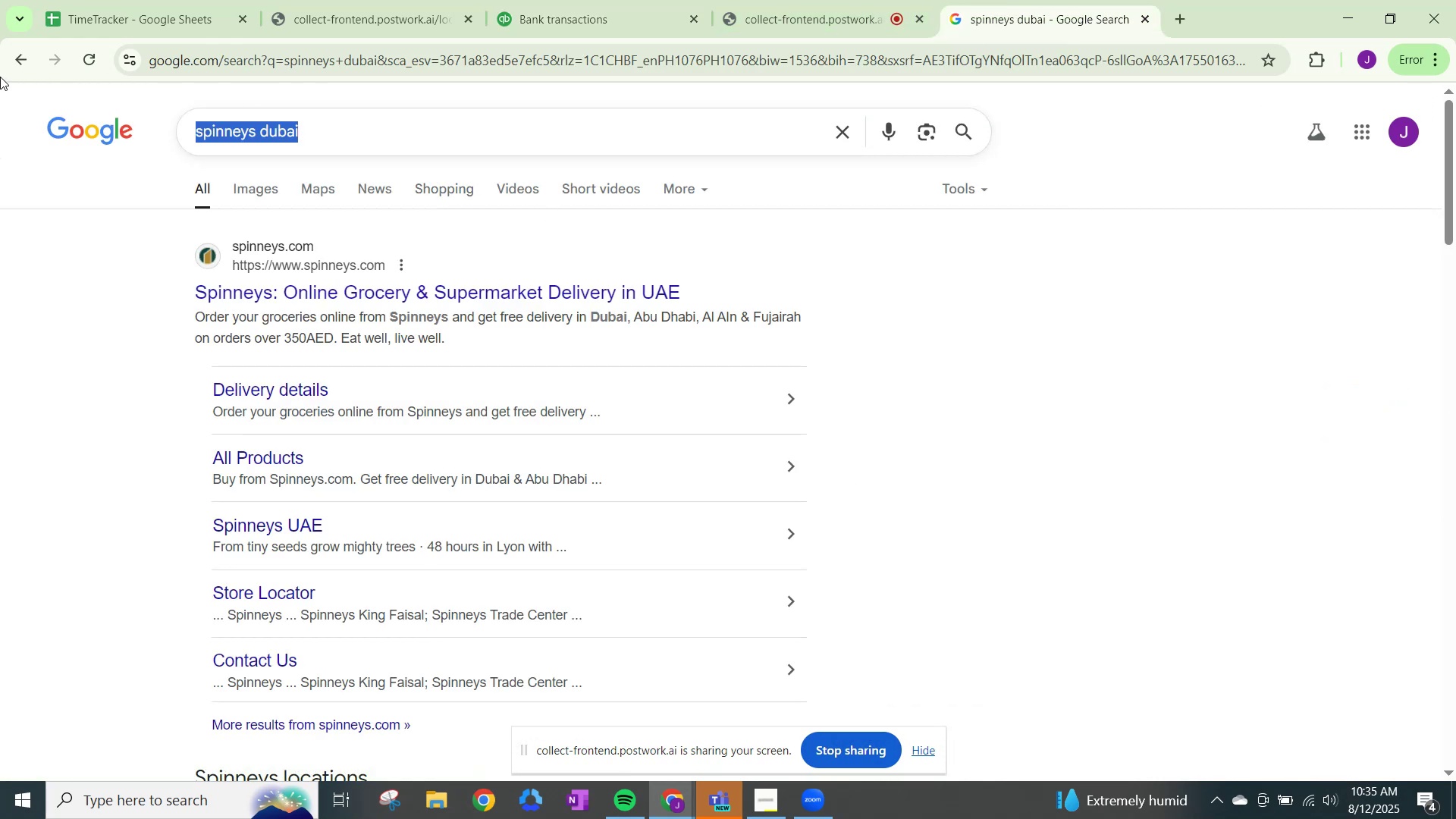 
type(EMERIRATS AMERICAN EX)
 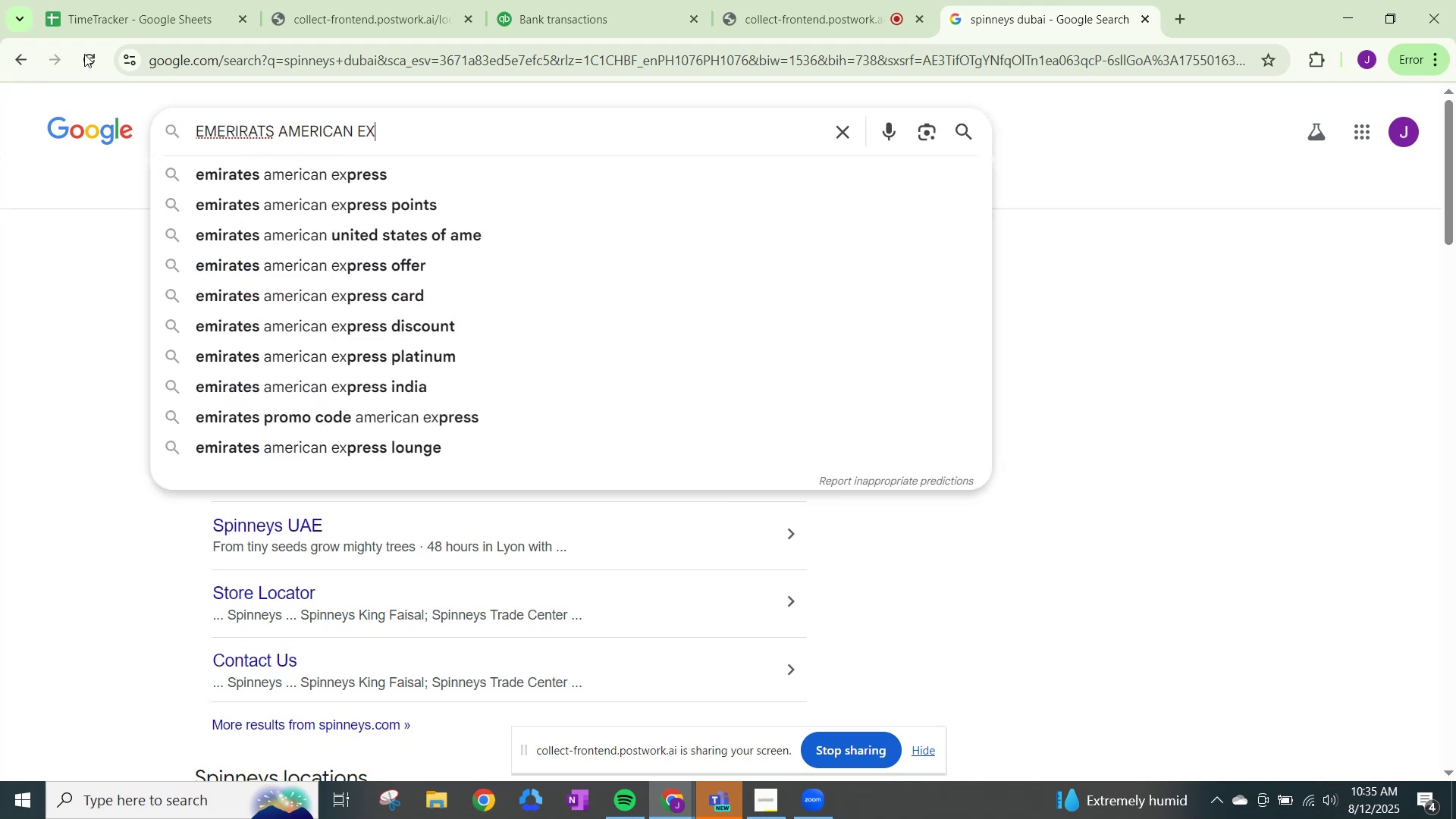 
left_click([231, 184])
 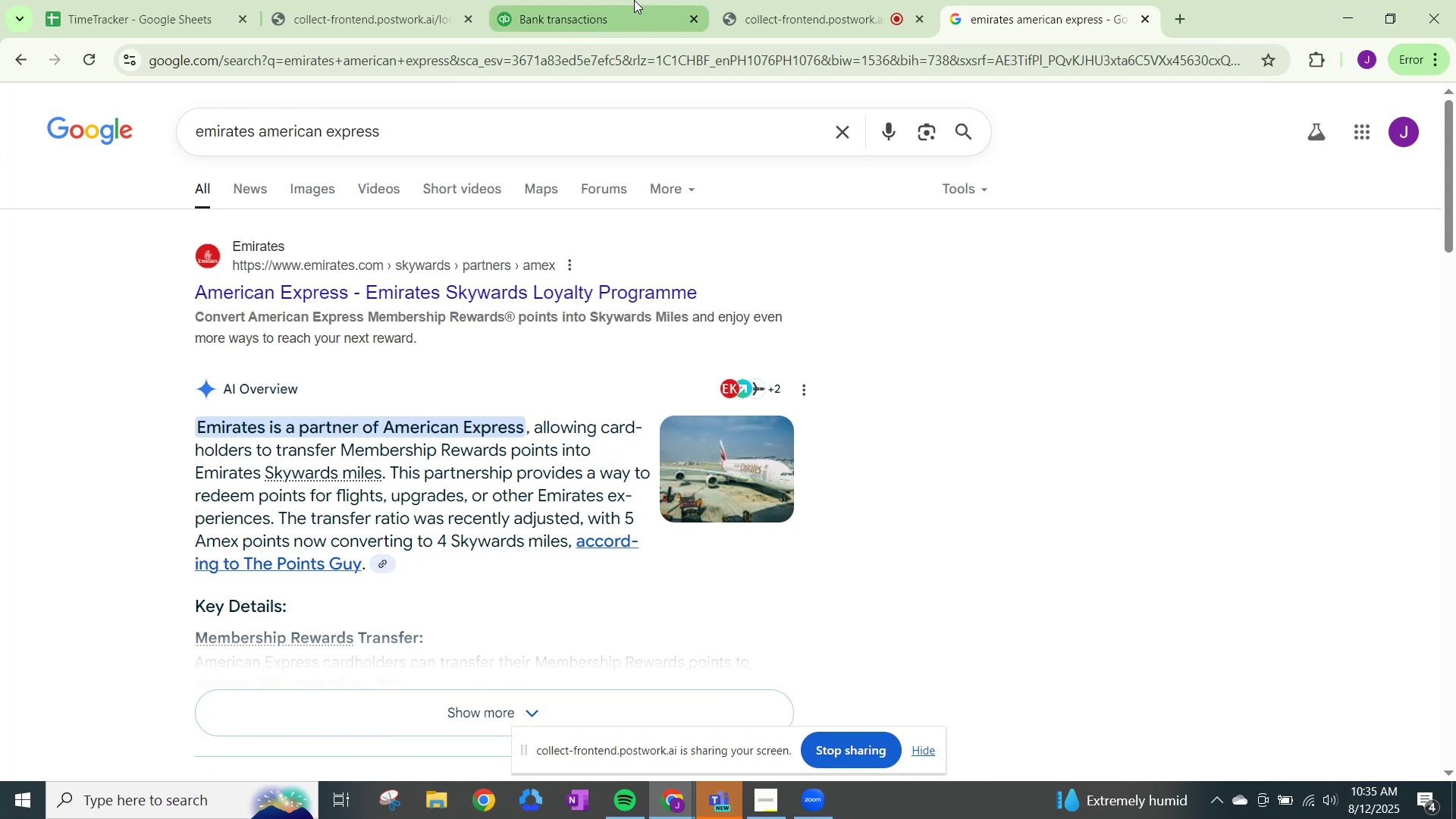 
wait(7.05)
 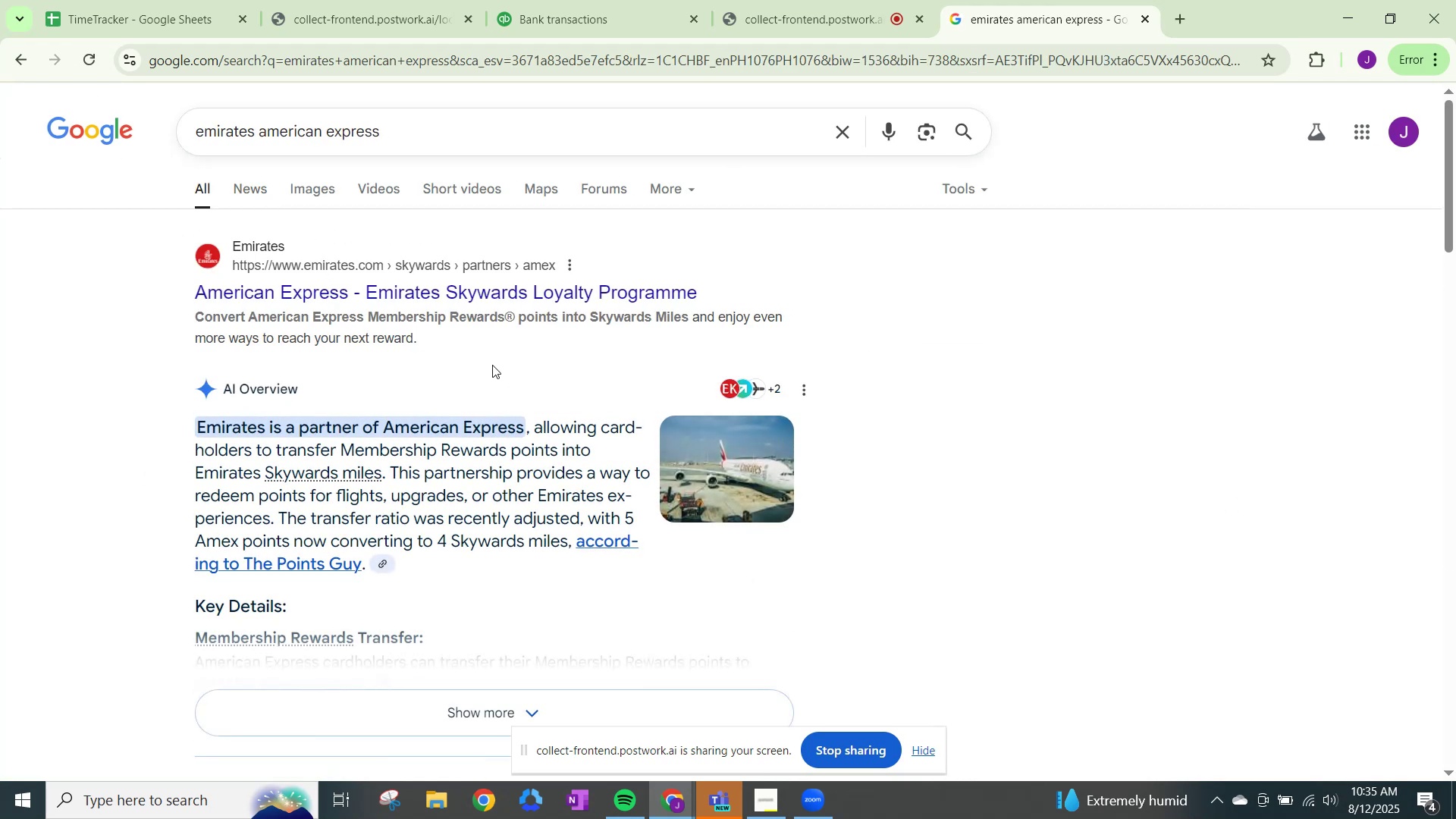 
left_click([619, 5])
 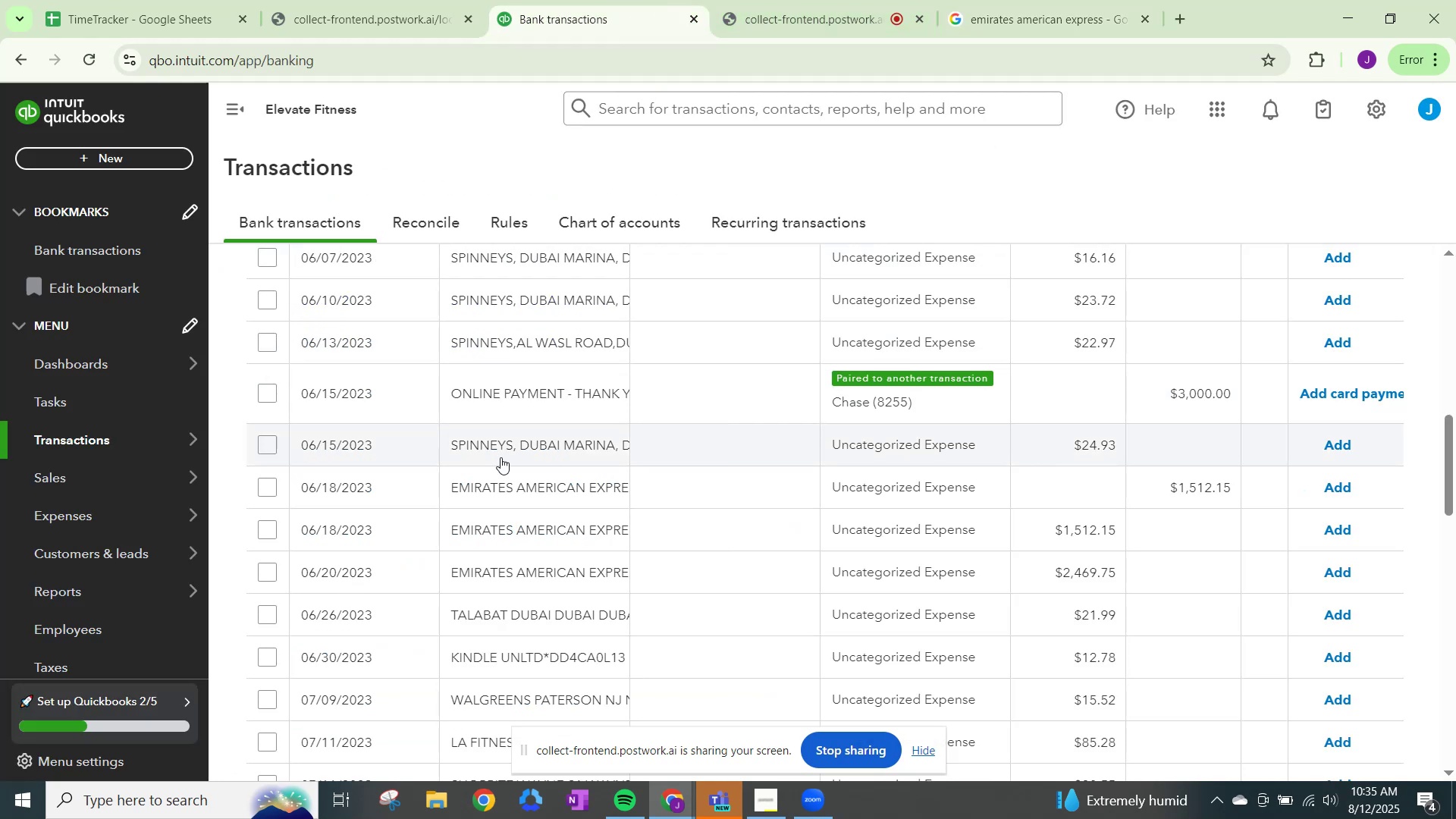 
scroll: coordinate [547, 444], scroll_direction: up, amount: 1.0
 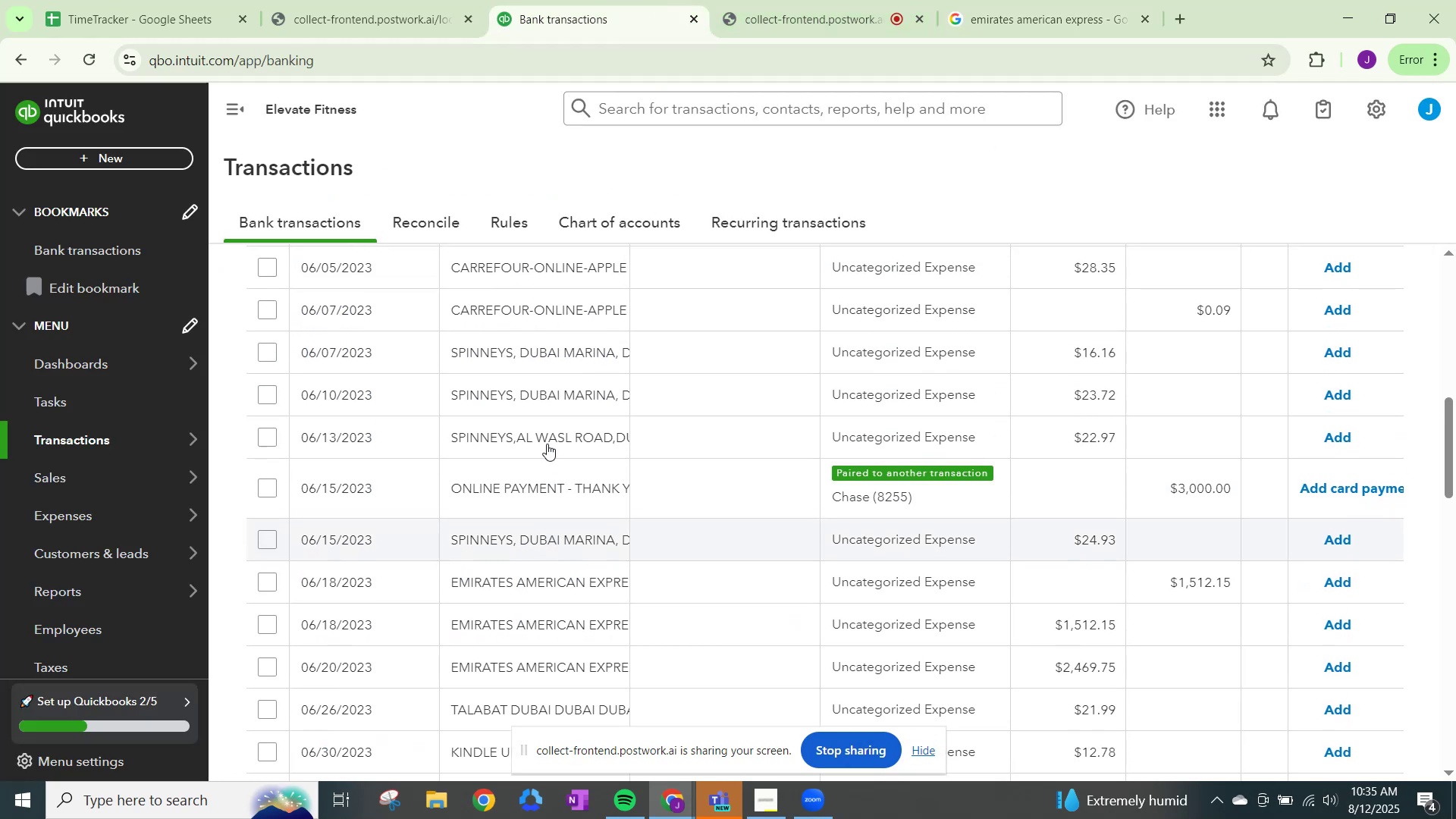 
scroll: coordinate [547, 444], scroll_direction: down, amount: 1.0
 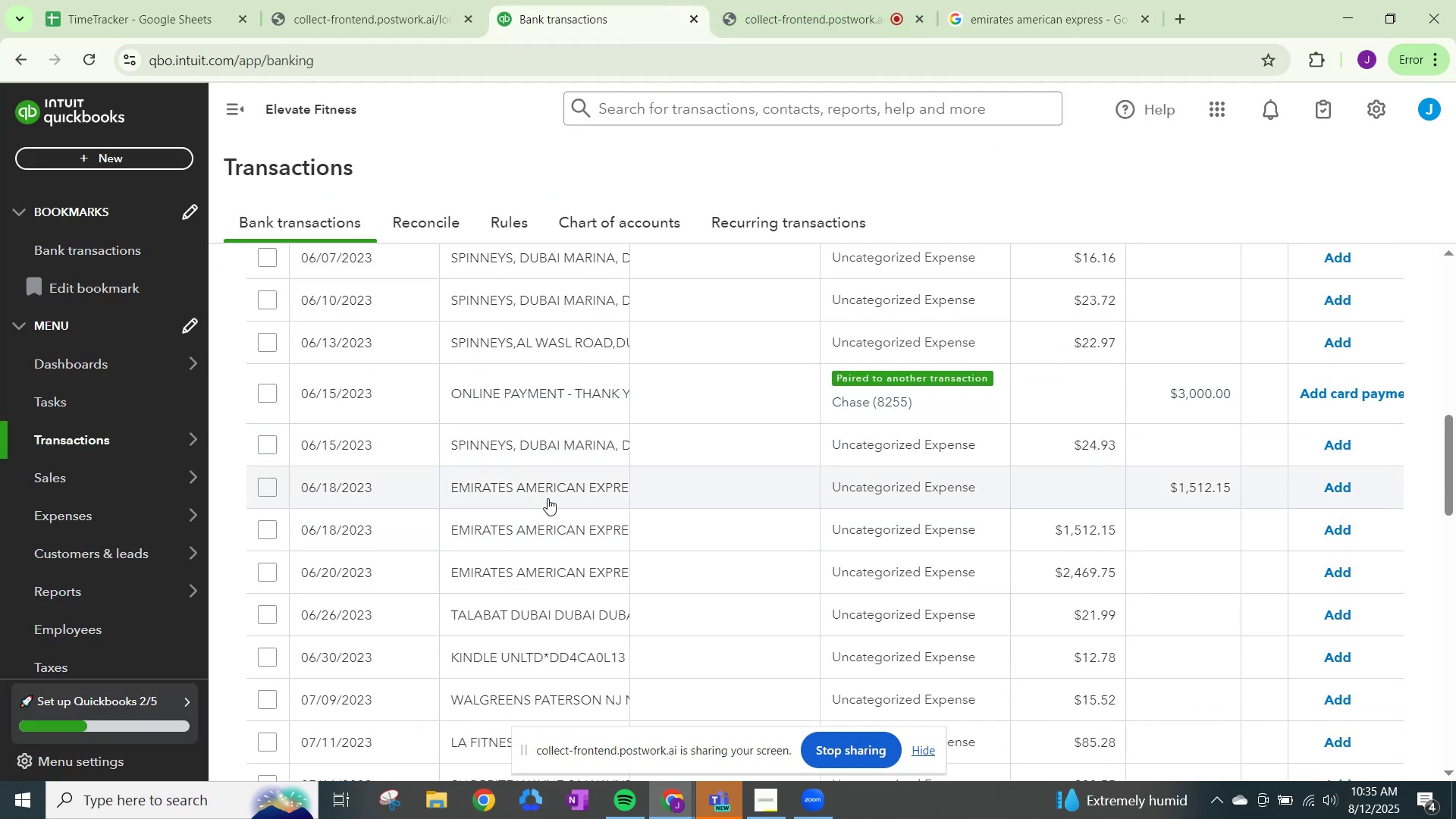 
scroll: coordinate [624, 450], scroll_direction: up, amount: 8.0
 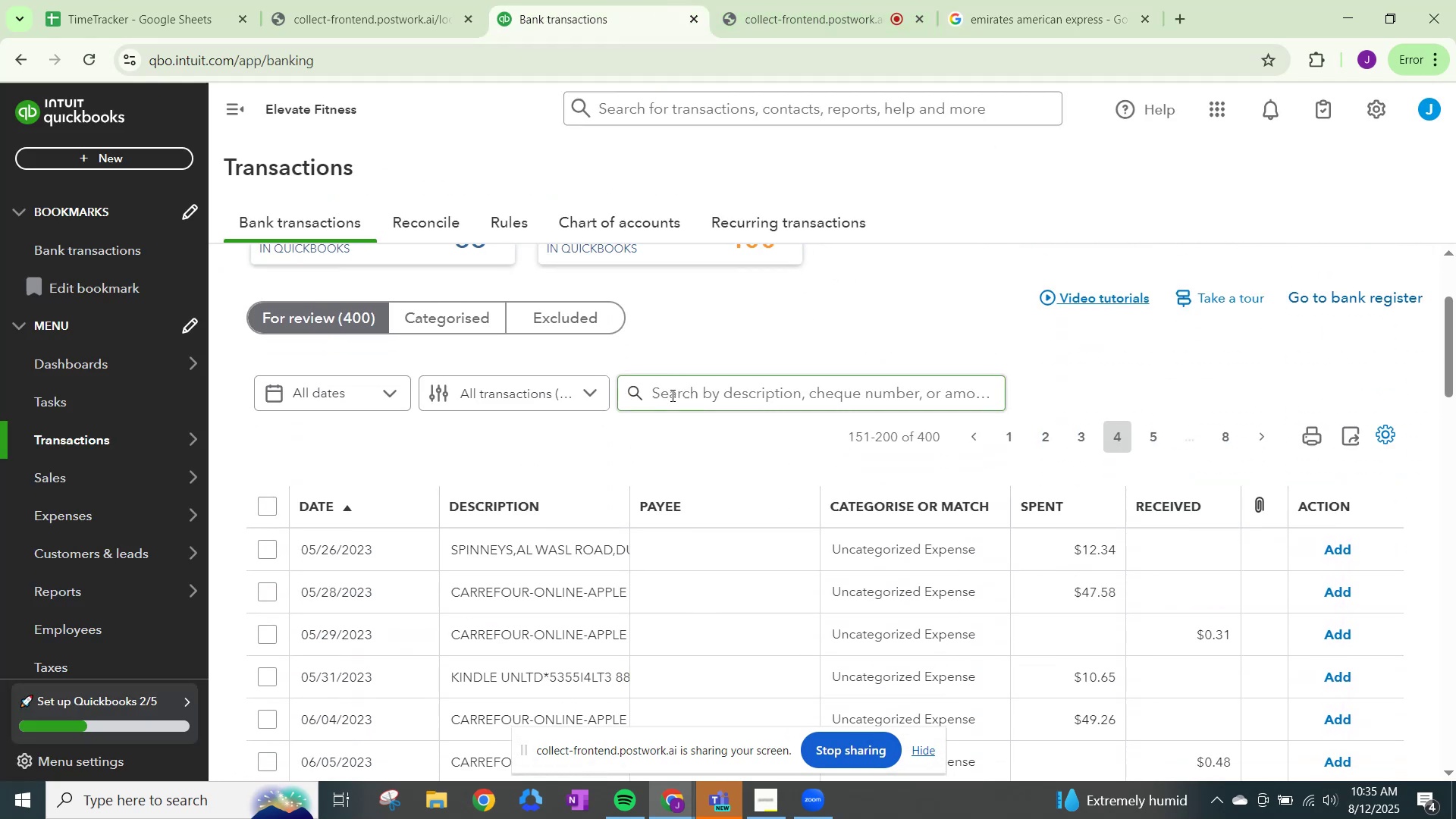 
left_click([672, 396])
 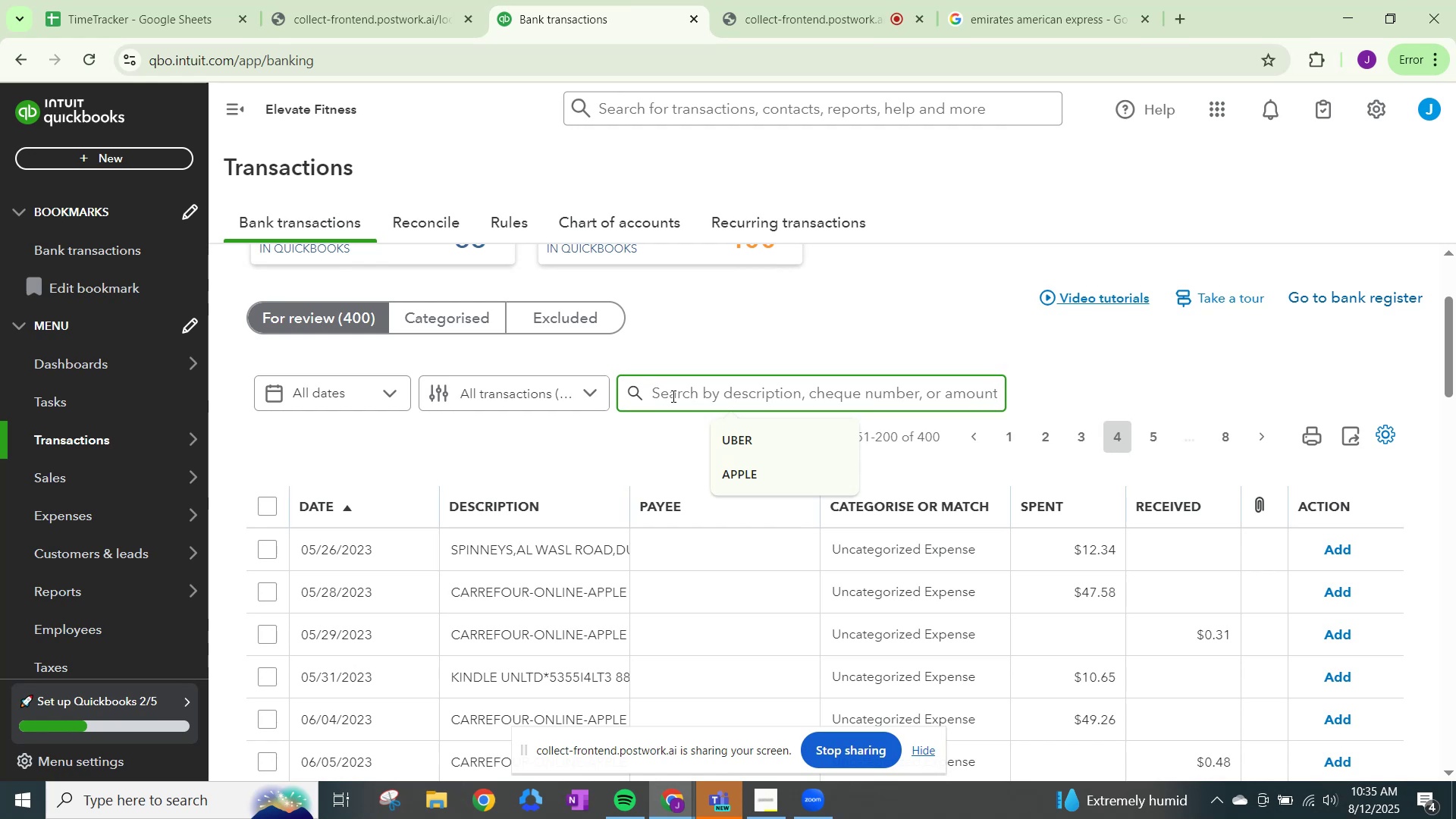 
type(AMERICAN )
 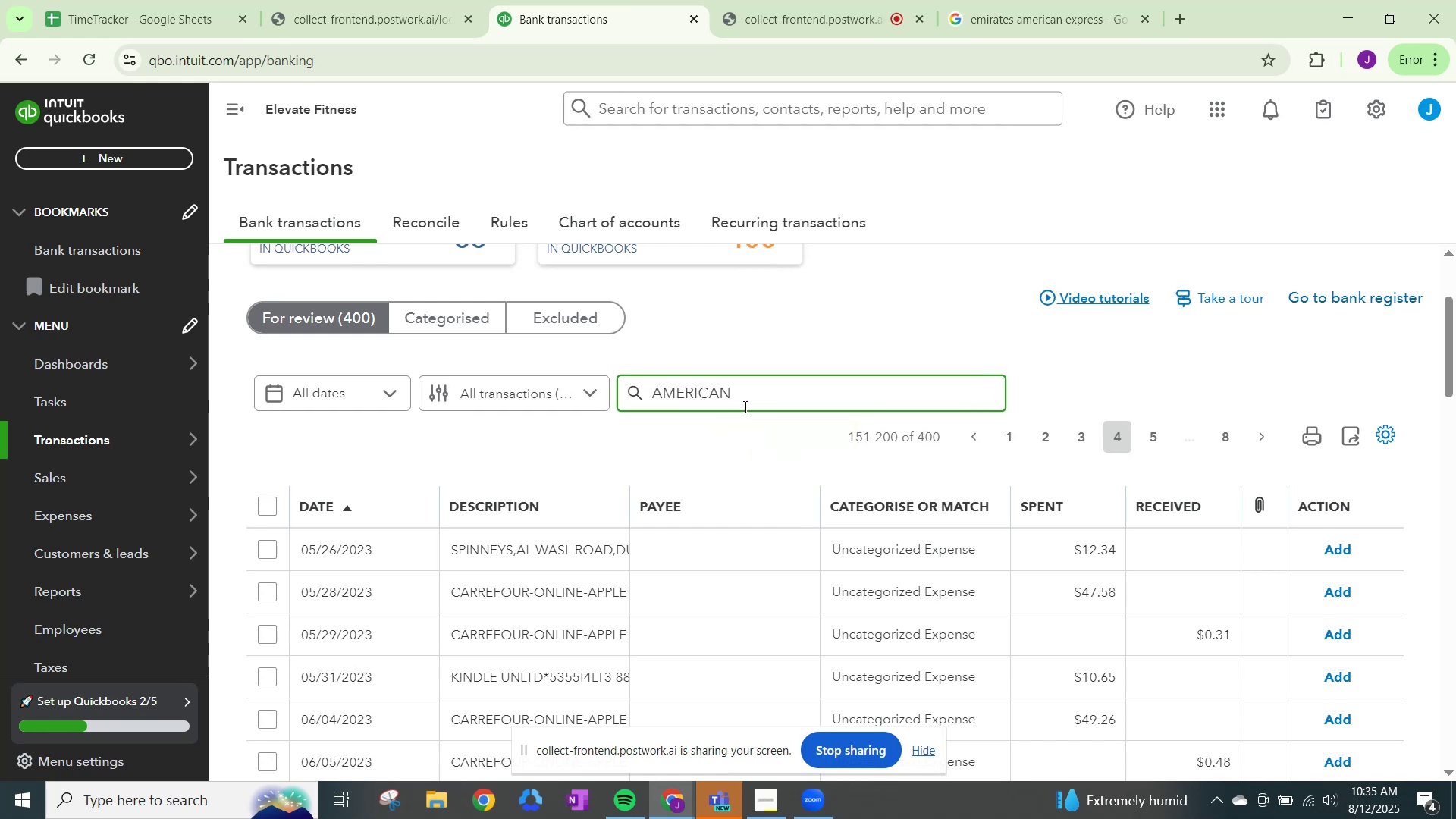 